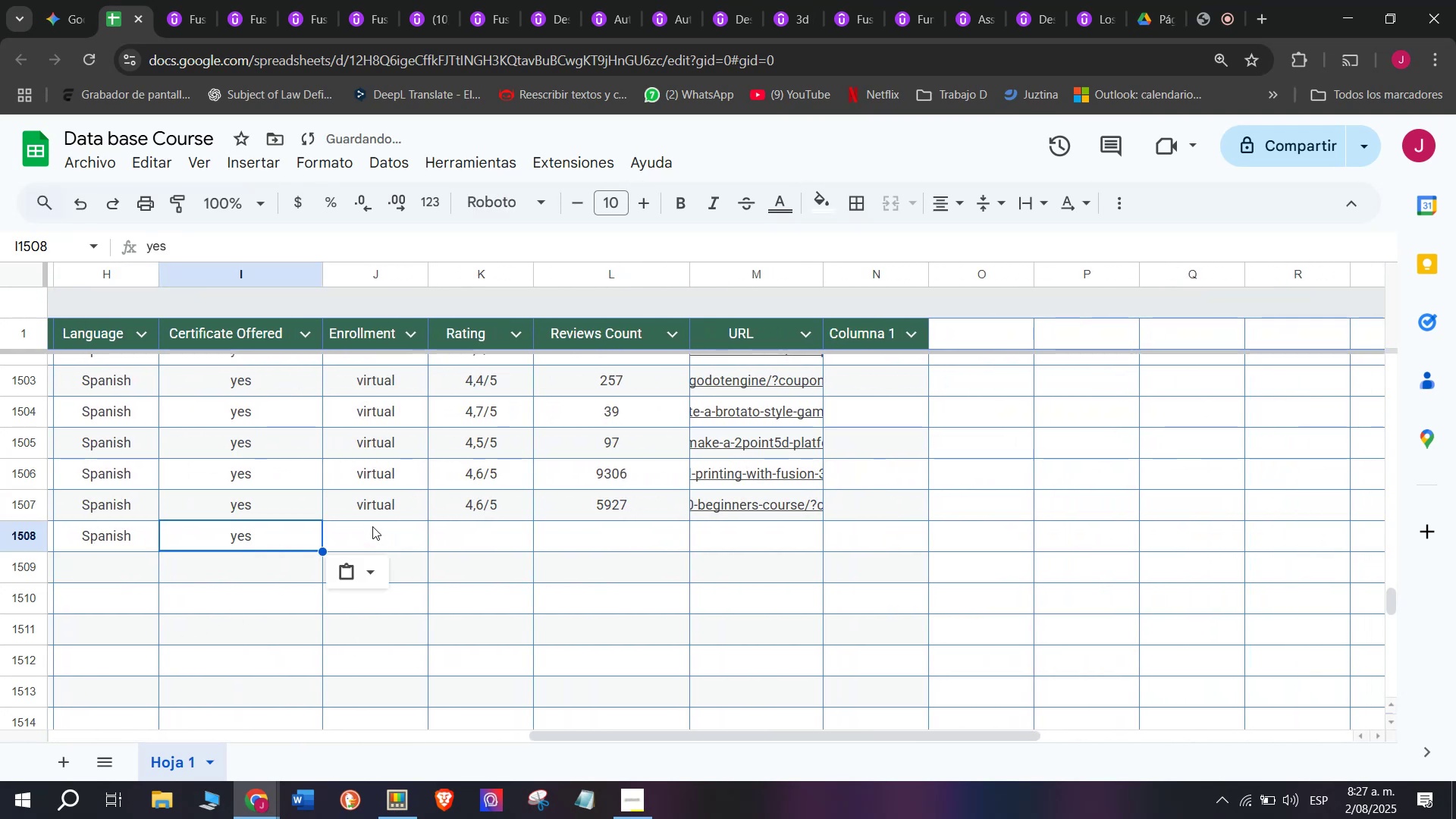 
key(Control+ControlLeft)
 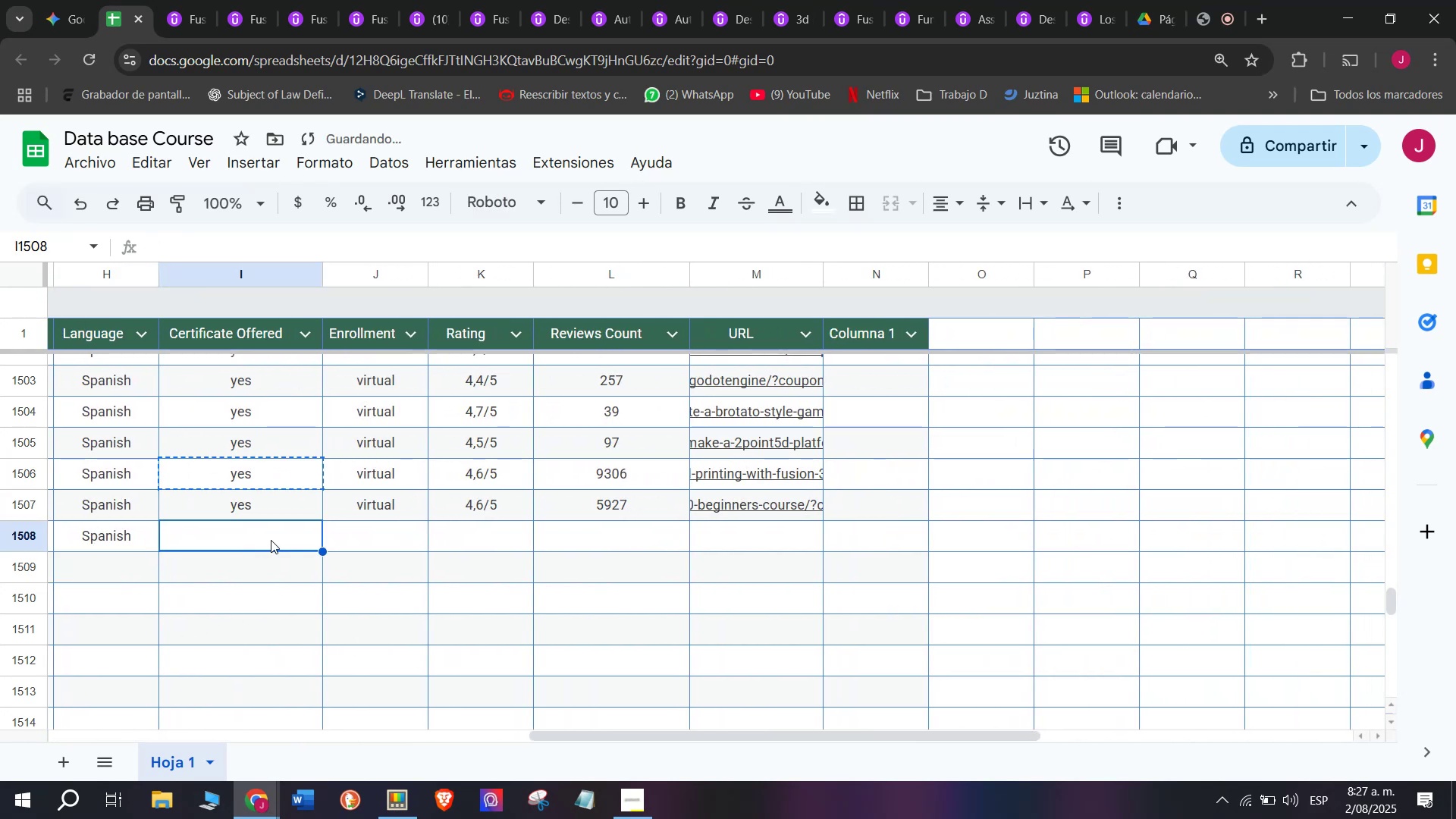 
key(Control+V)
 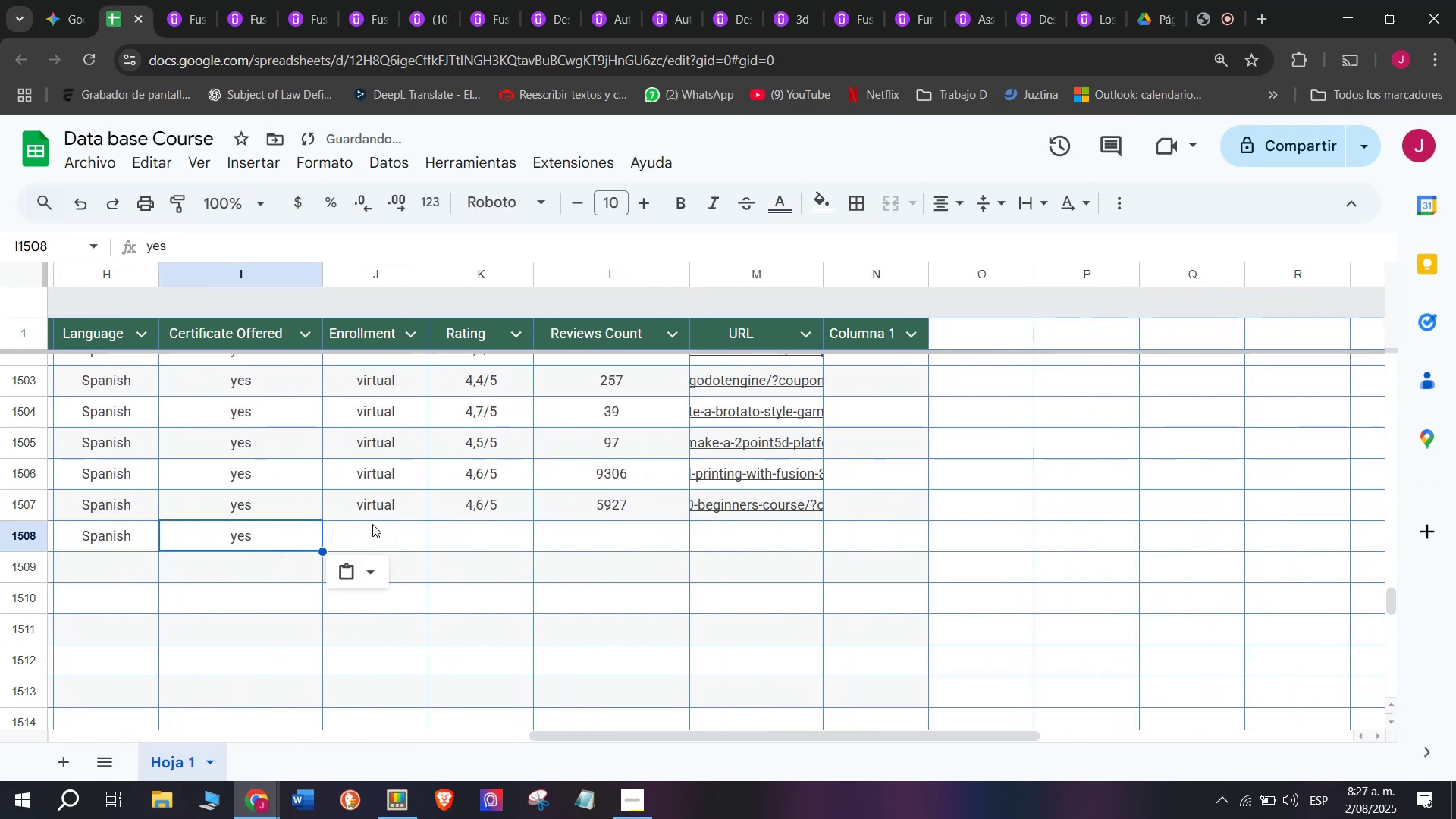 
key(Break)
 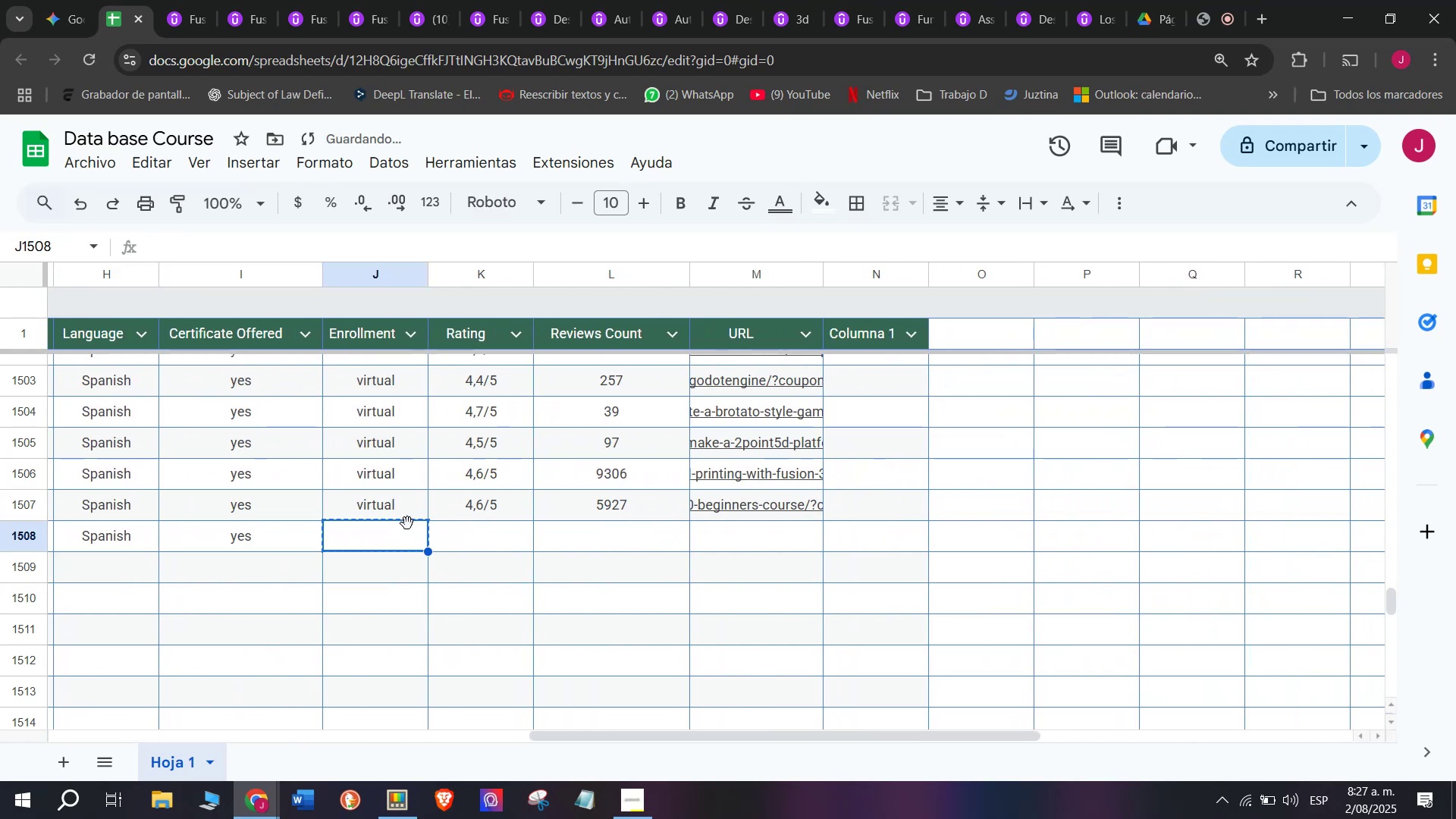 
key(Control+ControlLeft)
 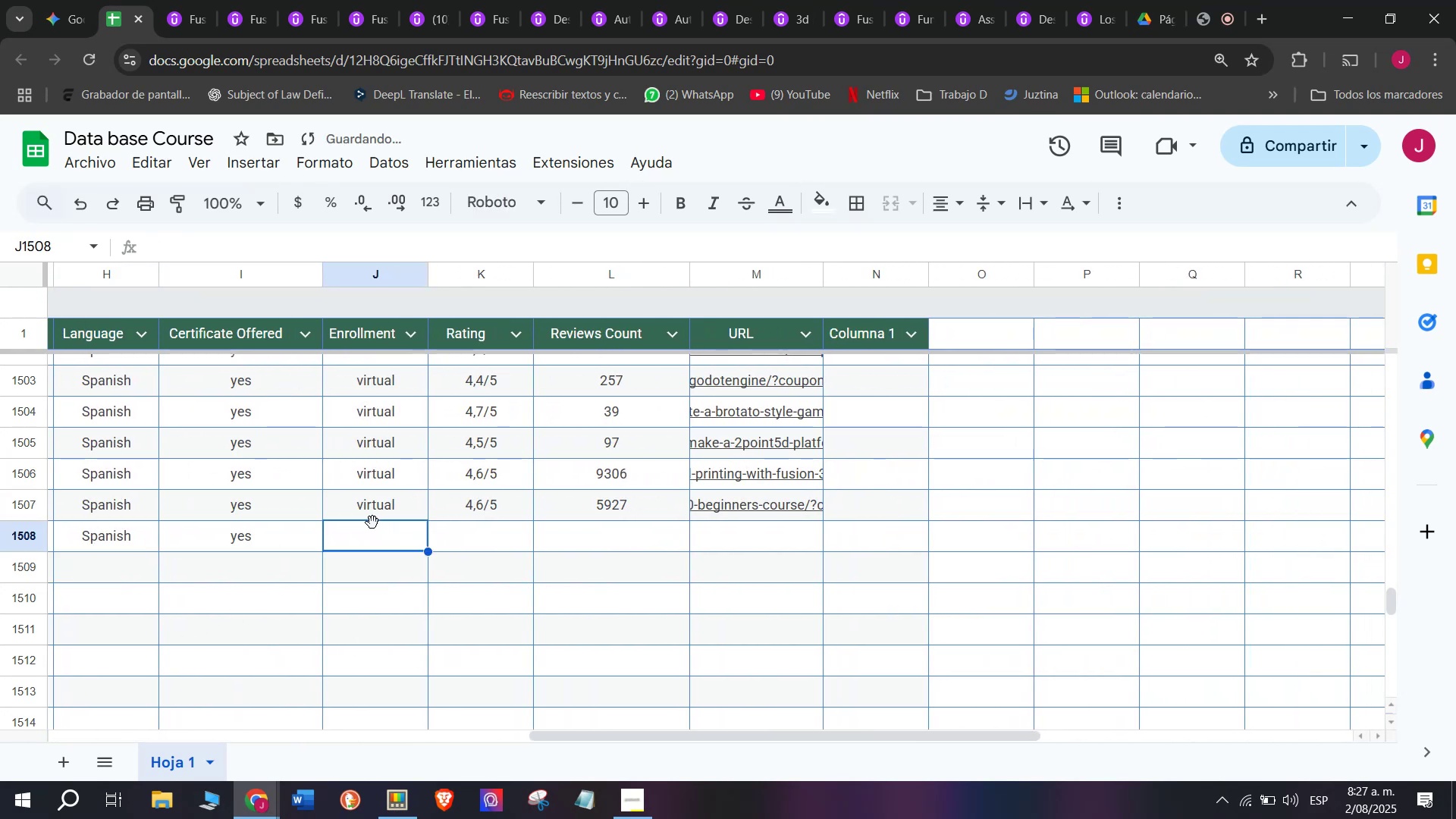 
key(Control+C)
 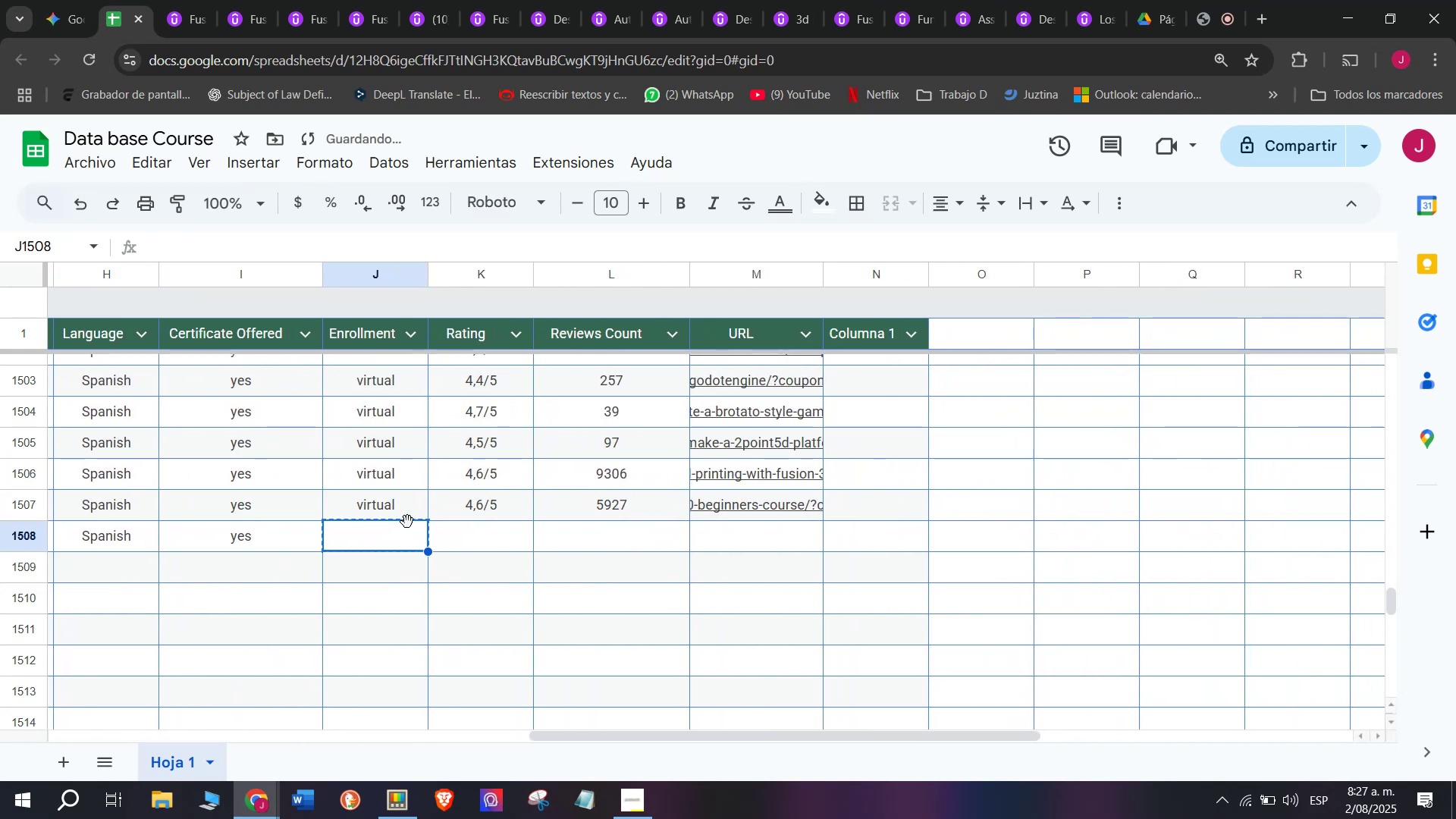 
left_click([407, 523])
 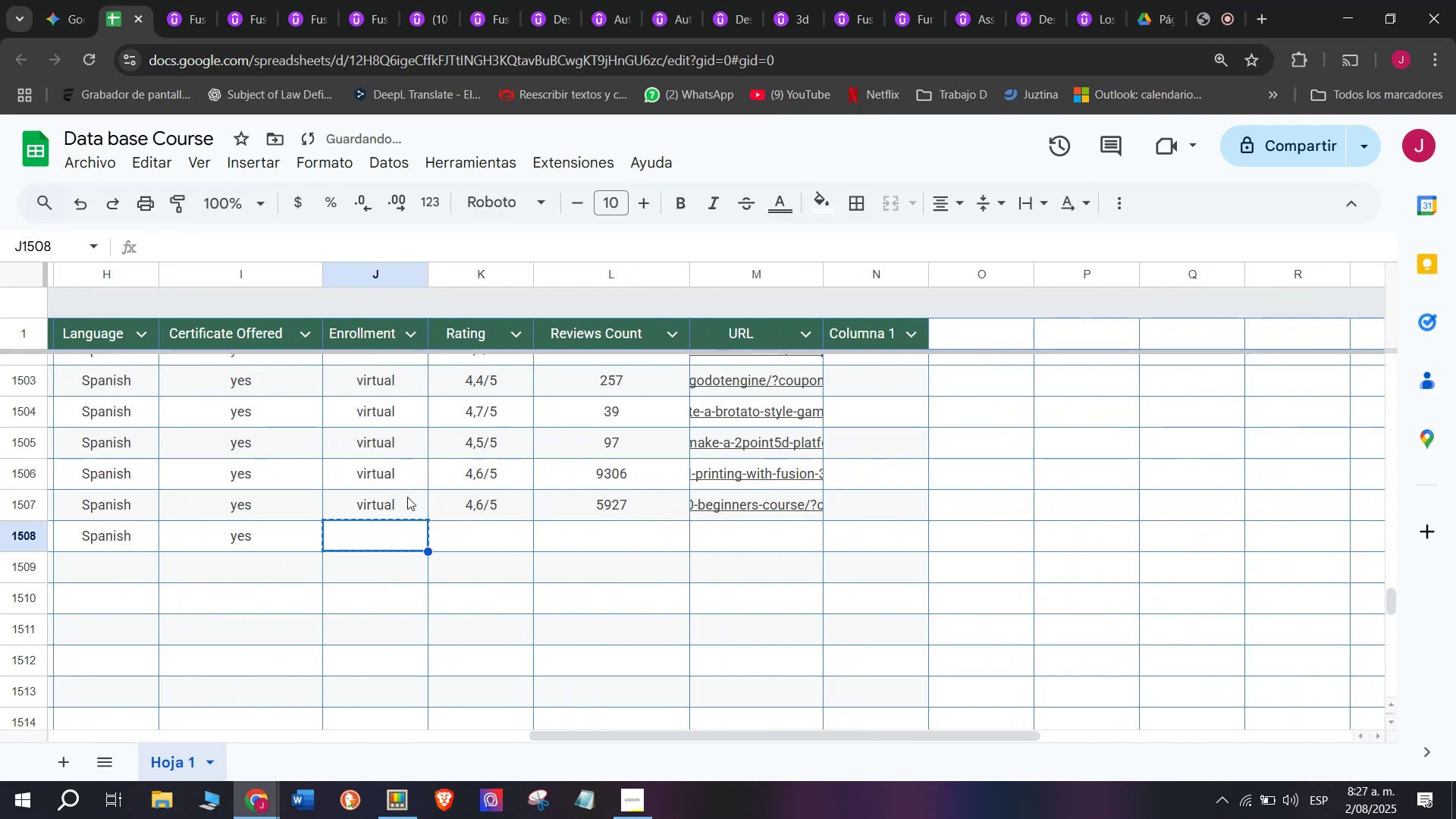 
left_click([407, 497])
 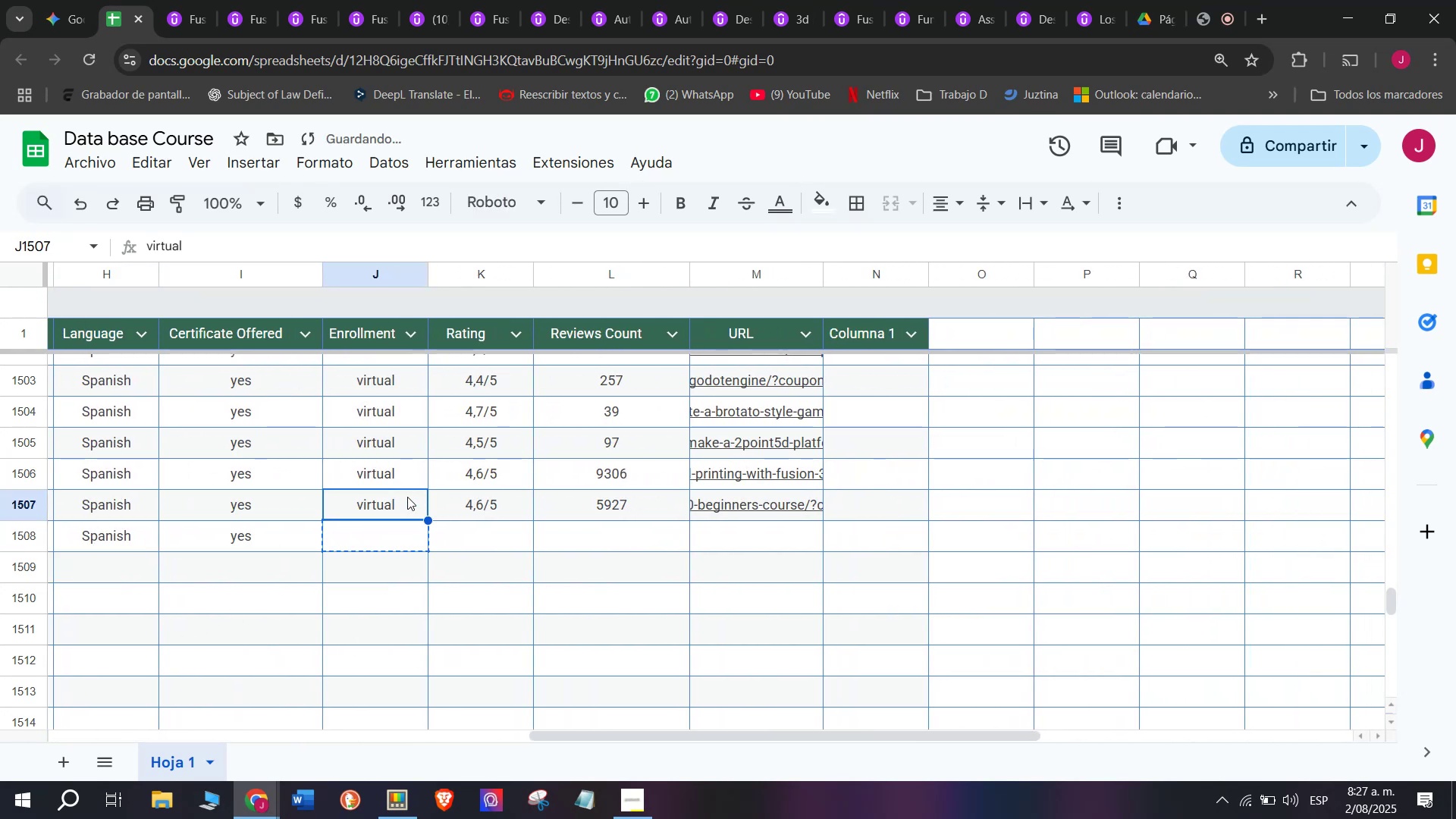 
key(Break)
 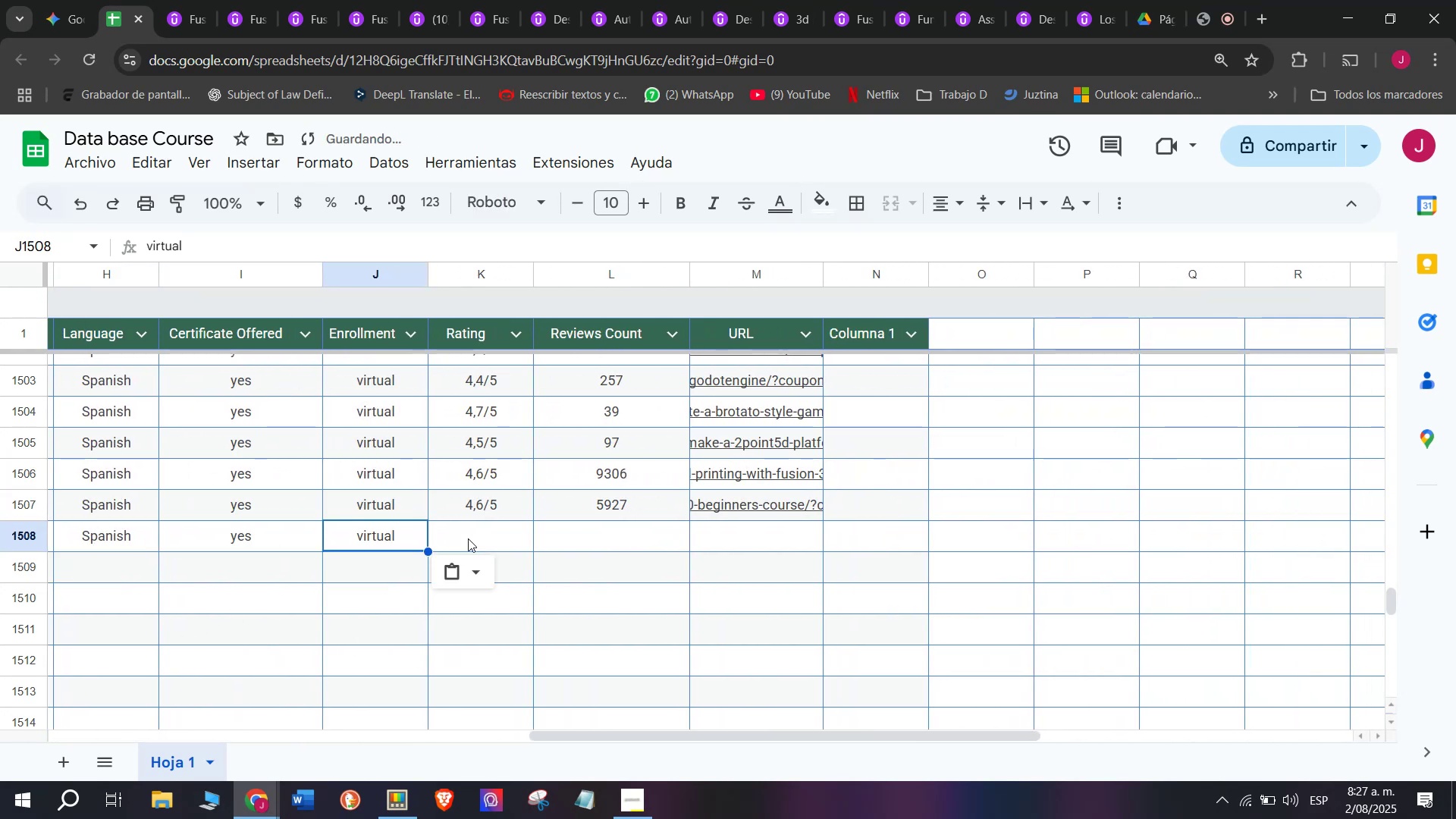 
key(Control+ControlLeft)
 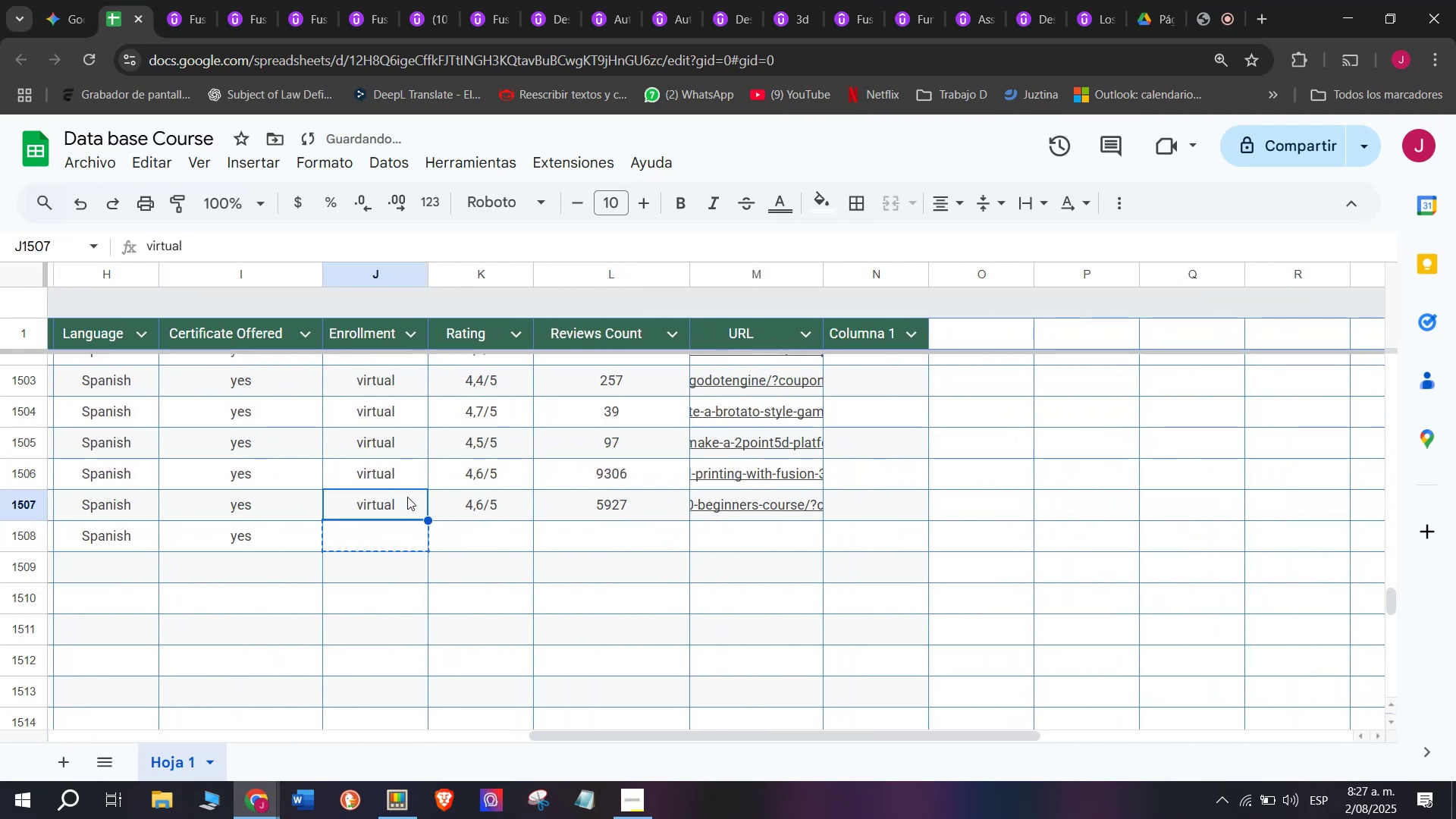 
key(Control+C)
 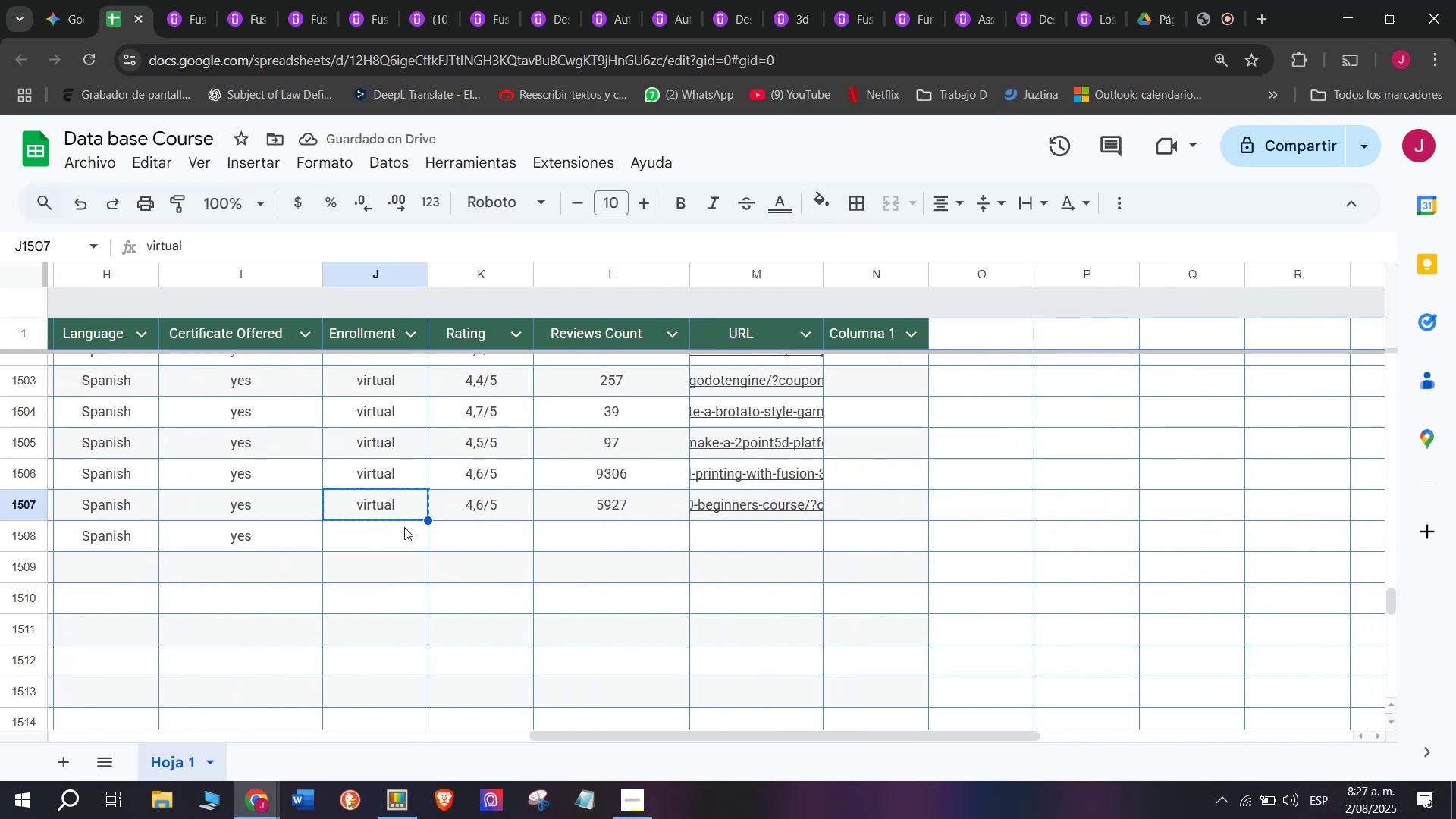 
double_click([404, 527])
 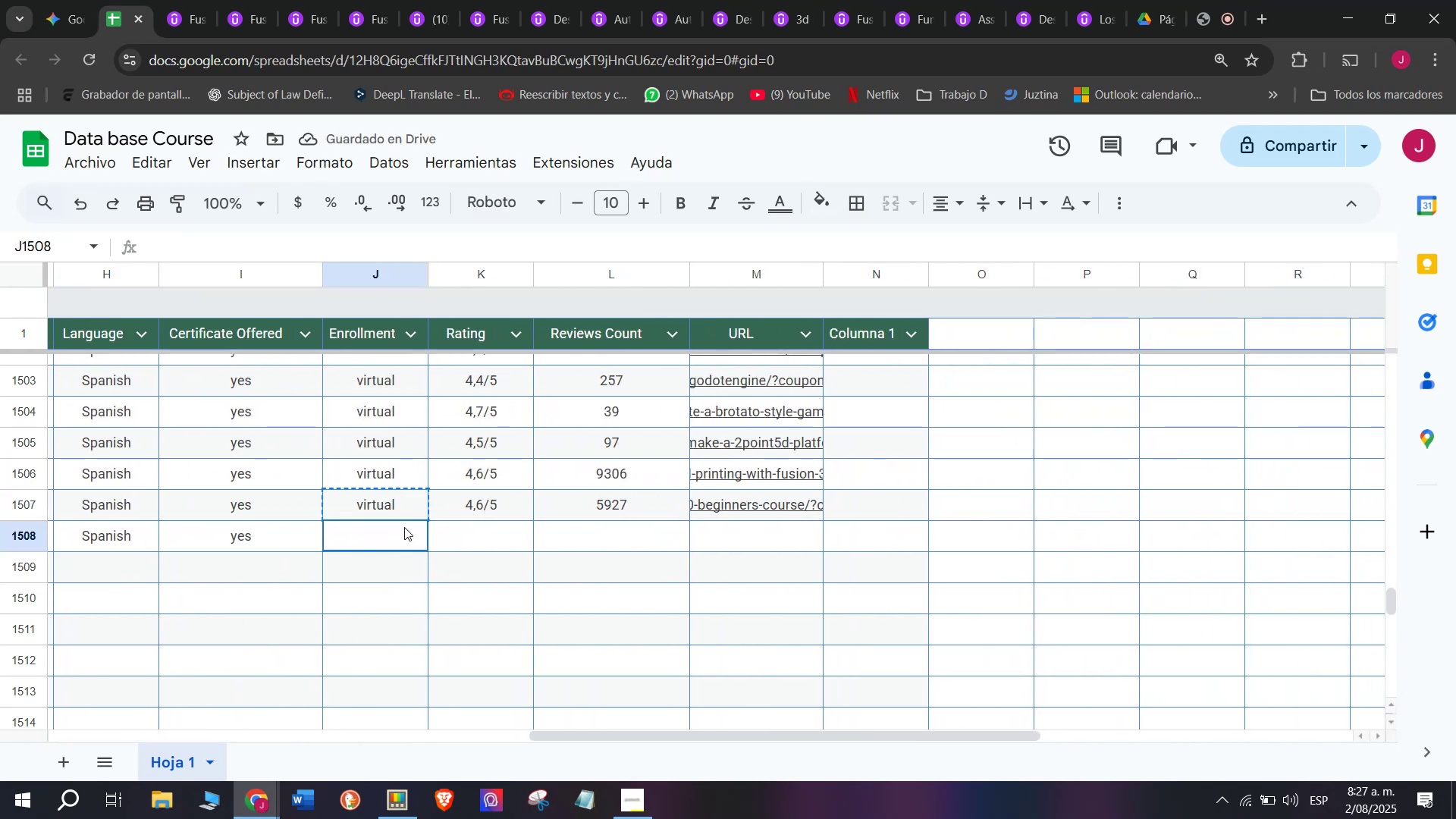 
key(Z)
 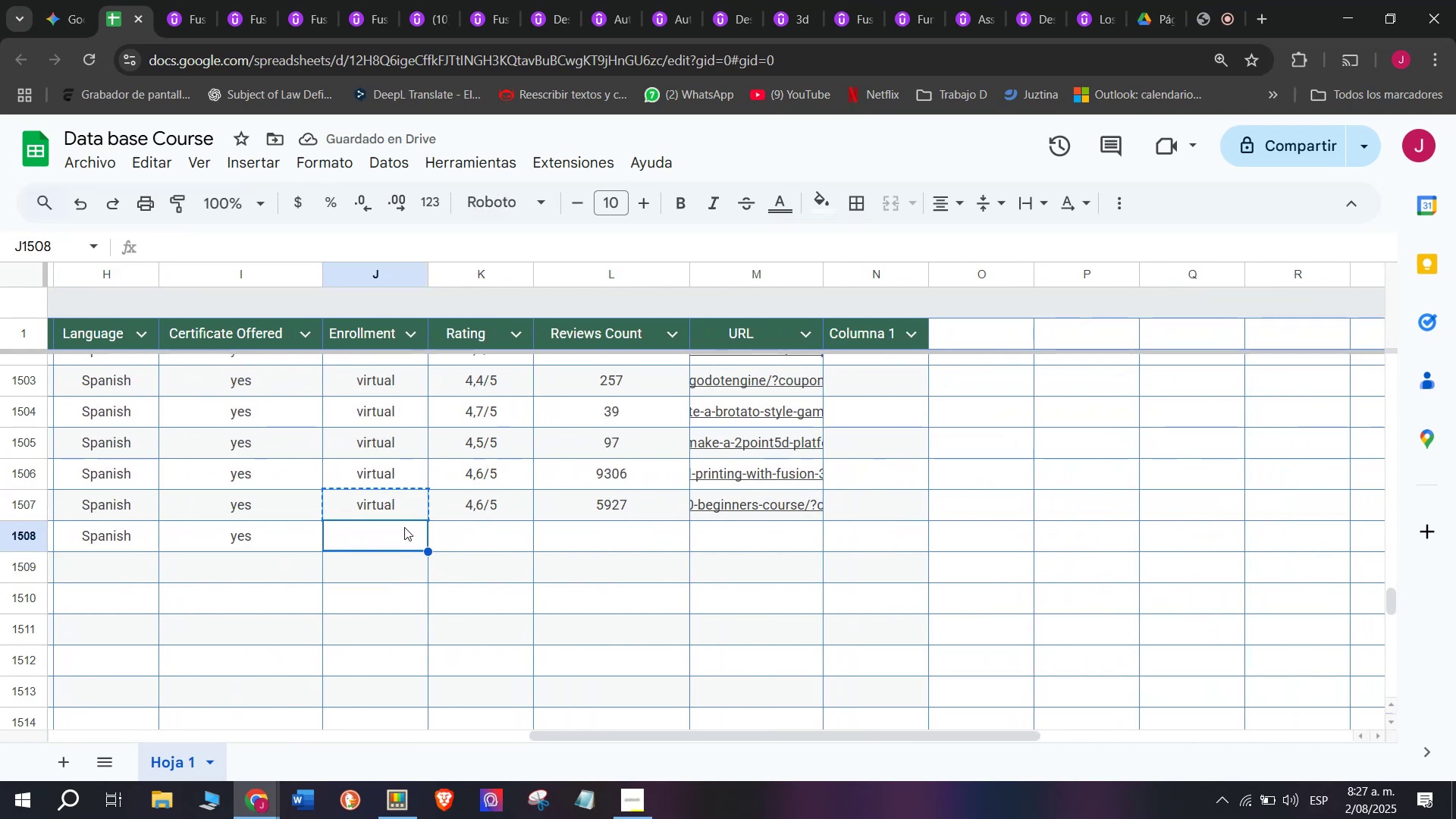 
key(Control+ControlLeft)
 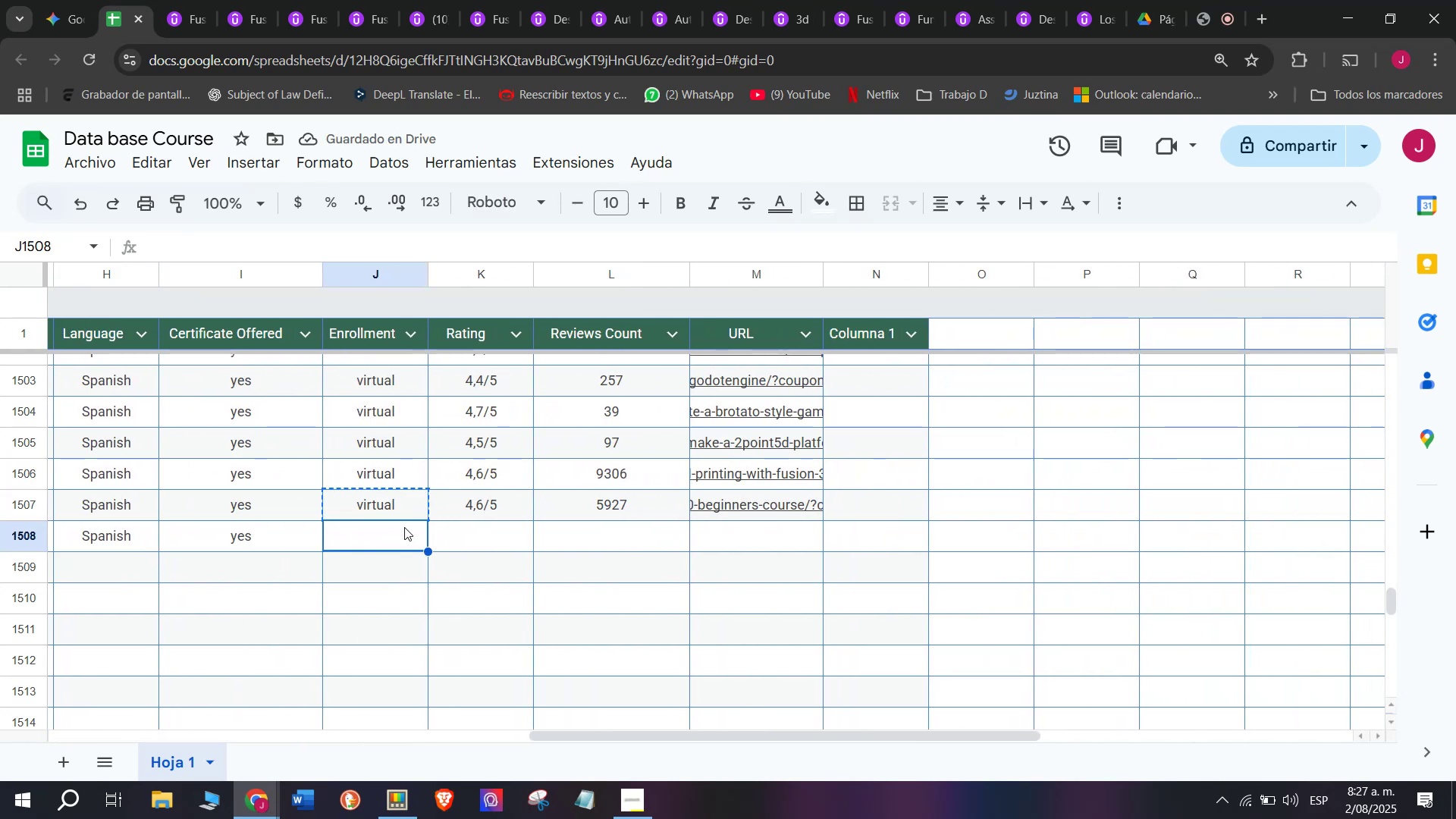 
key(Control+V)
 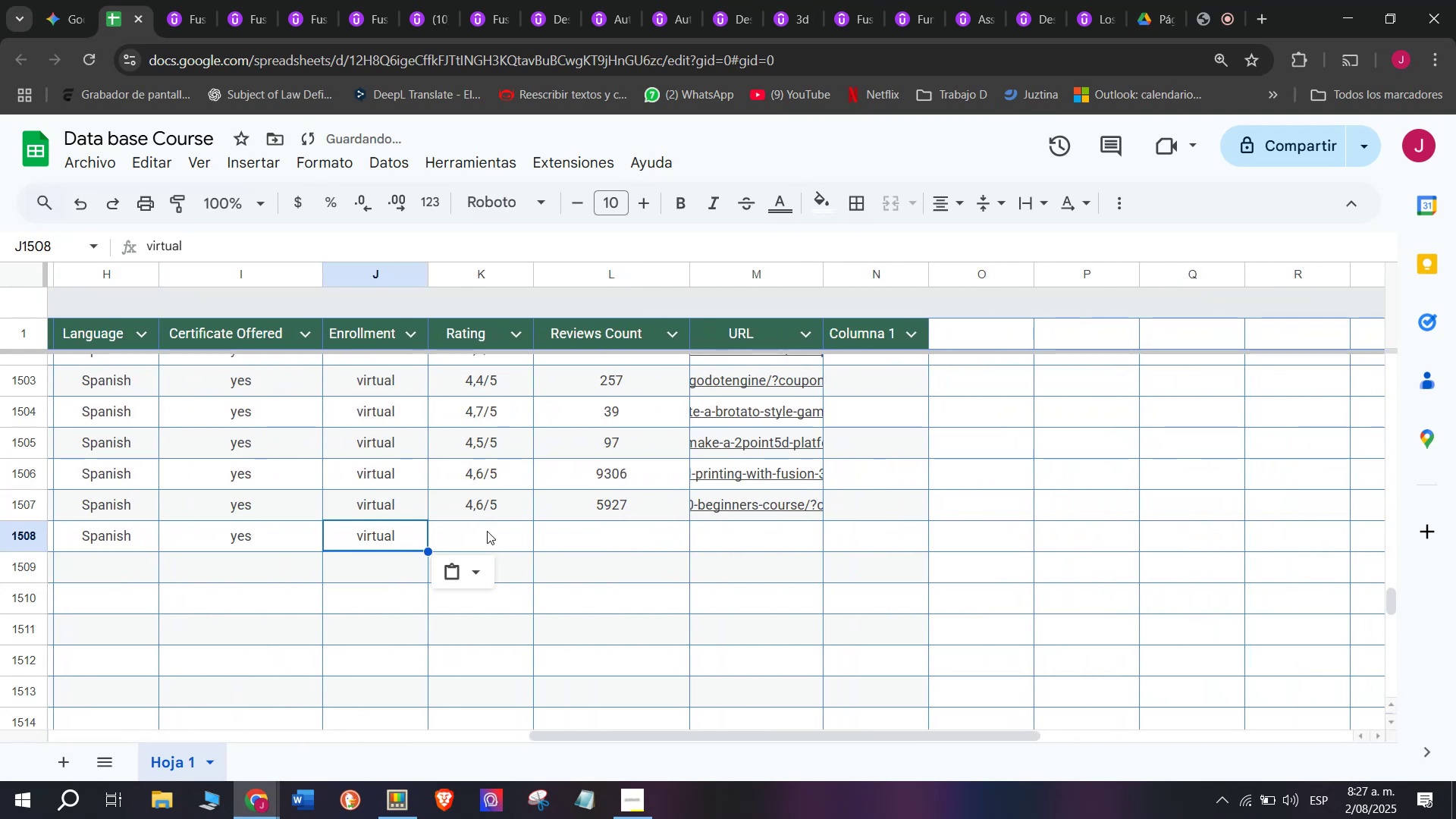 
left_click([484, 530])
 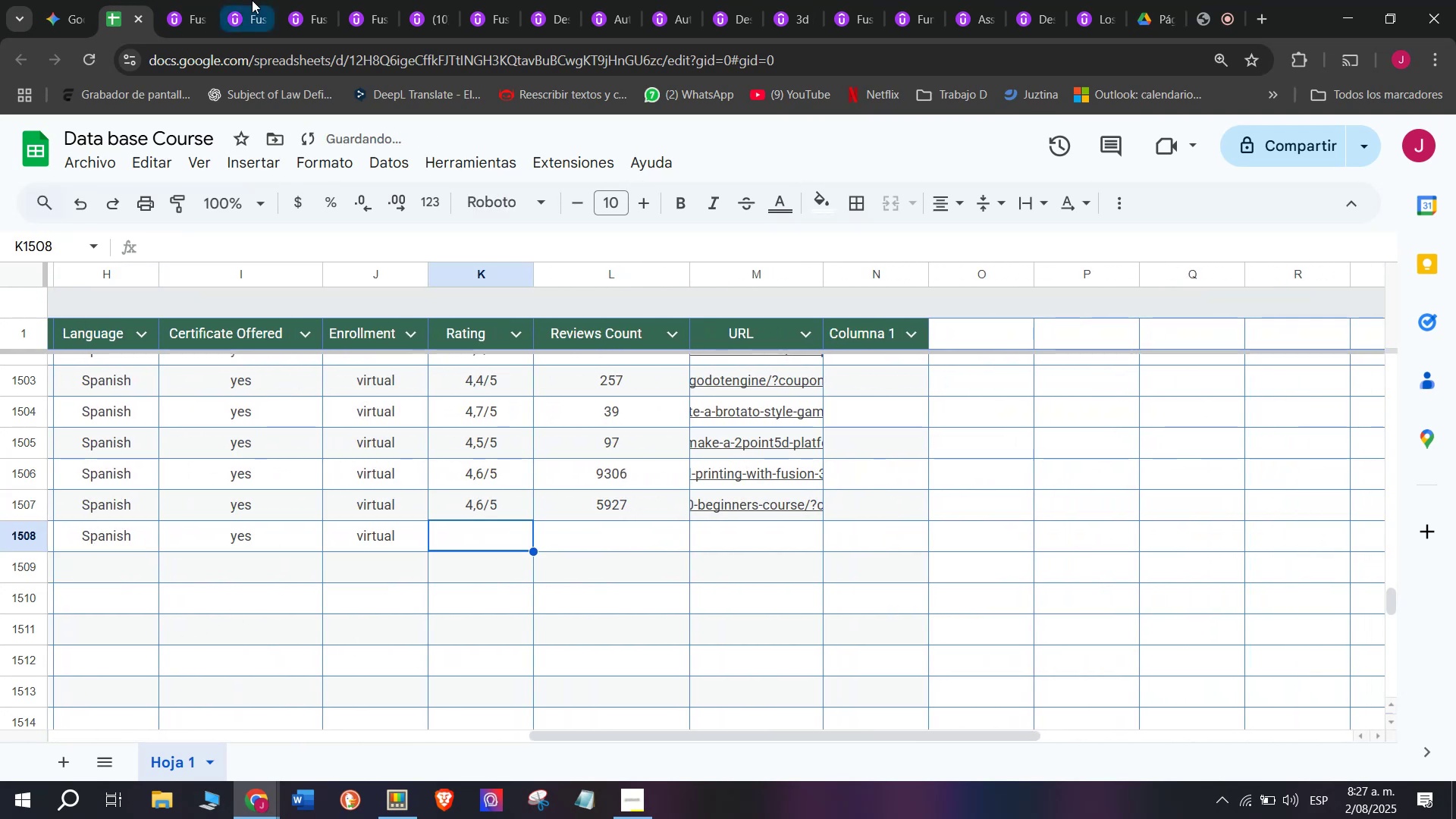 
left_click([172, 0])
 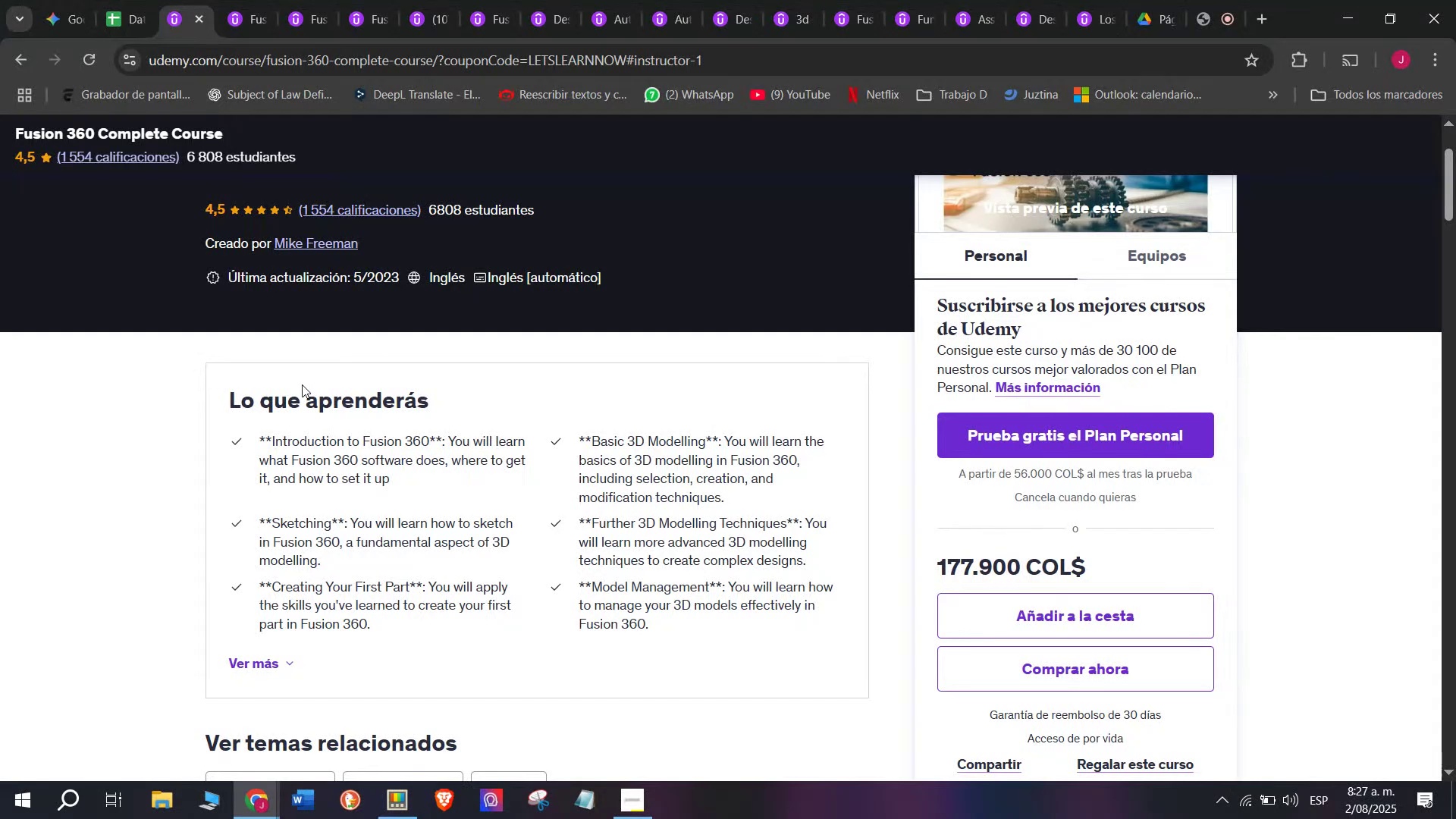 
scroll: coordinate [309, 402], scroll_direction: up, amount: 2.0
 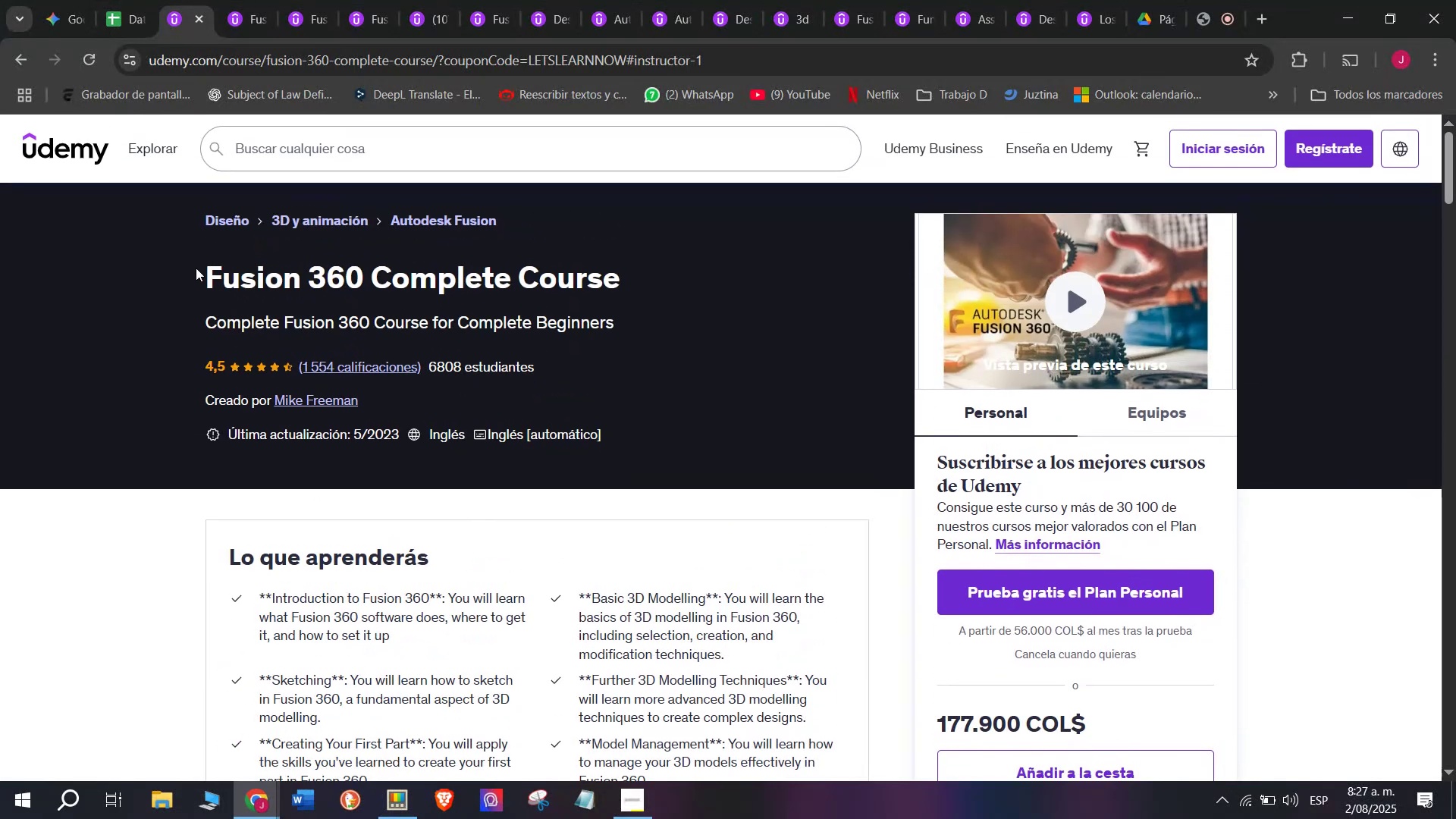 
left_click([106, 0])
 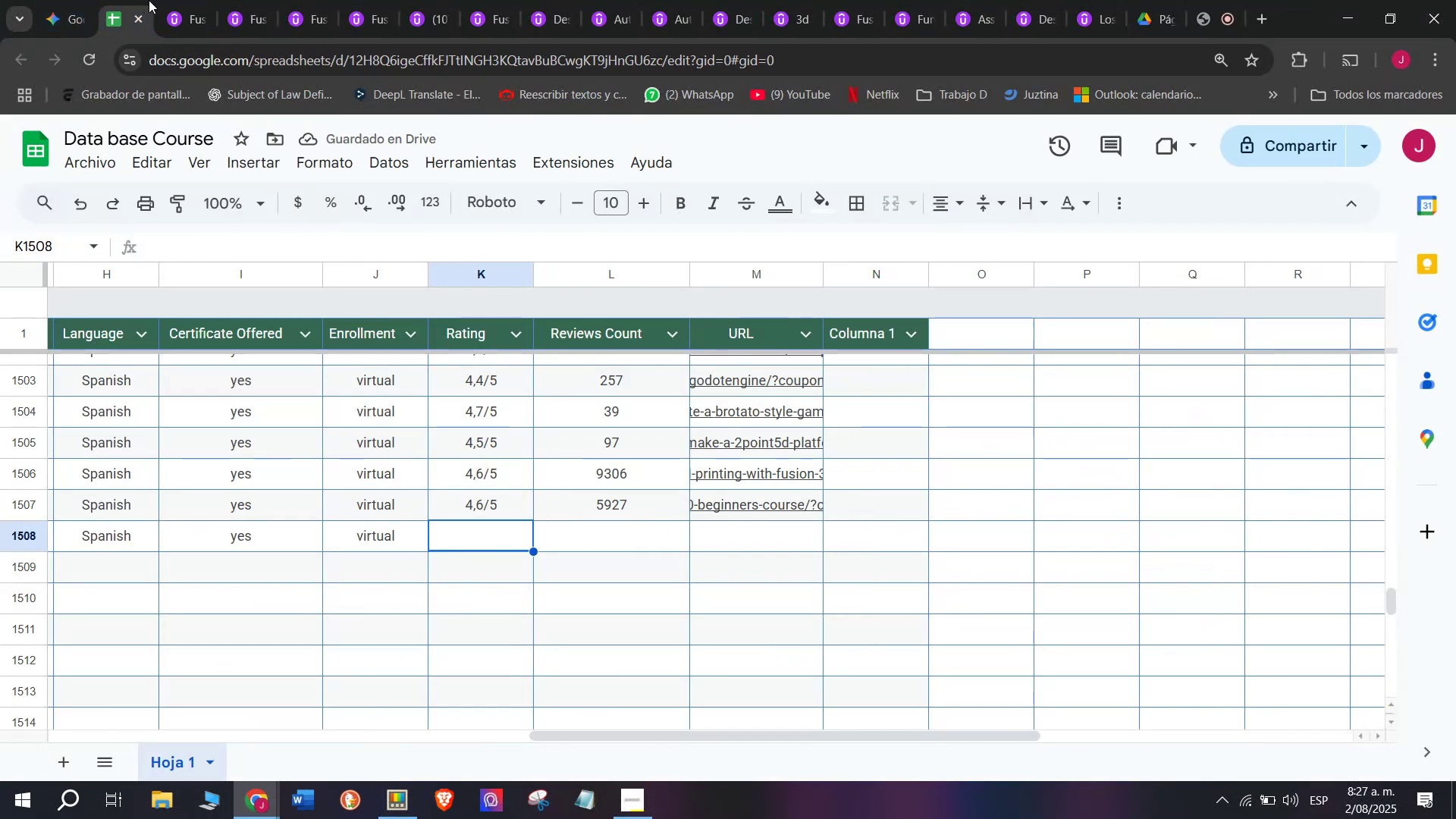 
left_click([165, 0])
 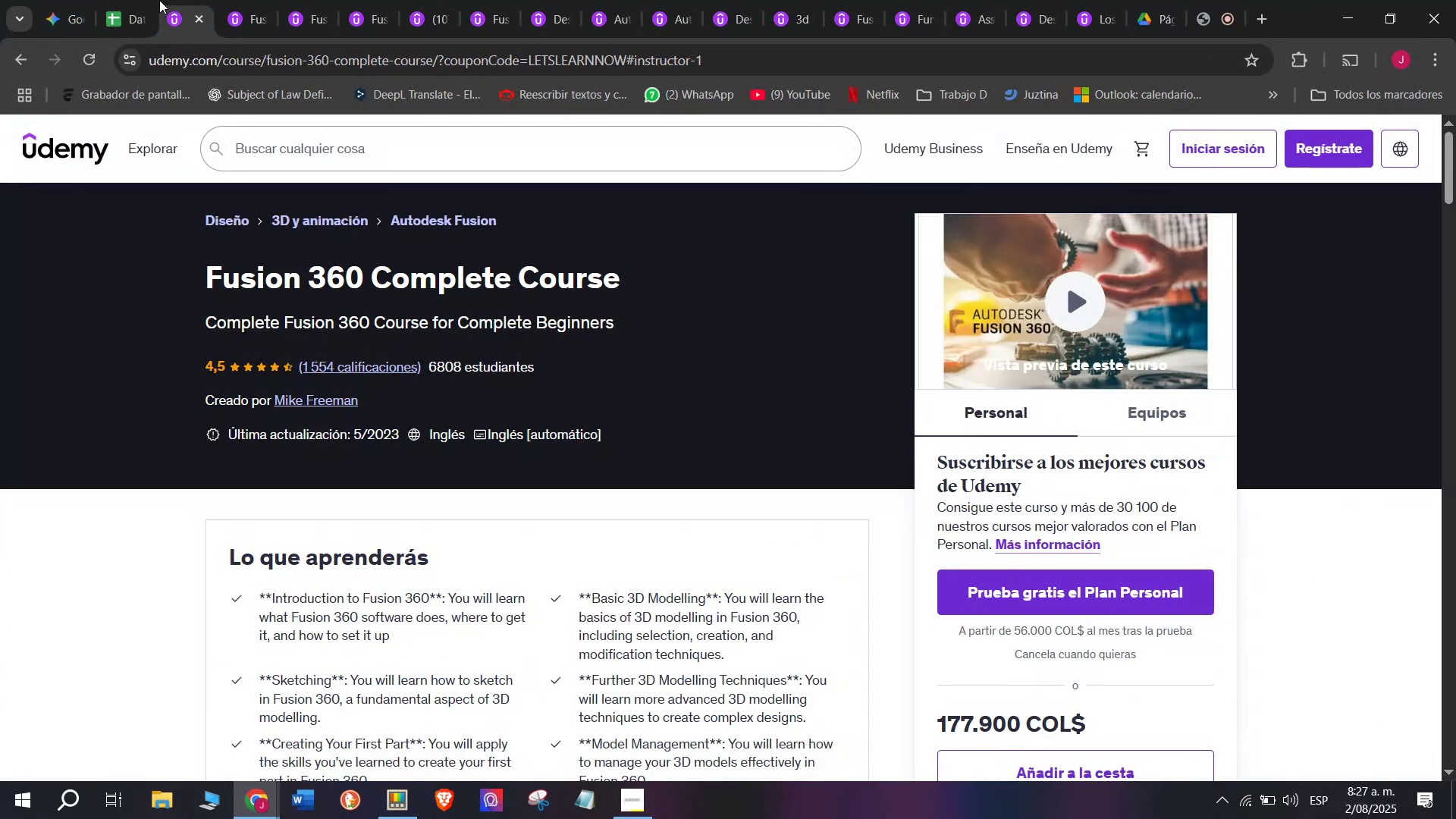 
left_click([115, 0])
 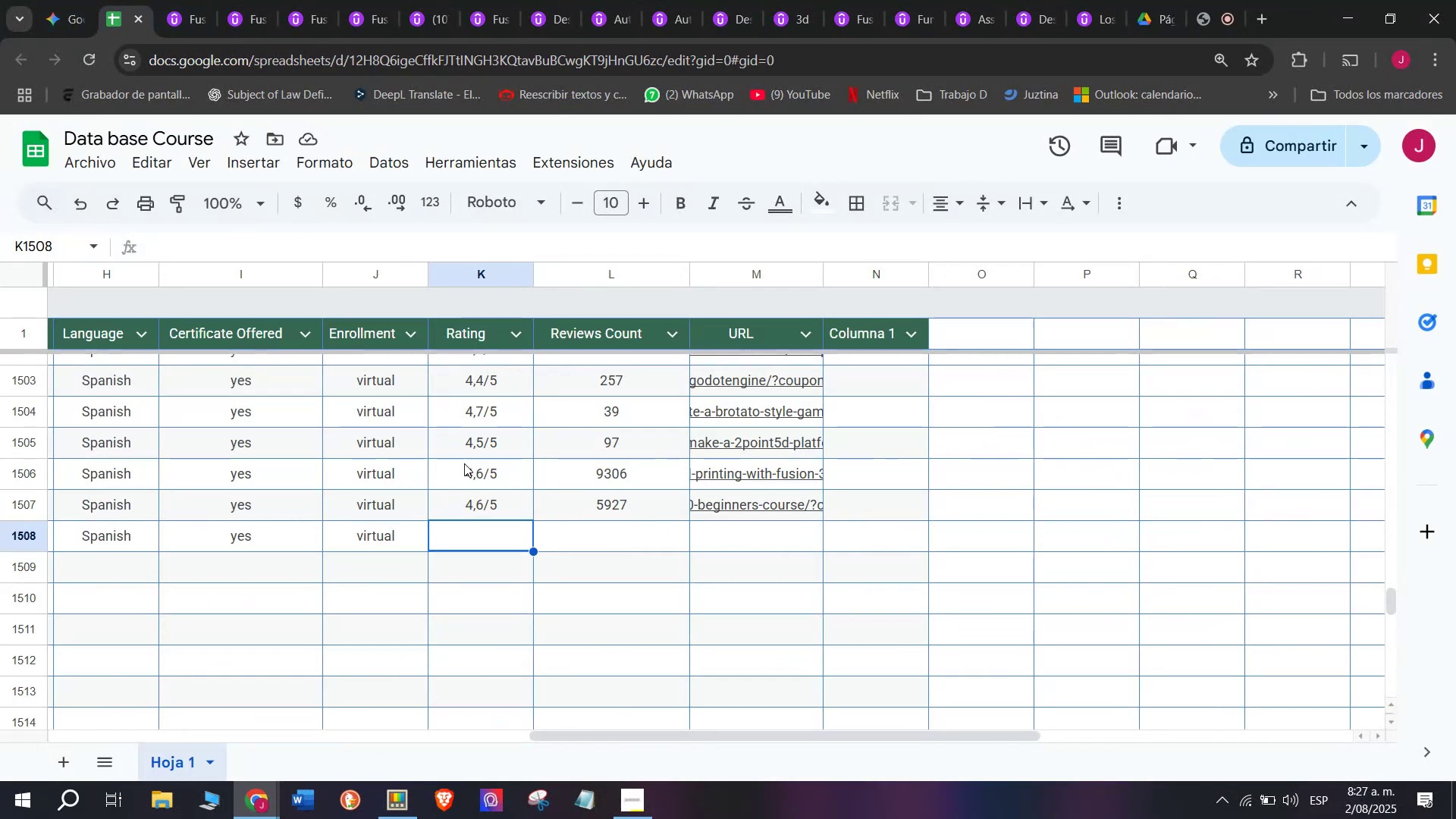 
left_click([475, 447])
 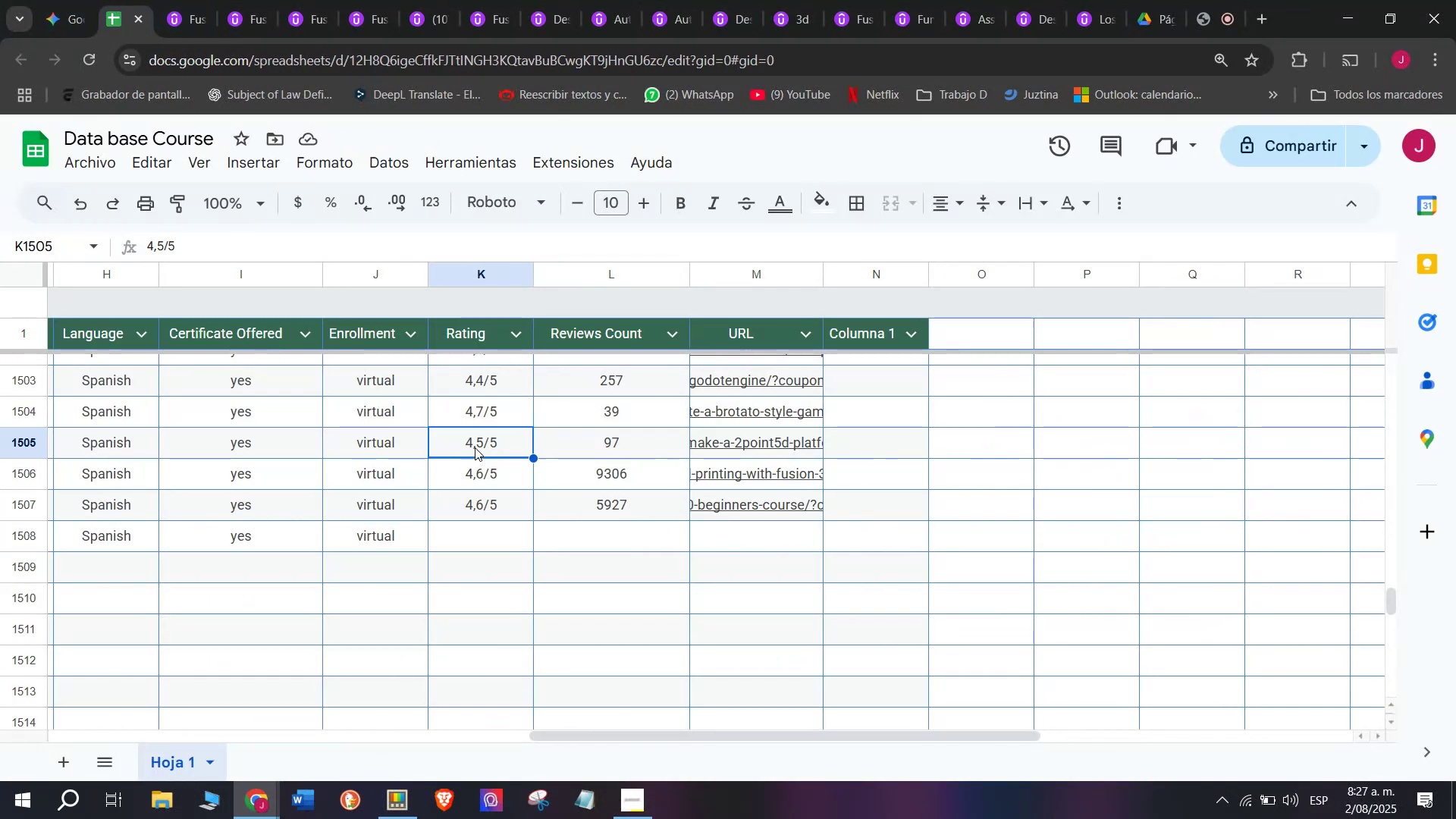 
key(Control+ControlLeft)
 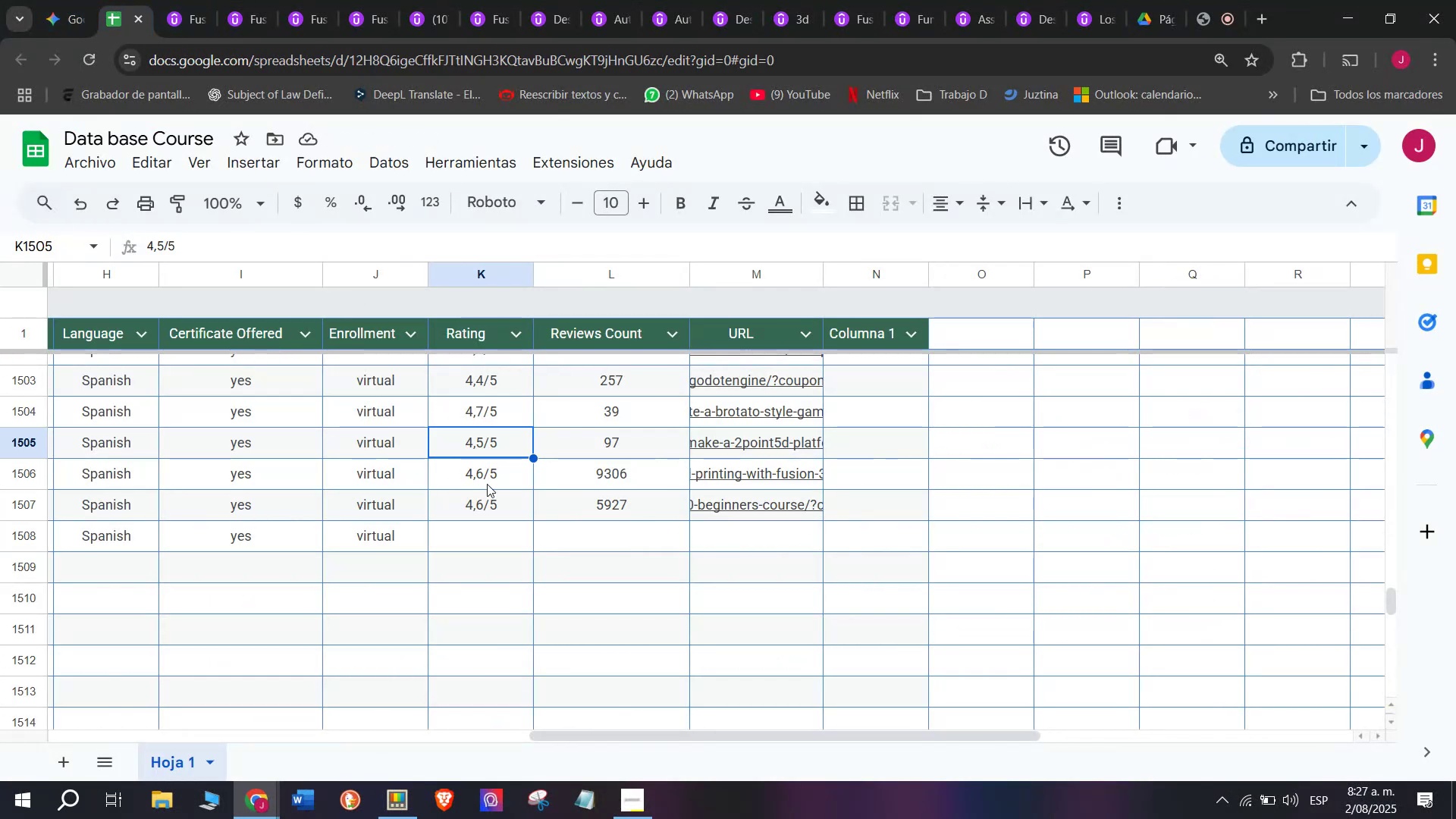 
key(Break)
 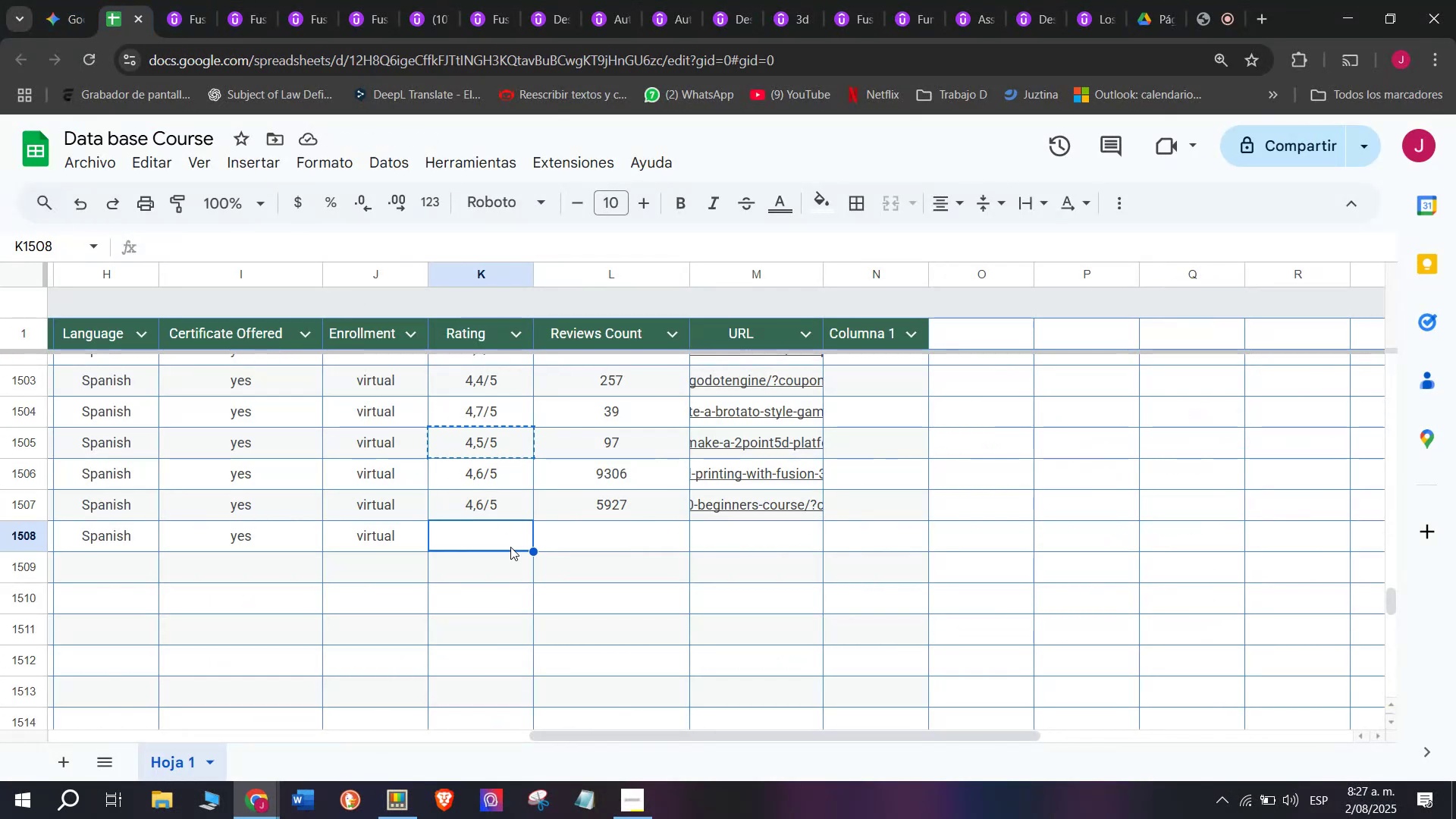 
key(Control+C)
 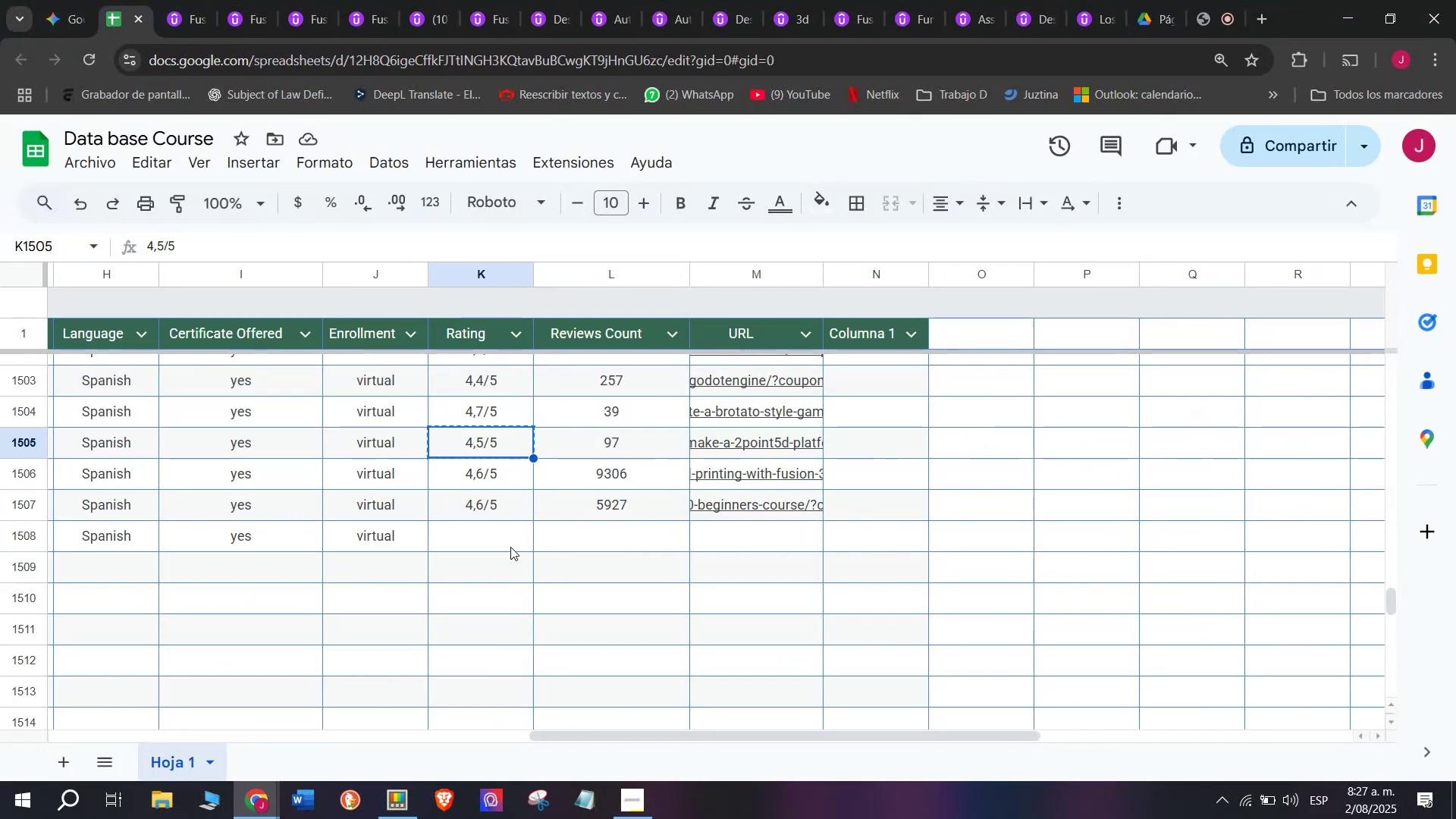 
double_click([510, 547])
 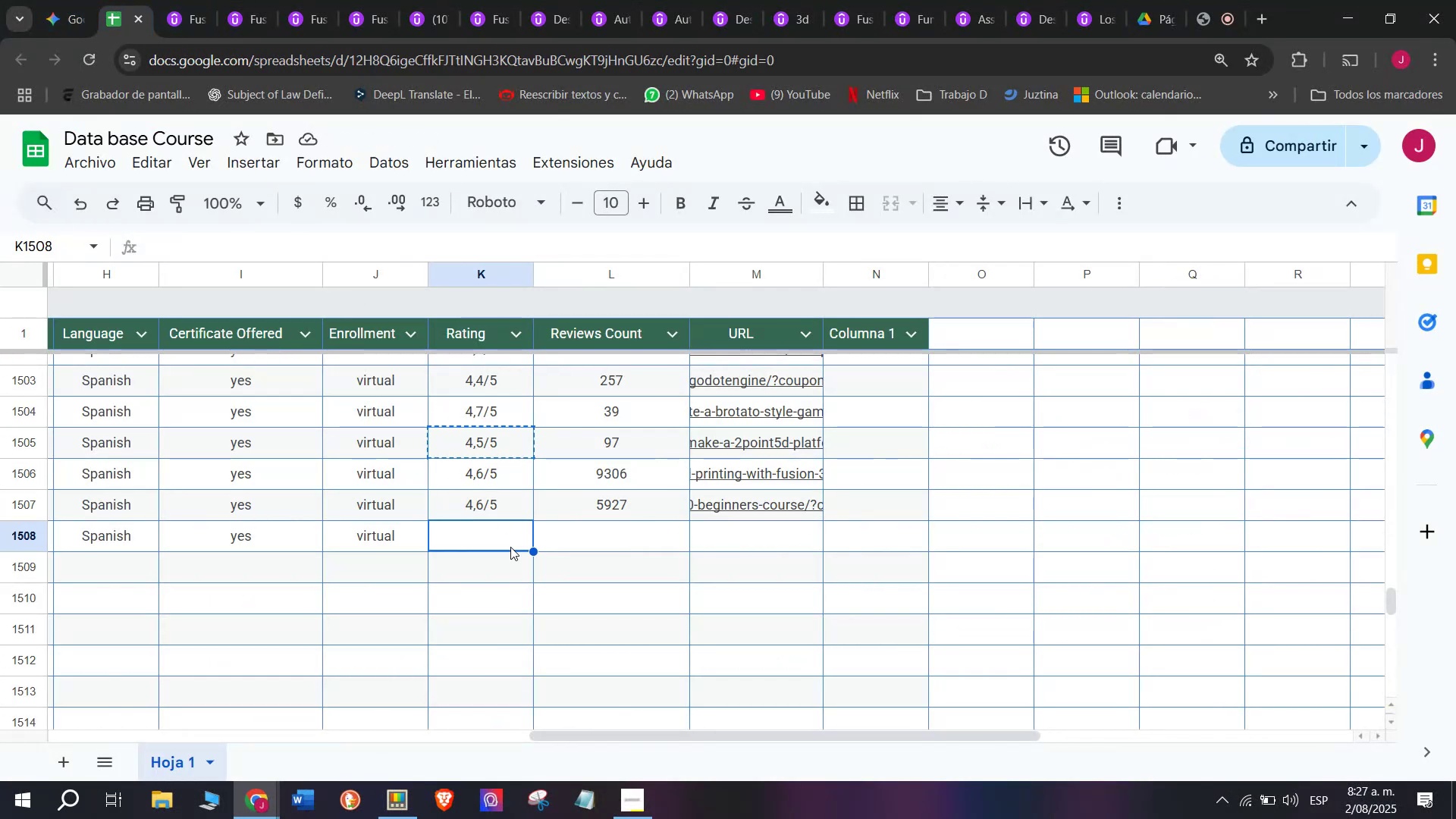 
key(Control+ControlLeft)
 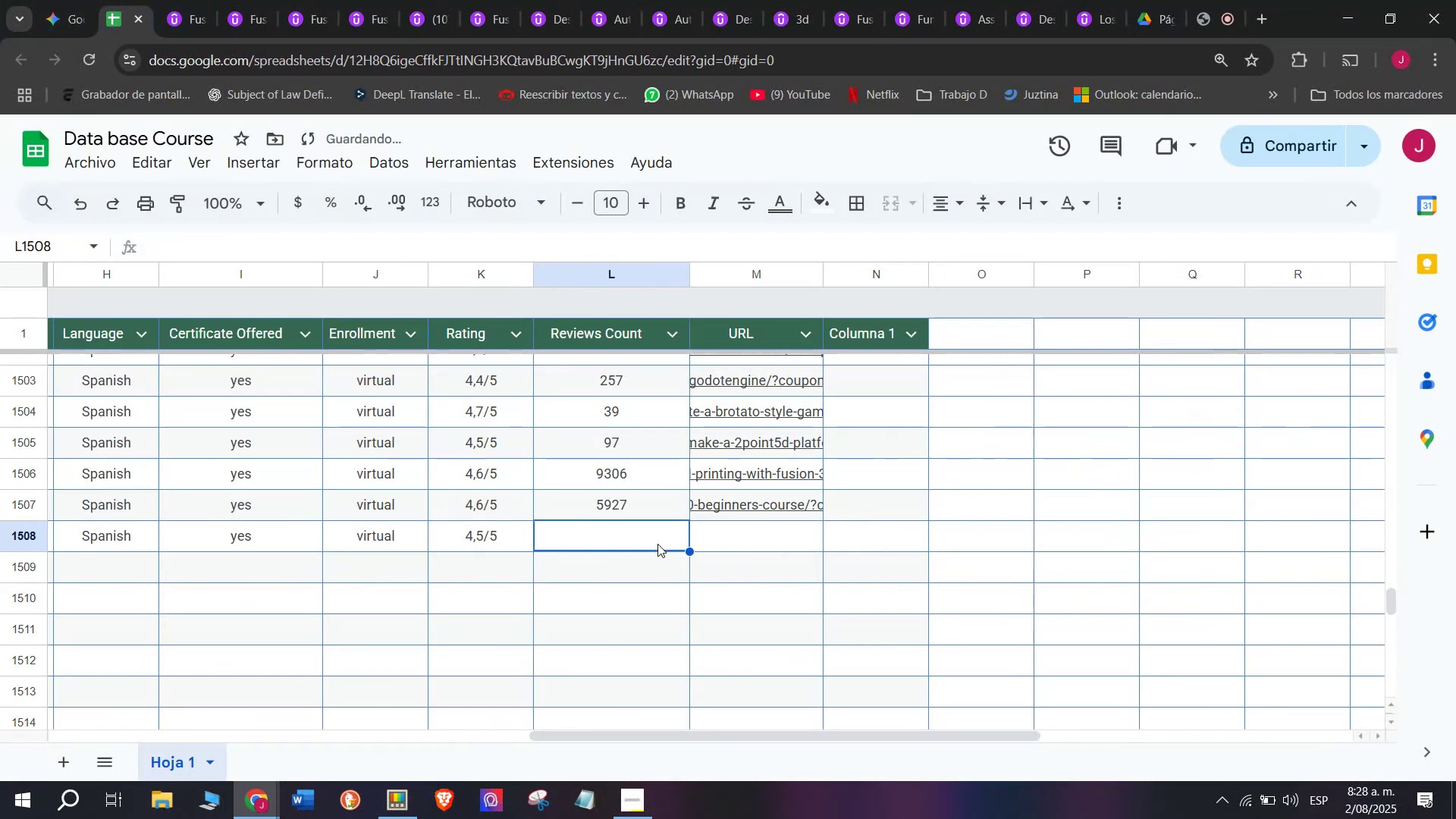 
key(Z)
 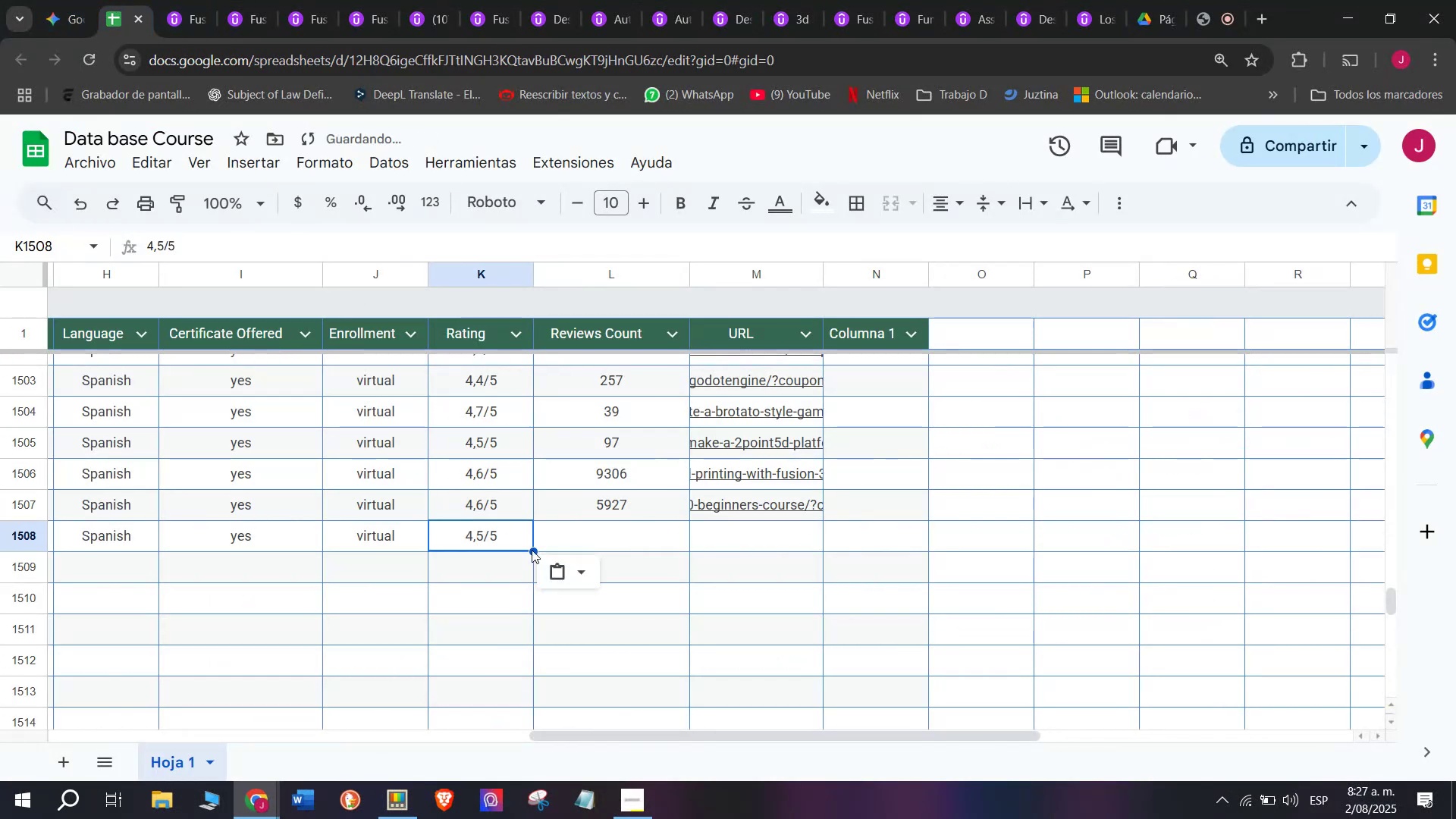 
key(Control+V)
 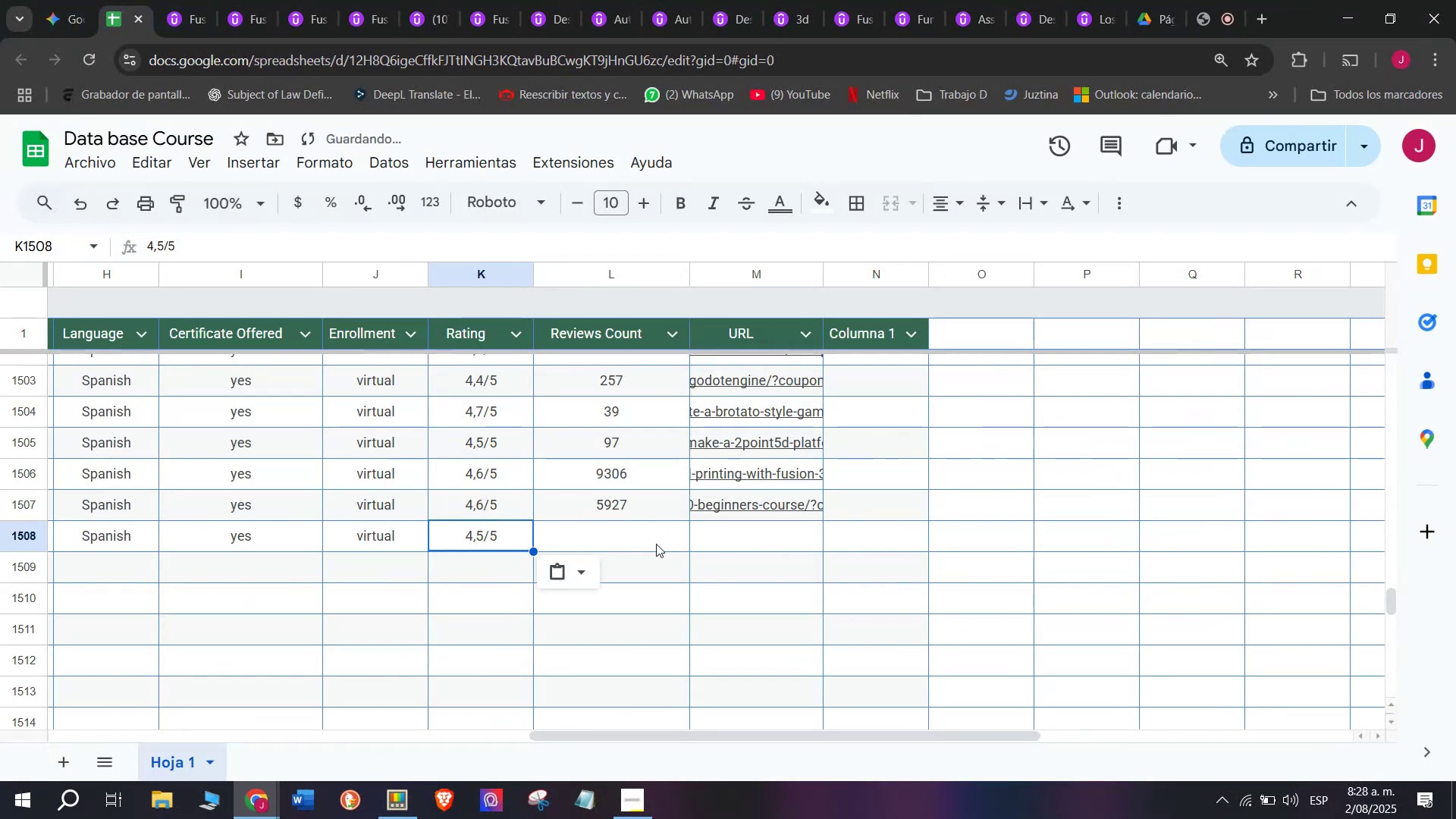 
left_click([657, 544])
 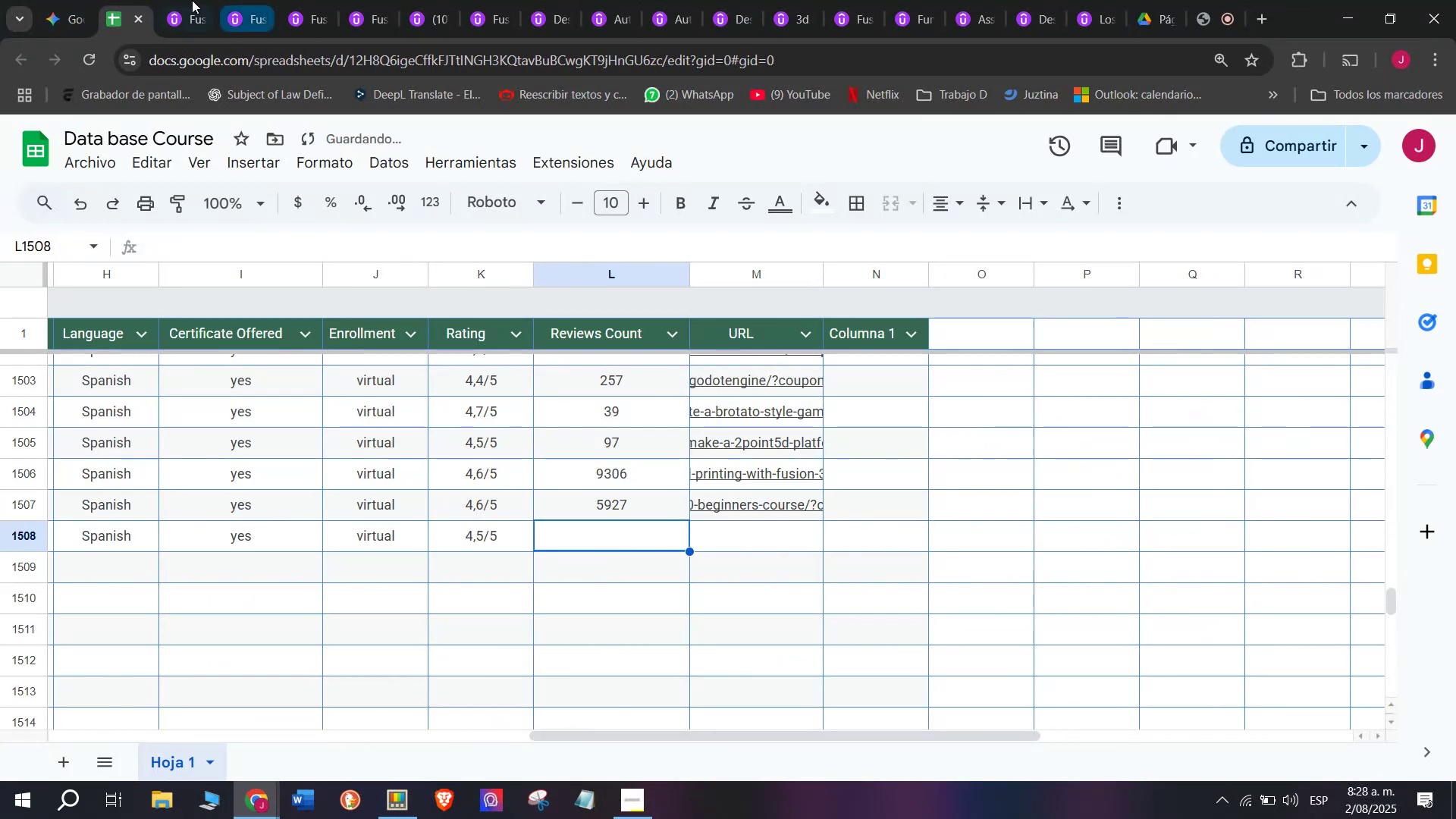 
left_click([185, 0])
 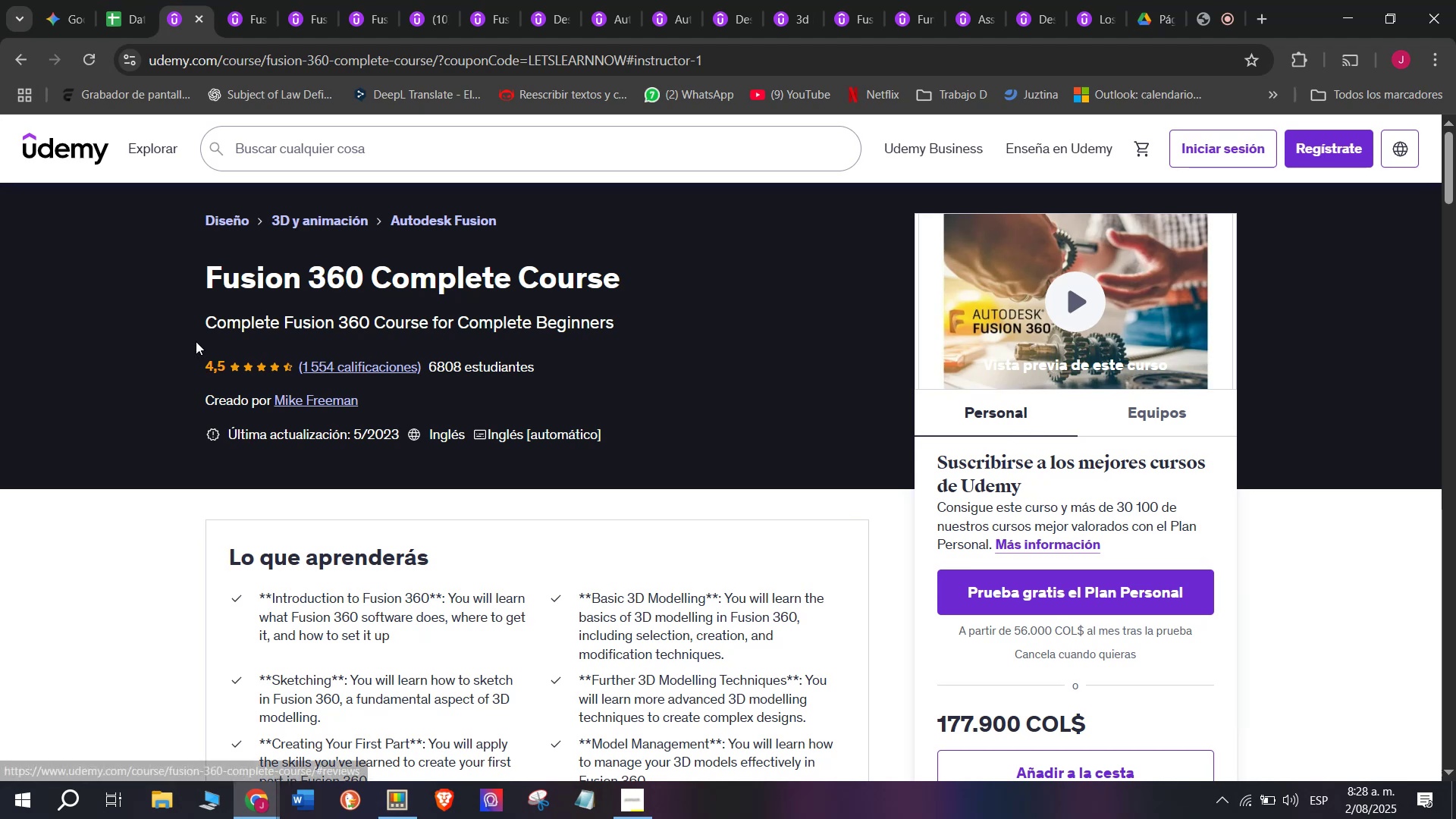 
left_click([124, 0])
 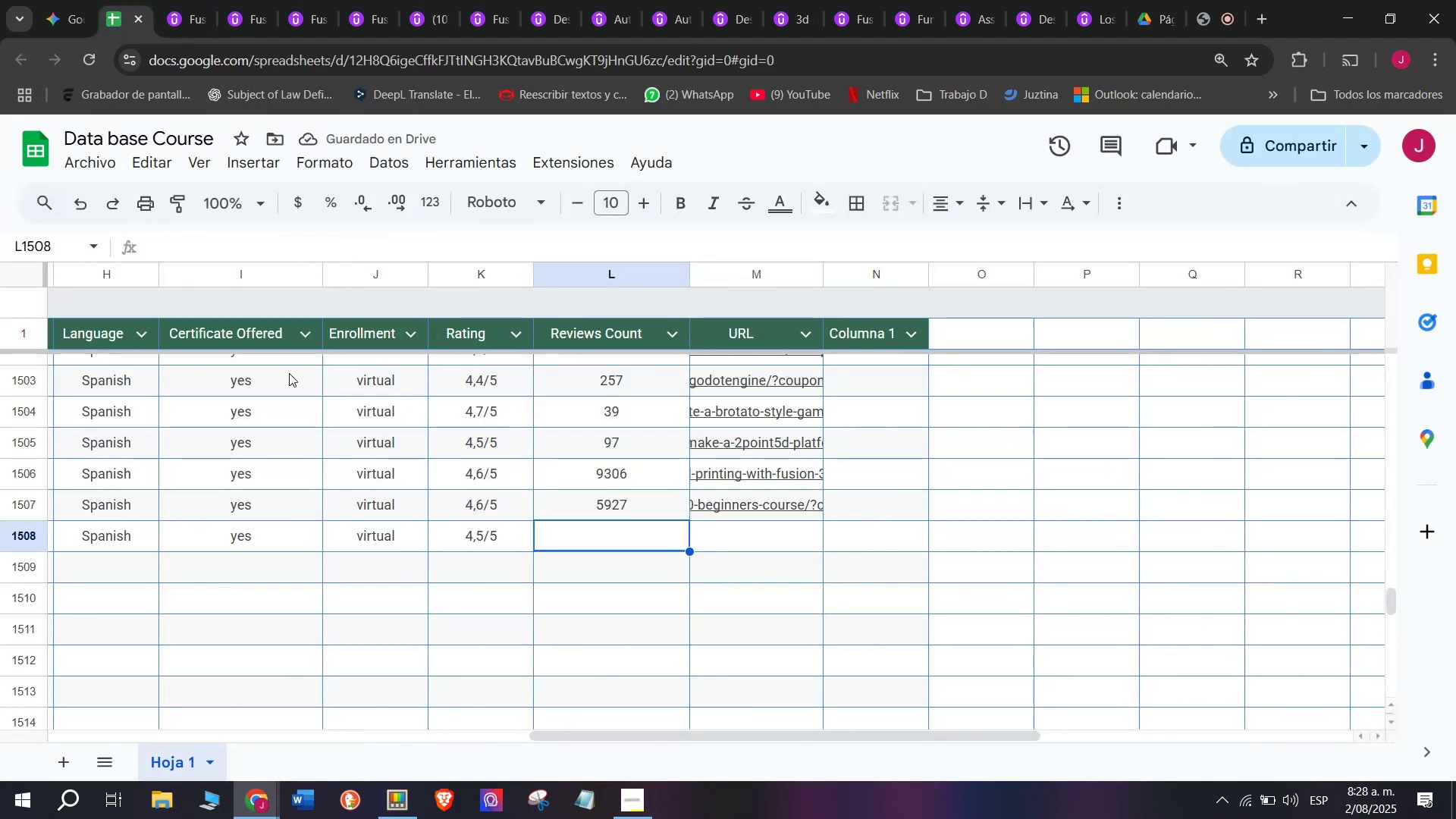 
type(1554)
 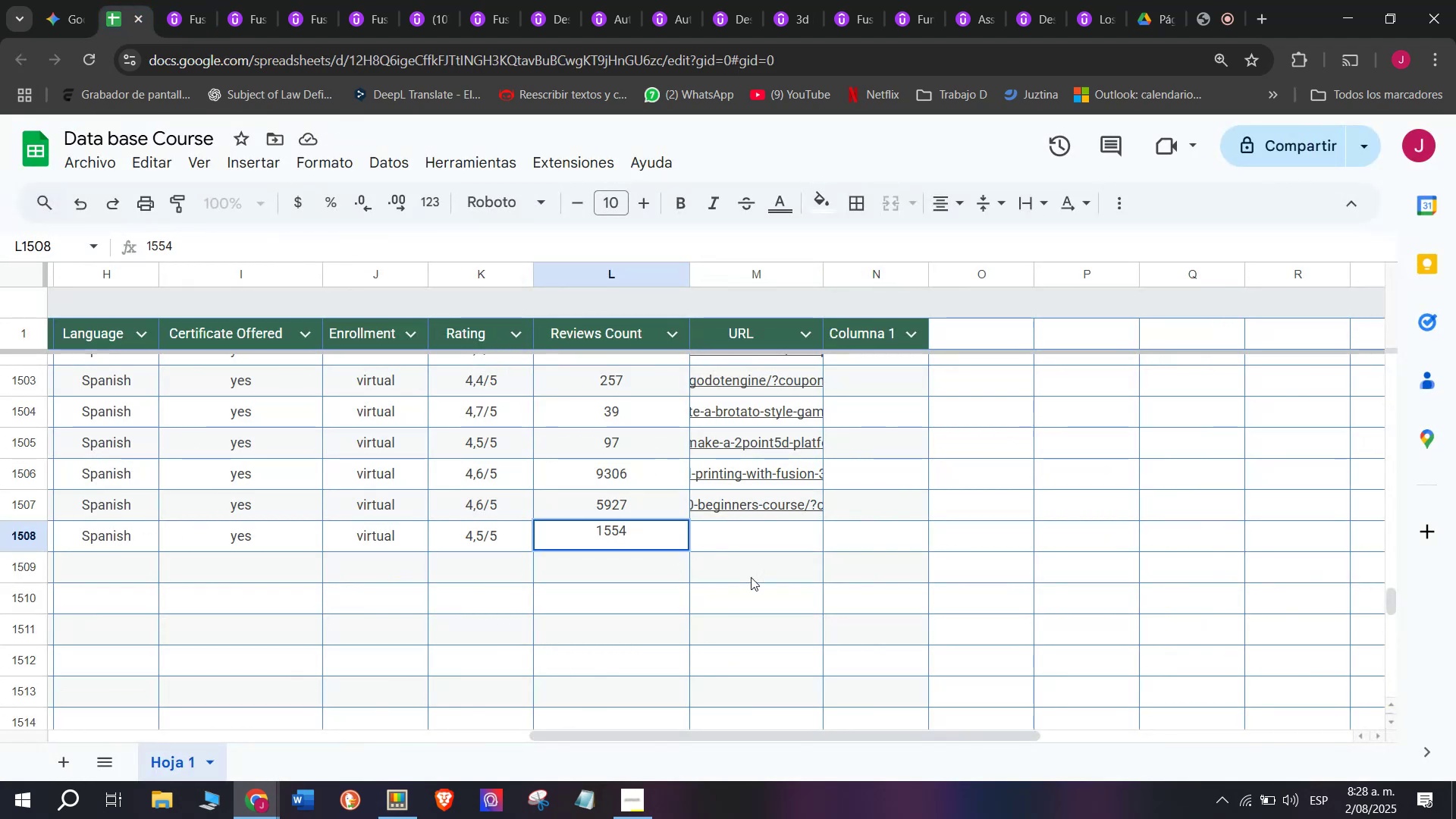 
left_click([760, 545])
 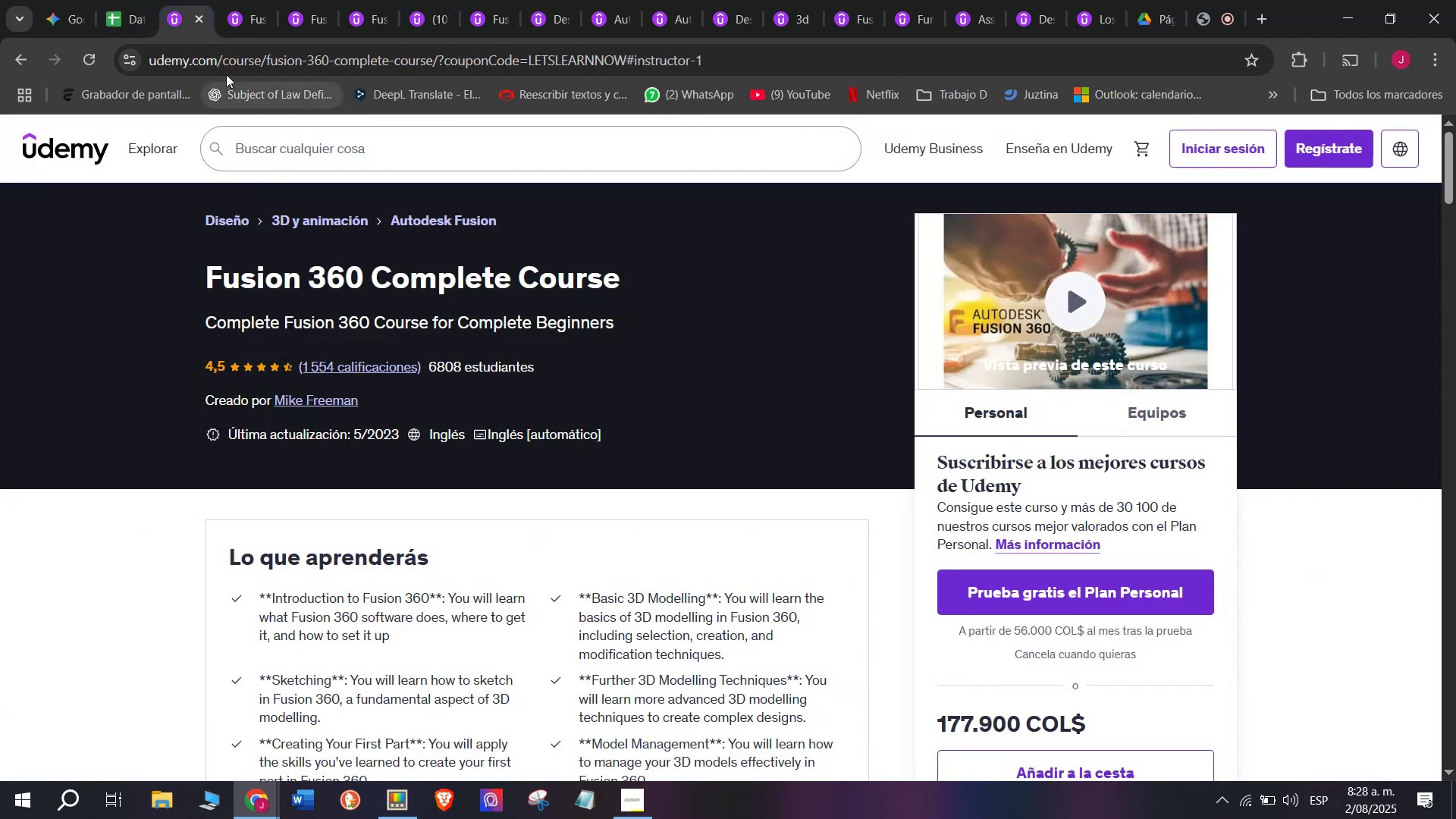 
double_click([234, 65])
 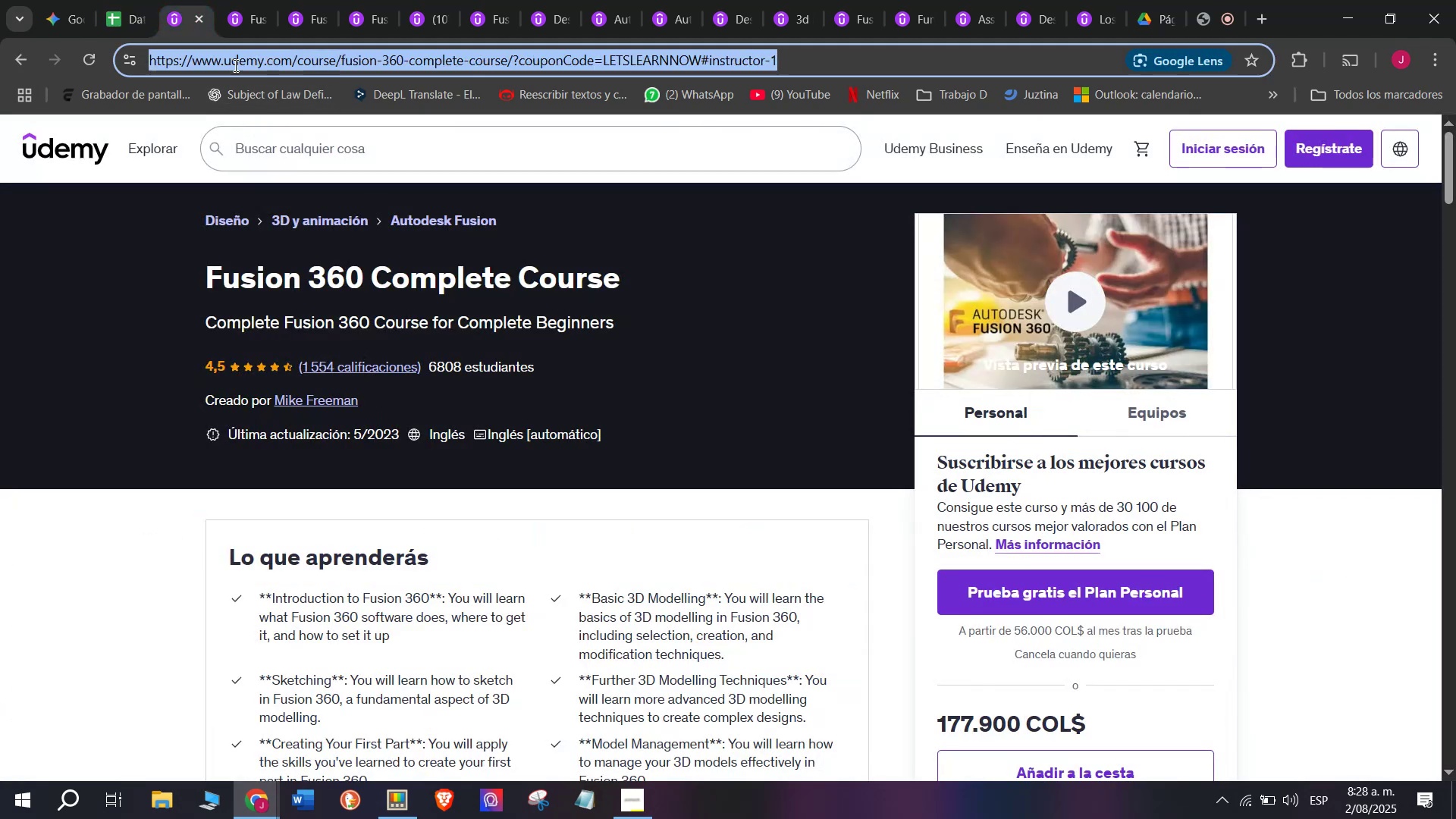 
triple_click([234, 65])
 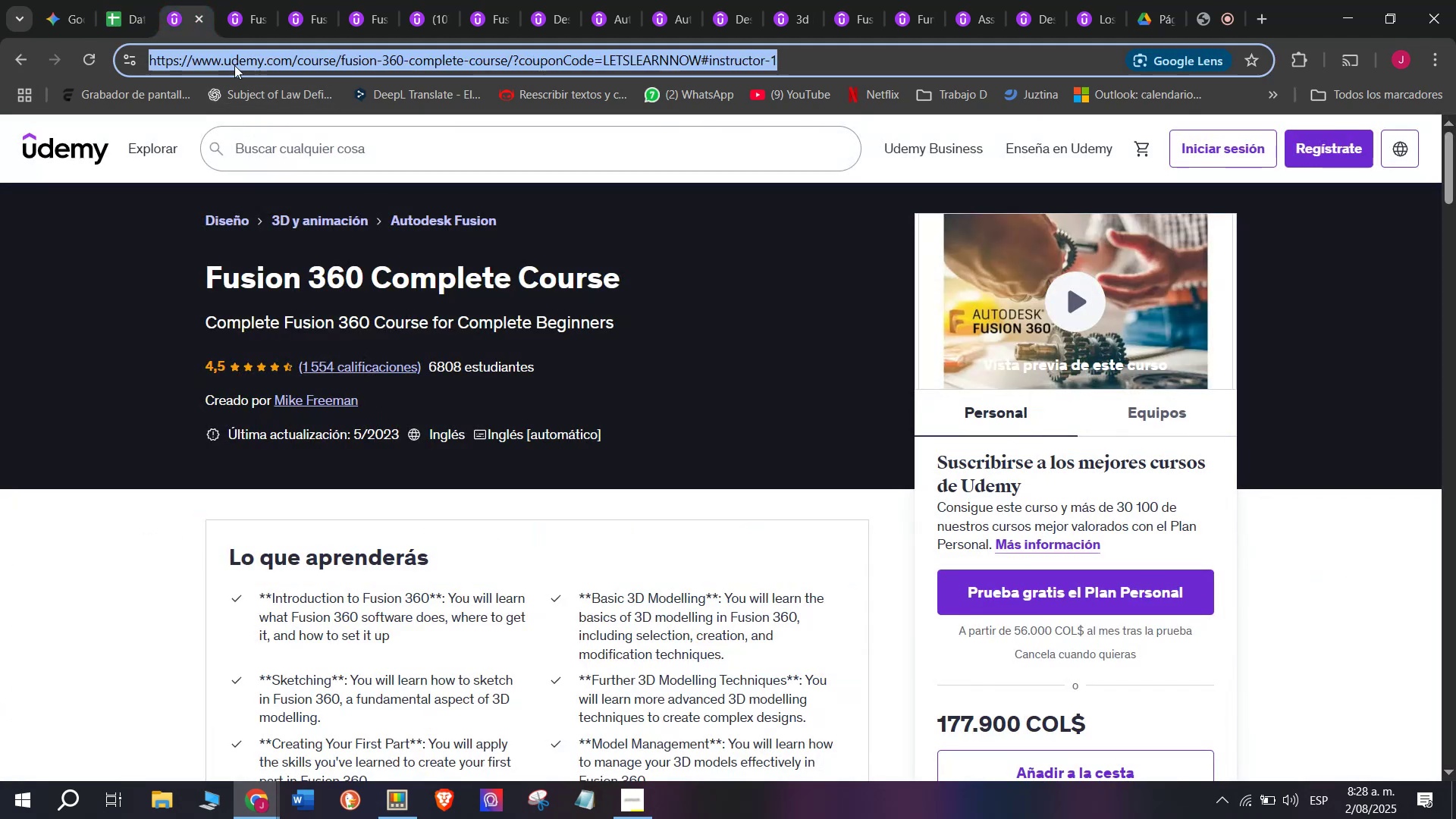 
key(Break)
 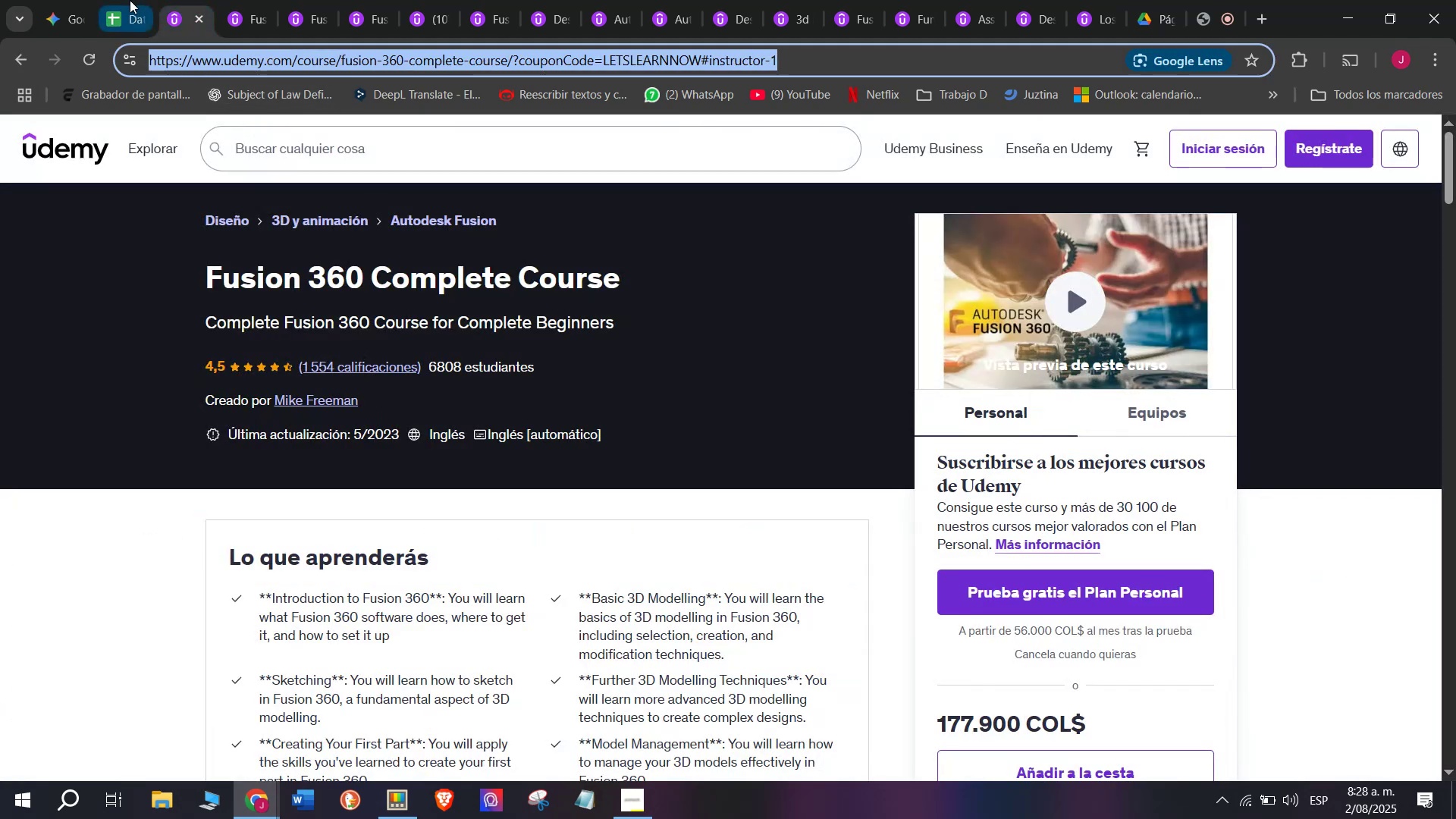 
key(Control+ControlLeft)
 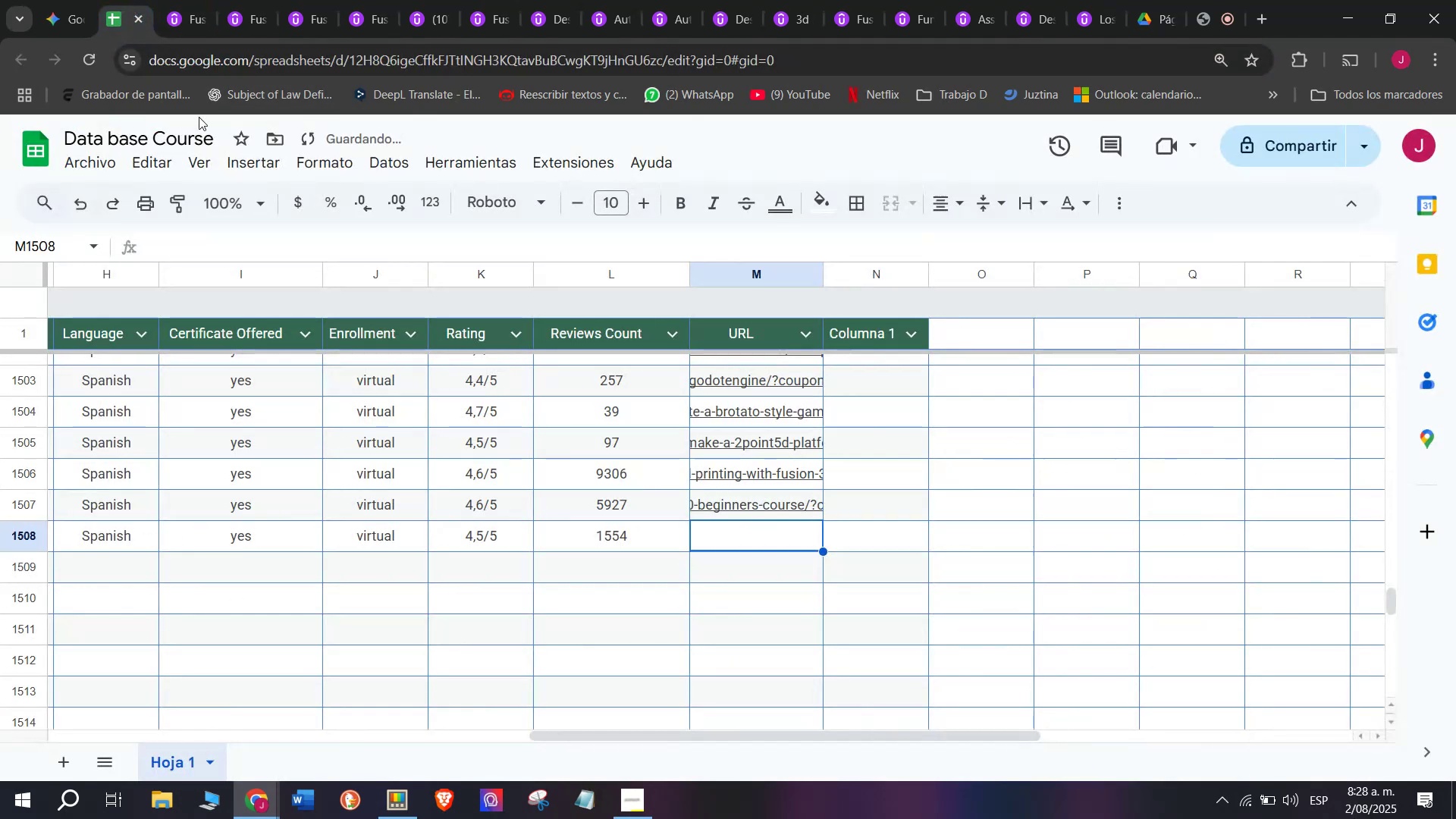 
key(Control+C)
 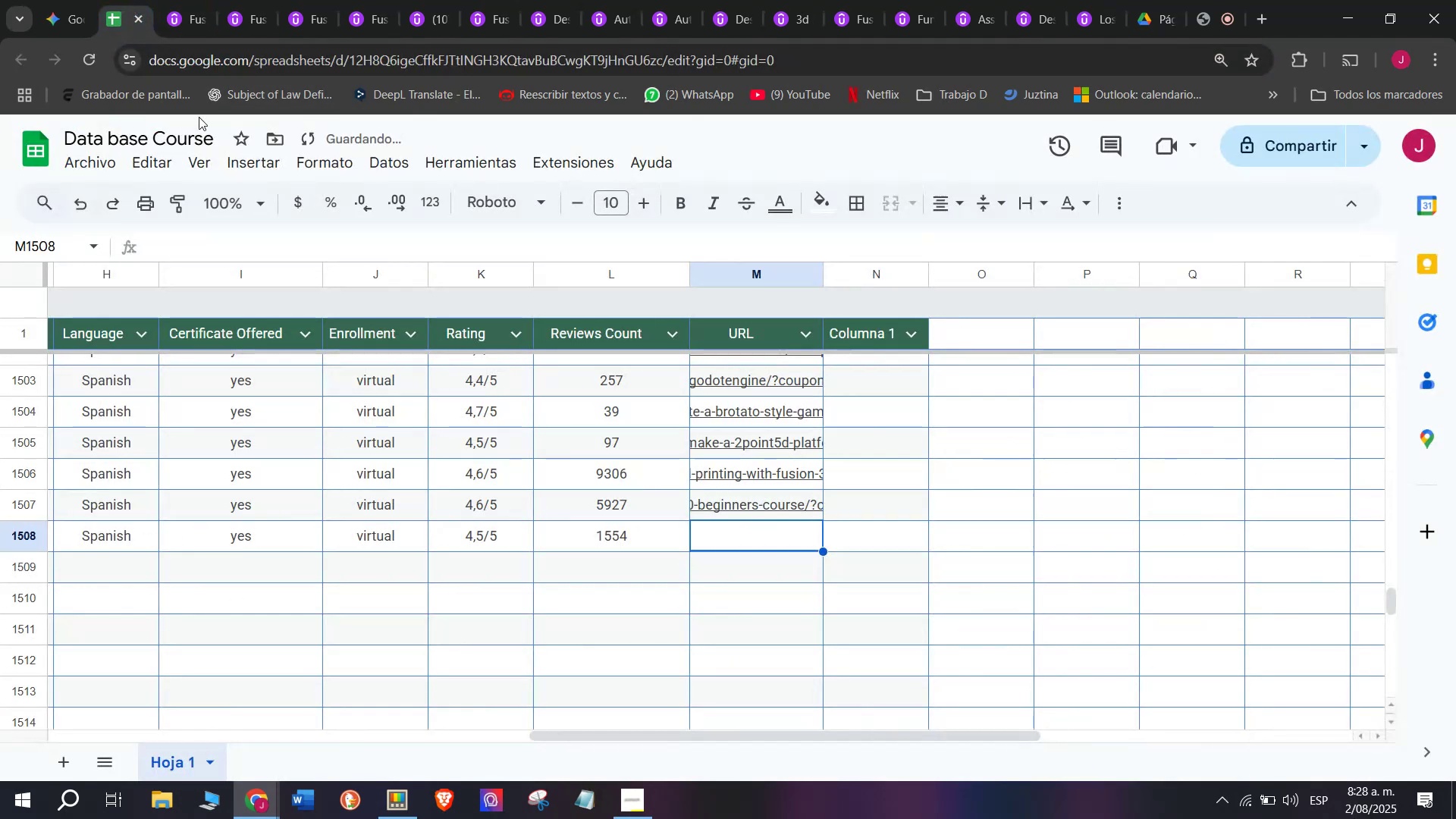 
triple_click([130, 0])
 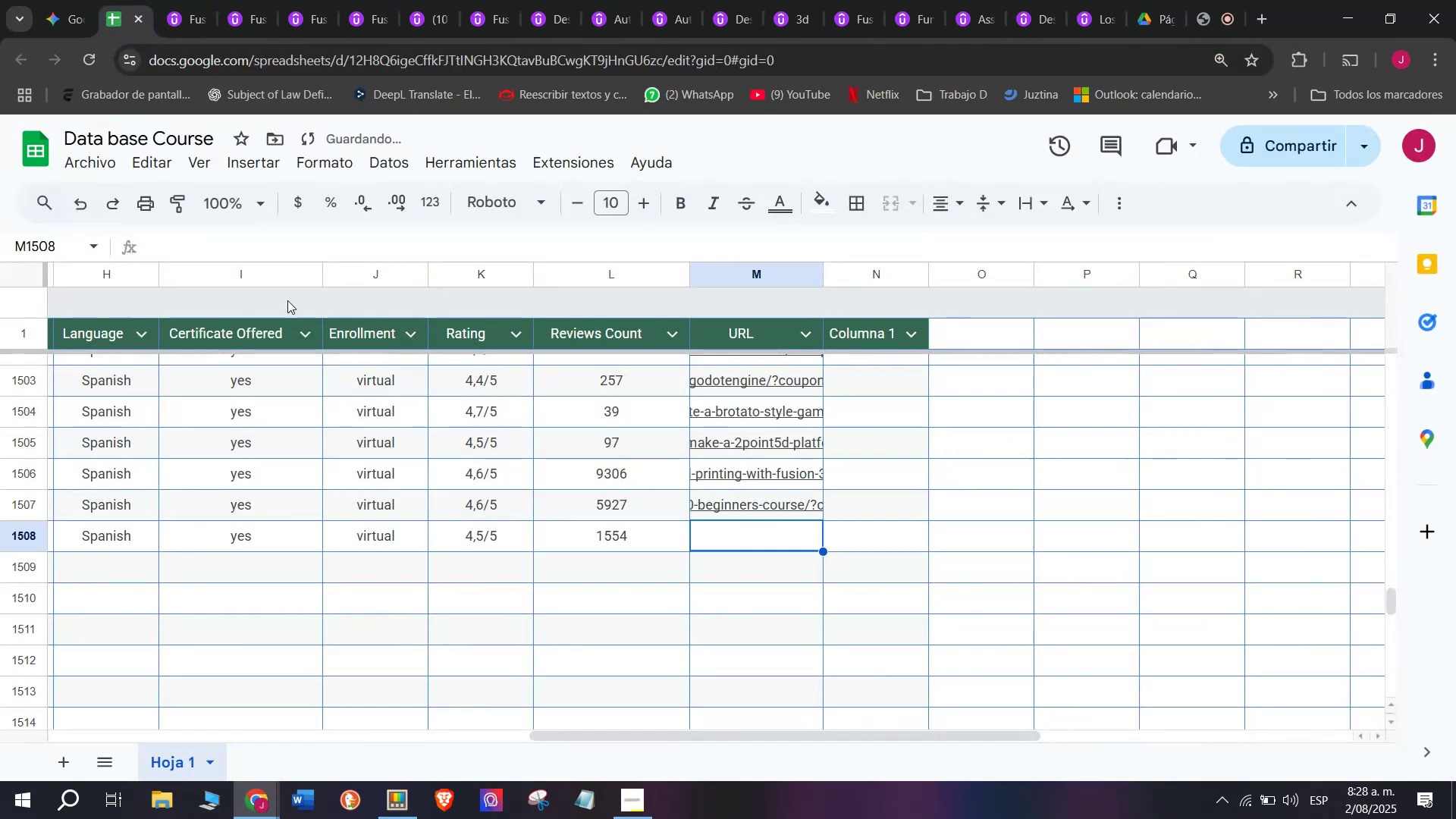 
key(Control+ControlLeft)
 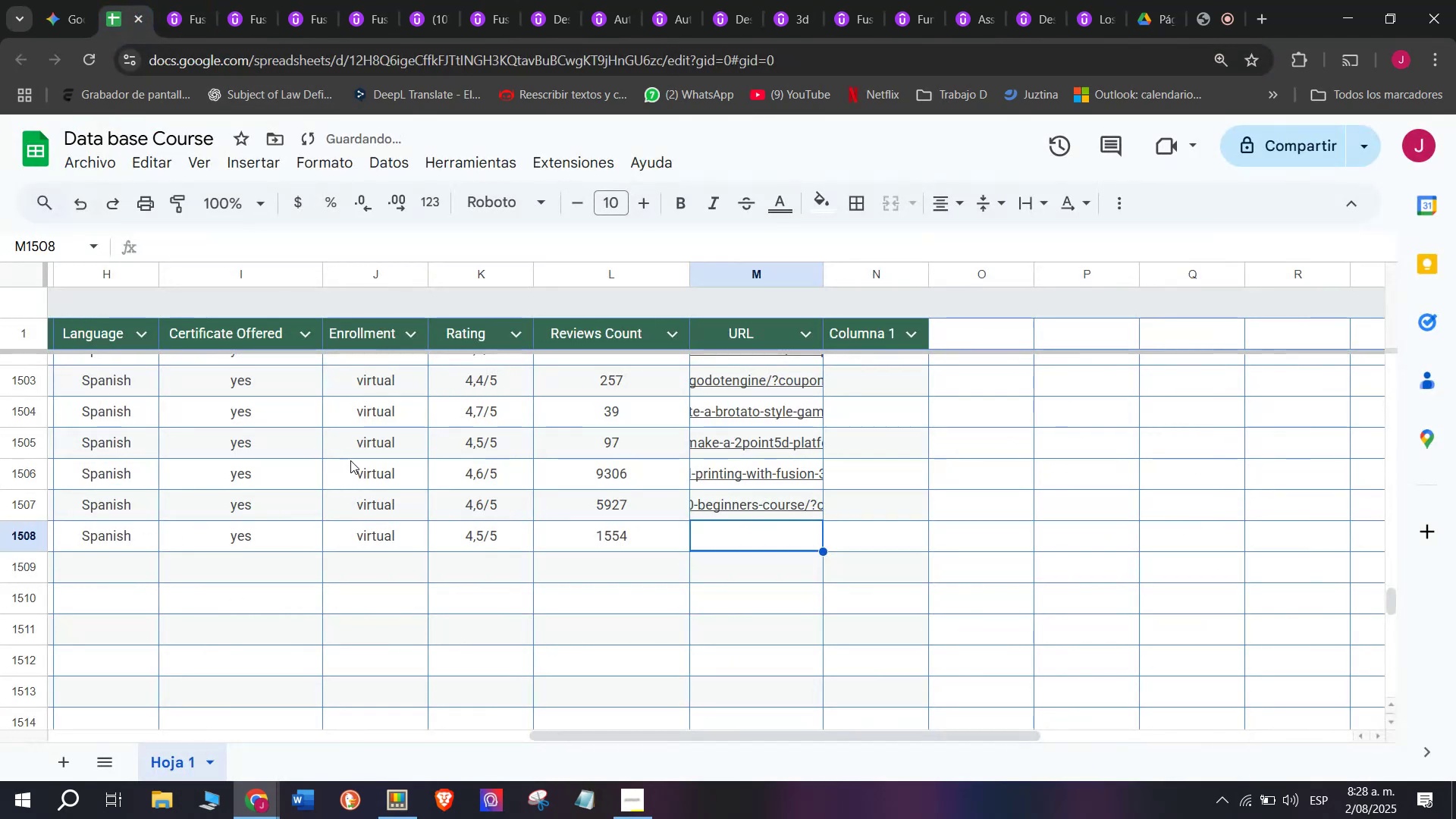 
key(Z)
 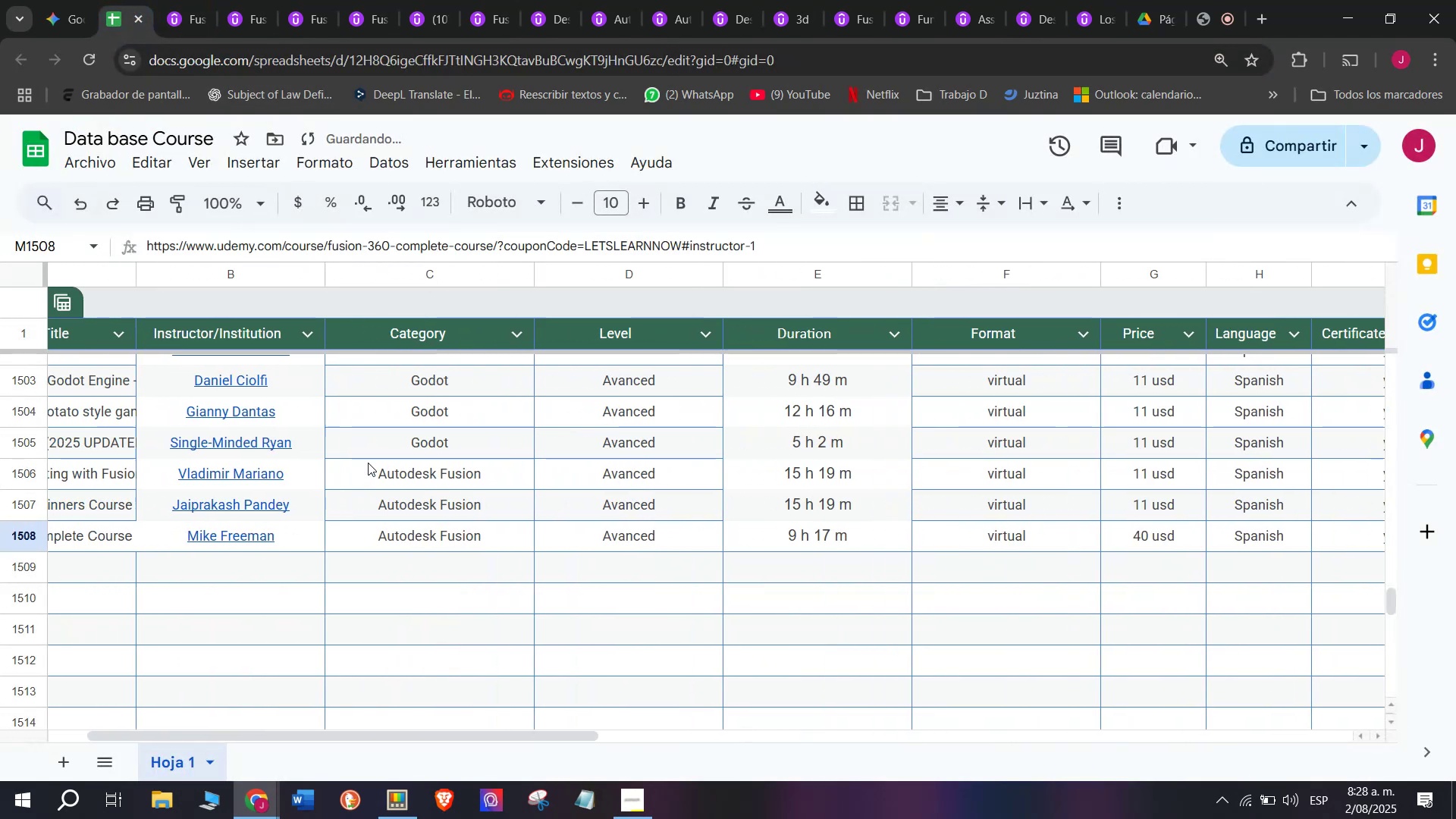 
key(Control+V)
 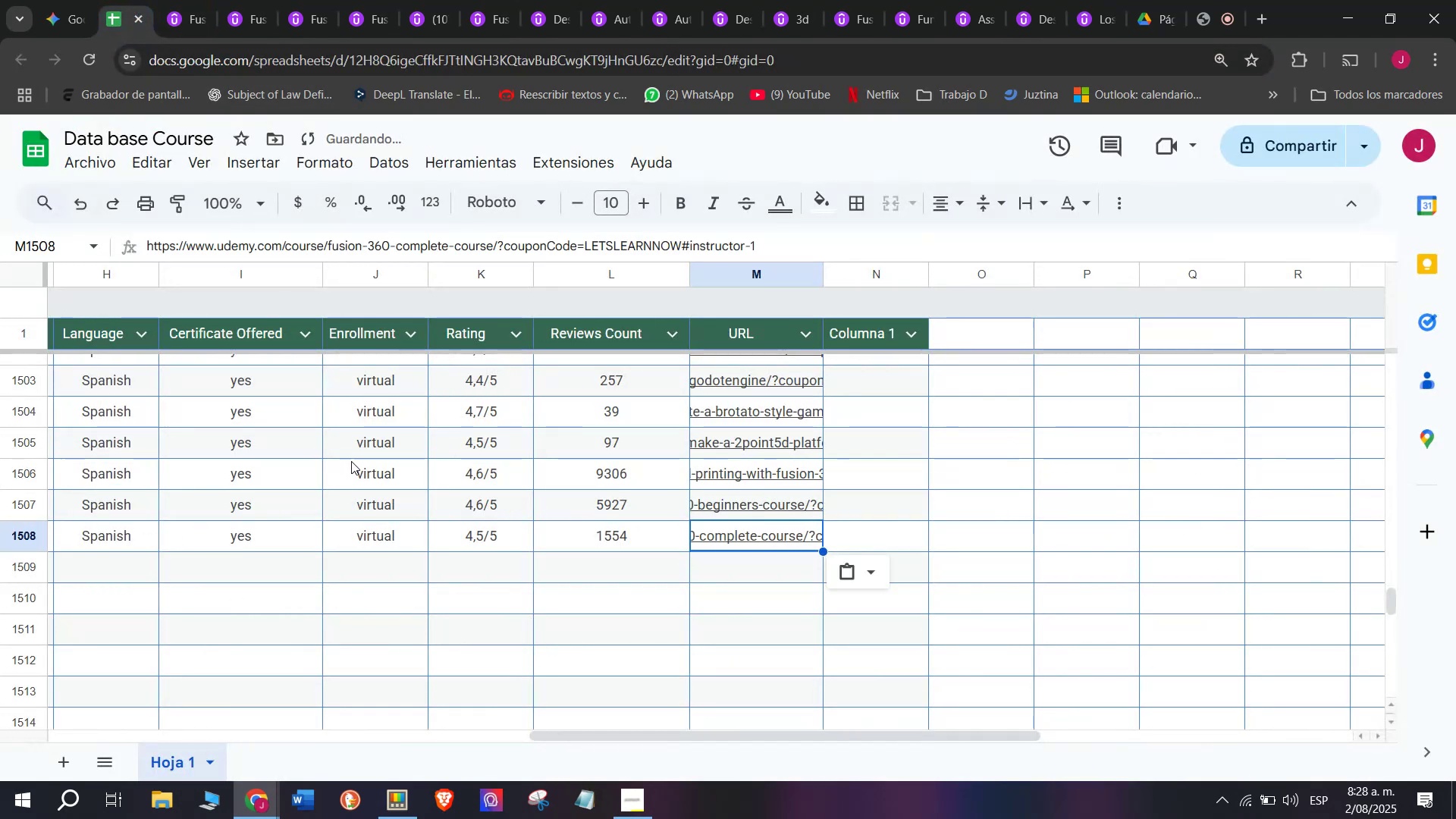 
scroll: coordinate [171, 570], scroll_direction: up, amount: 3.0
 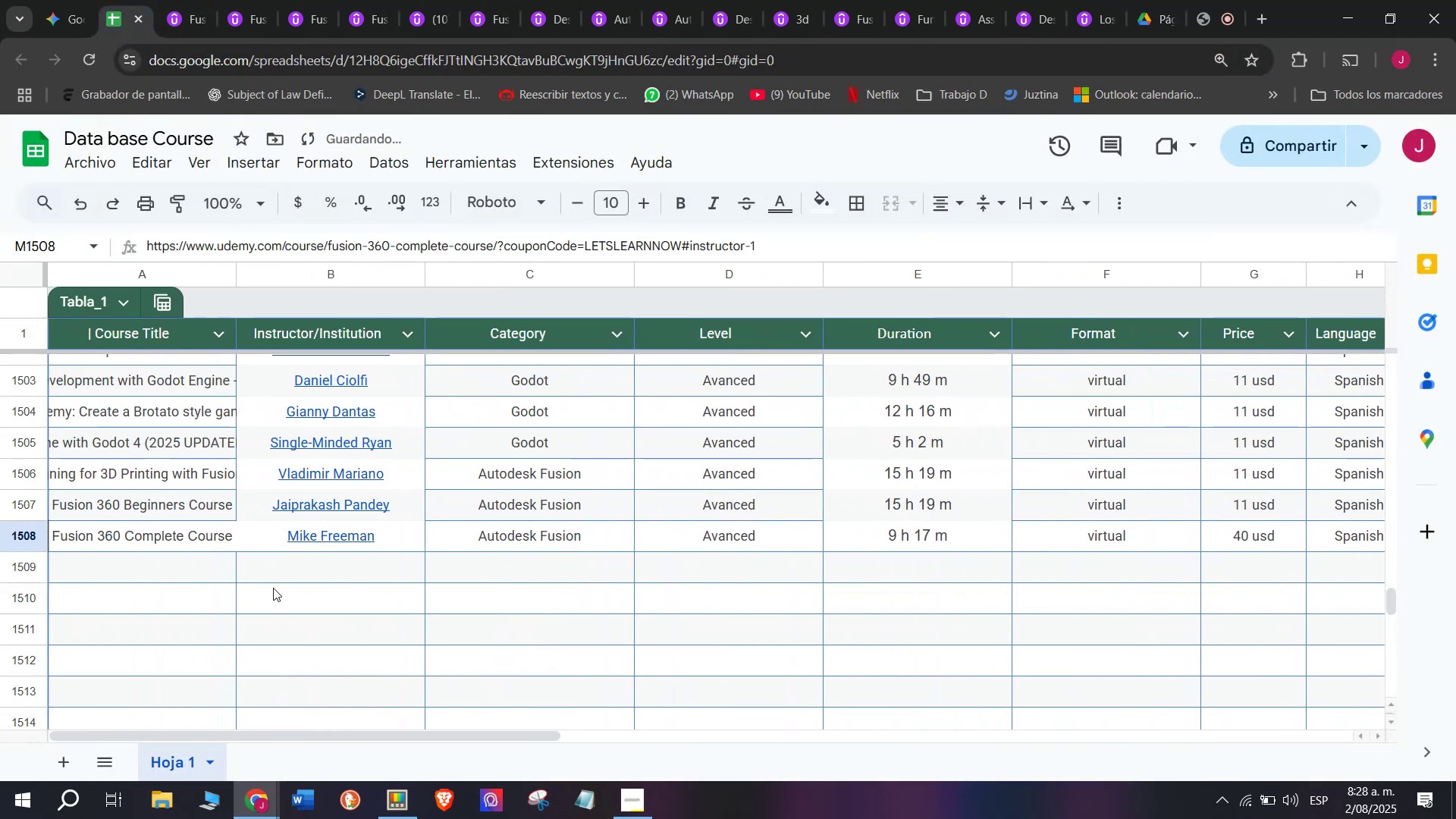 
scroll: coordinate [130, 573], scroll_direction: none, amount: 0.0
 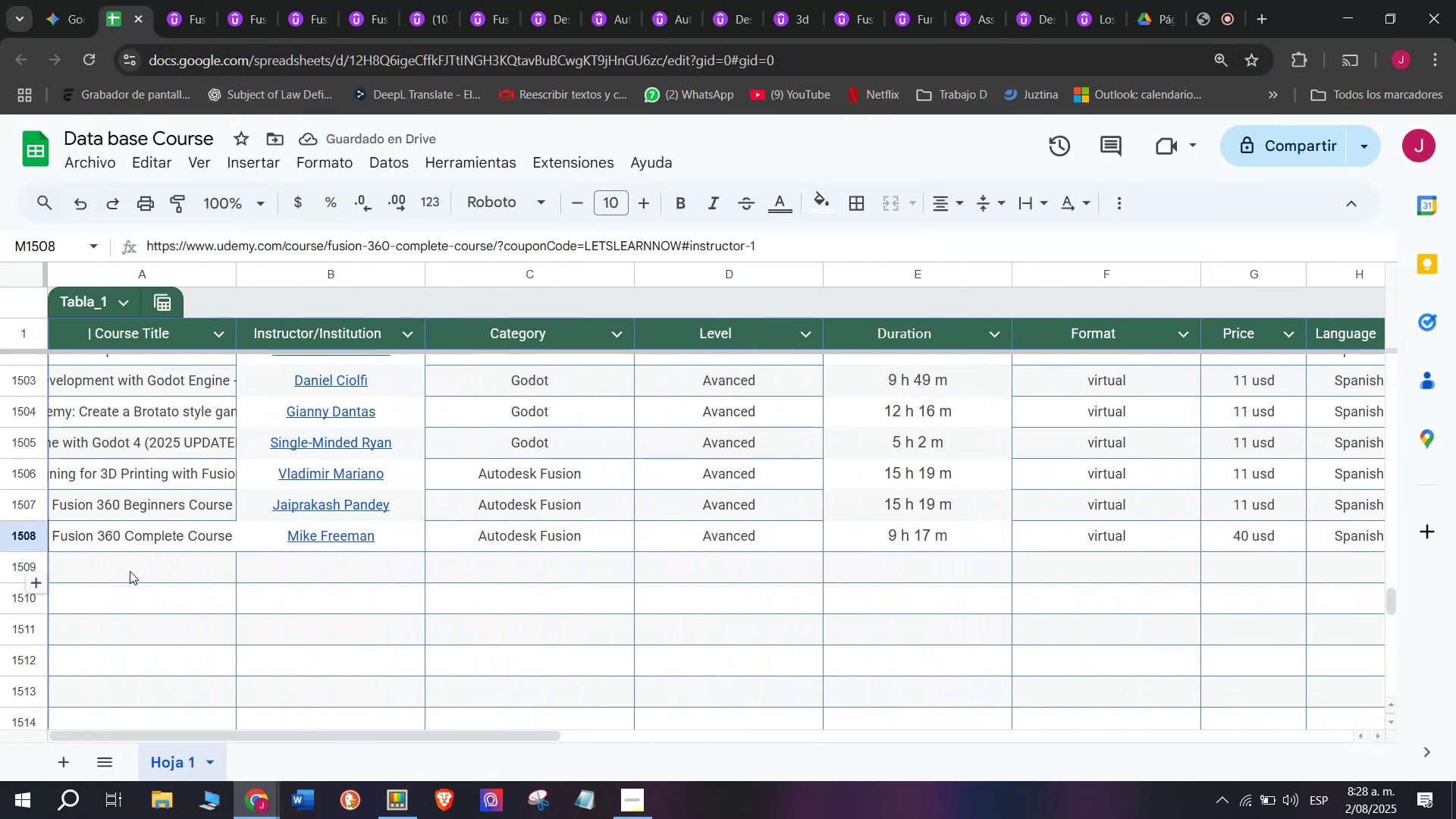 
left_click([130, 571])
 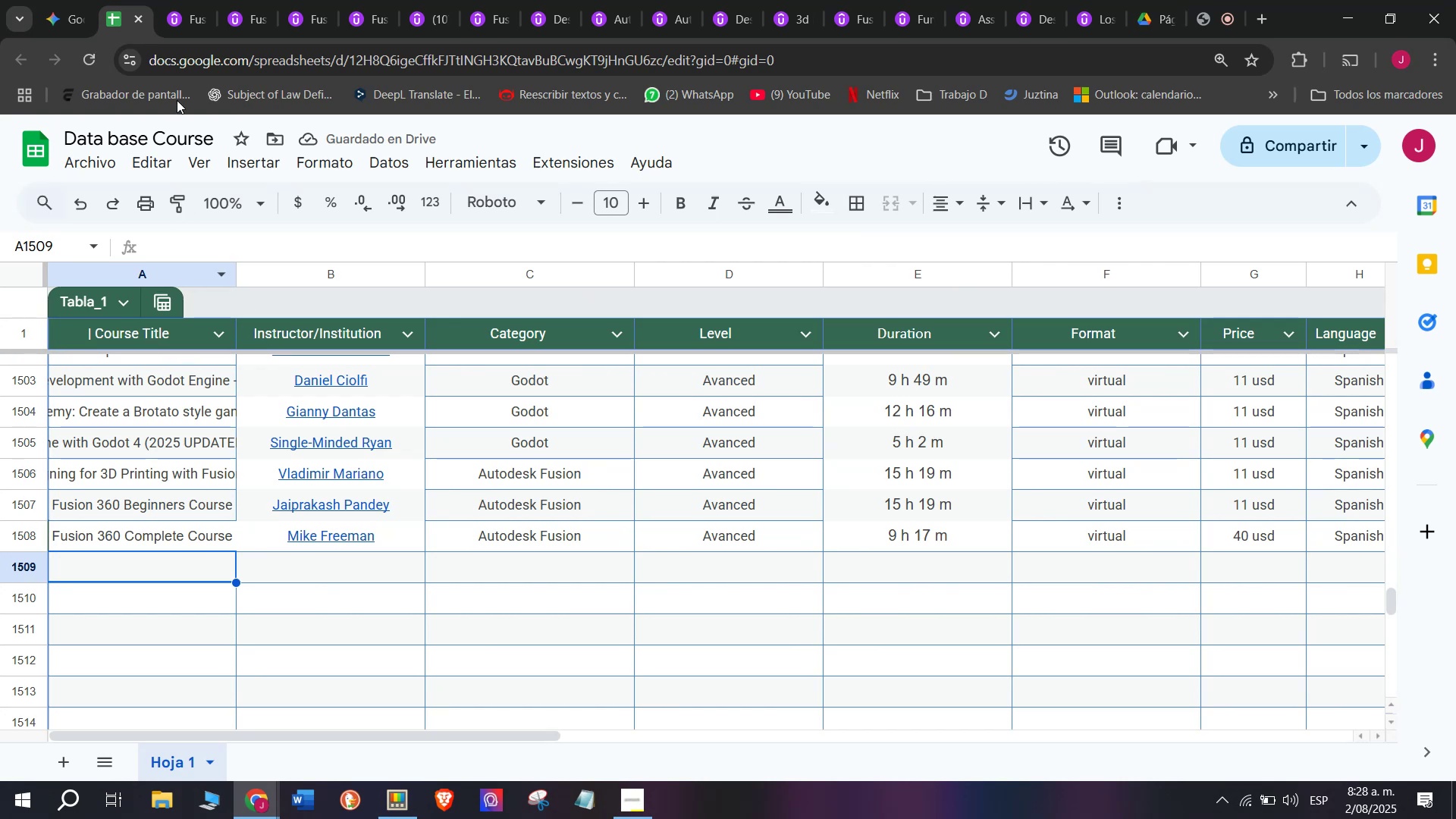 
left_click([202, 0])
 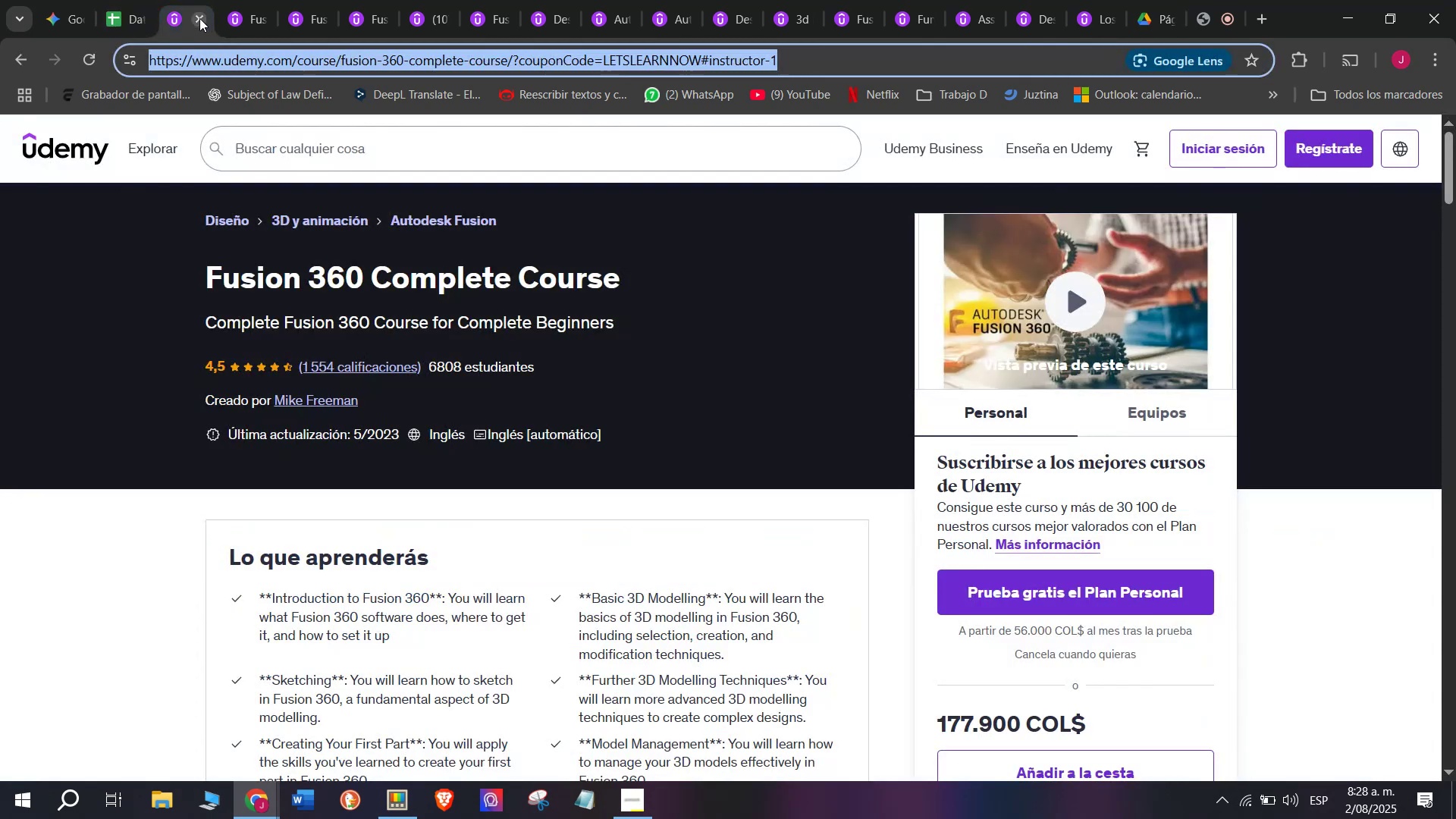 
left_click([198, 18])
 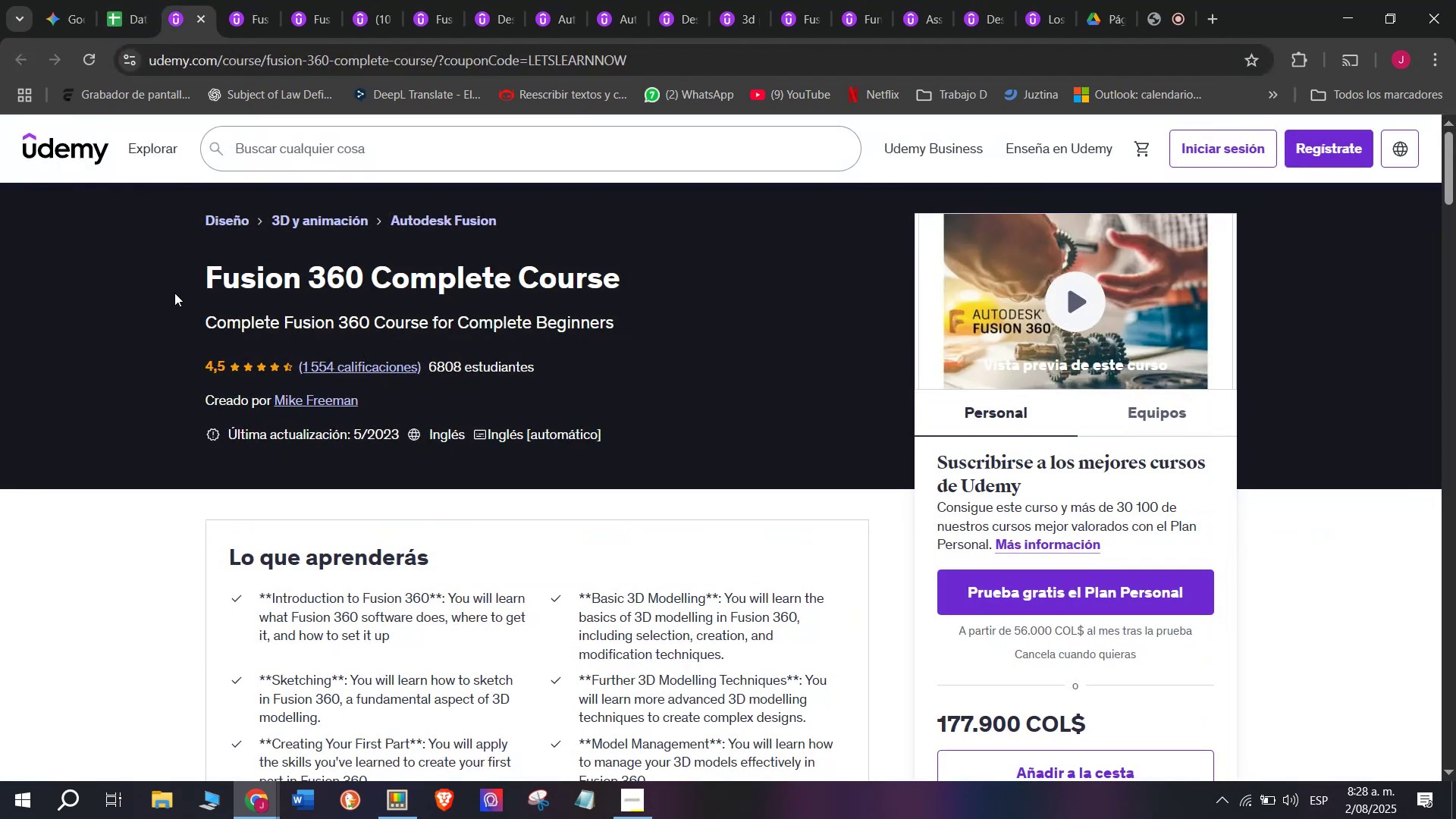 
left_click_drag(start_coordinate=[174, 293], to_coordinate=[669, 280])
 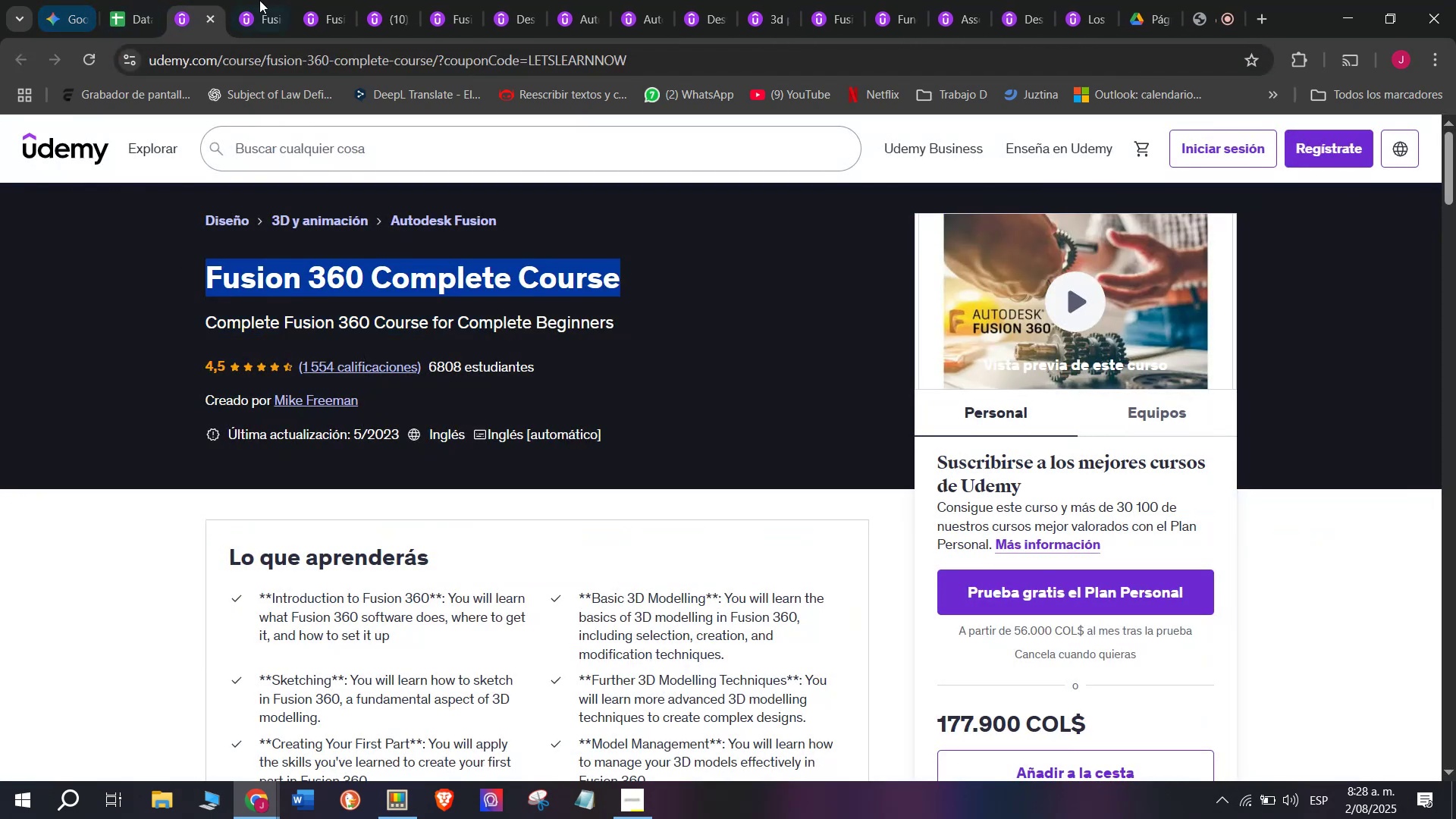 
left_click([260, 0])
 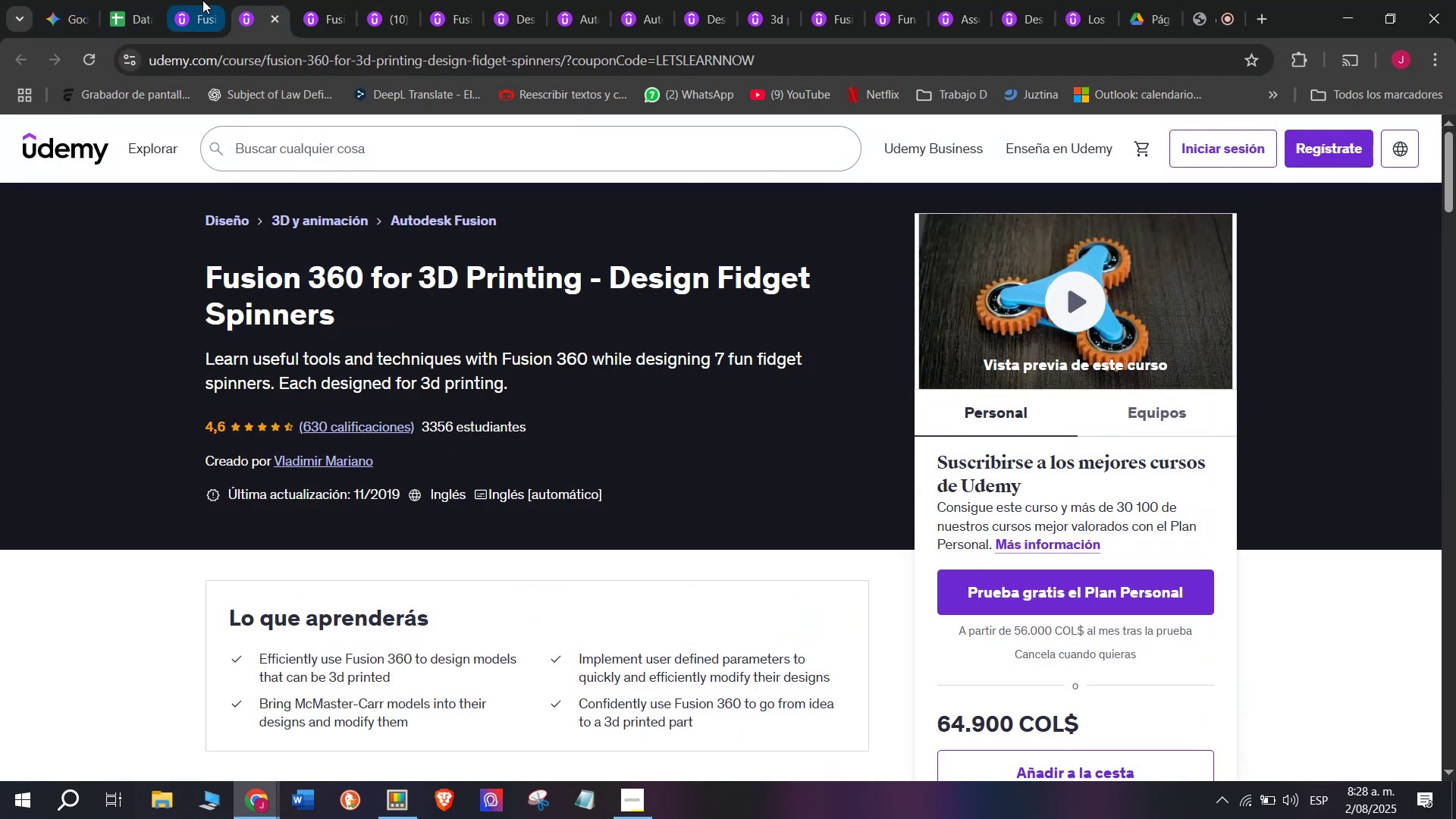 
left_click([202, 0])
 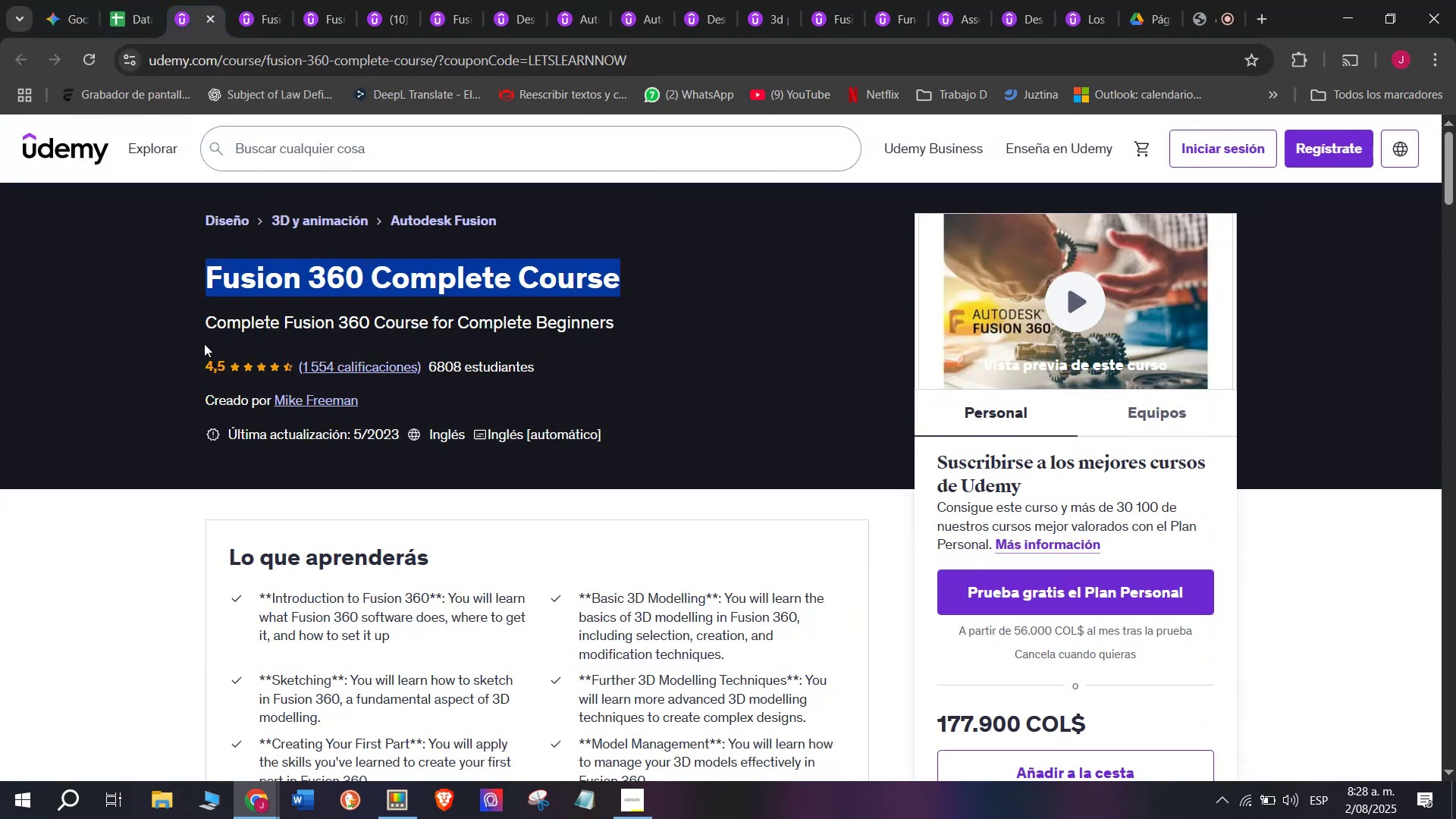 
key(Control+ControlLeft)
 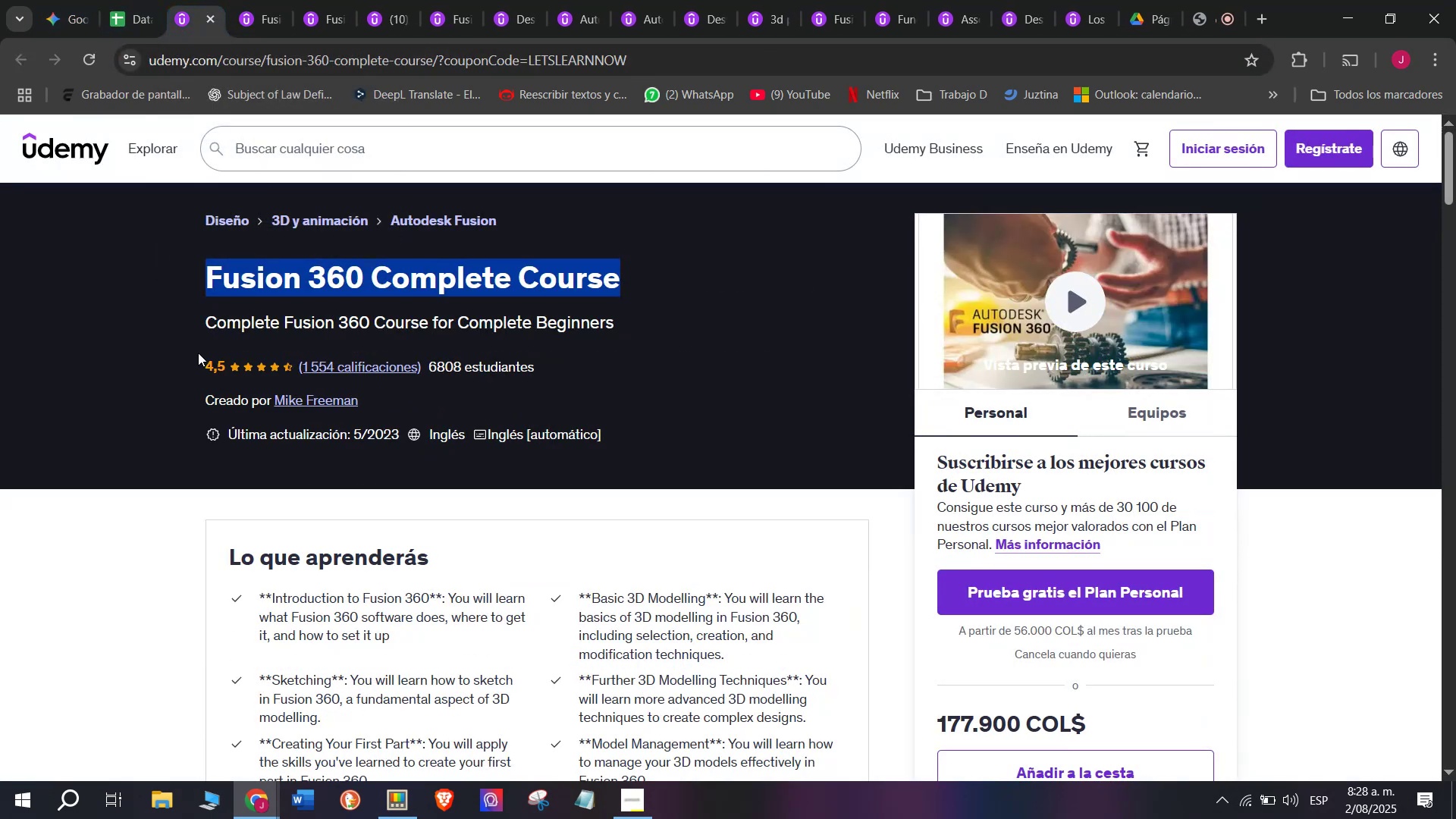 
key(Break)
 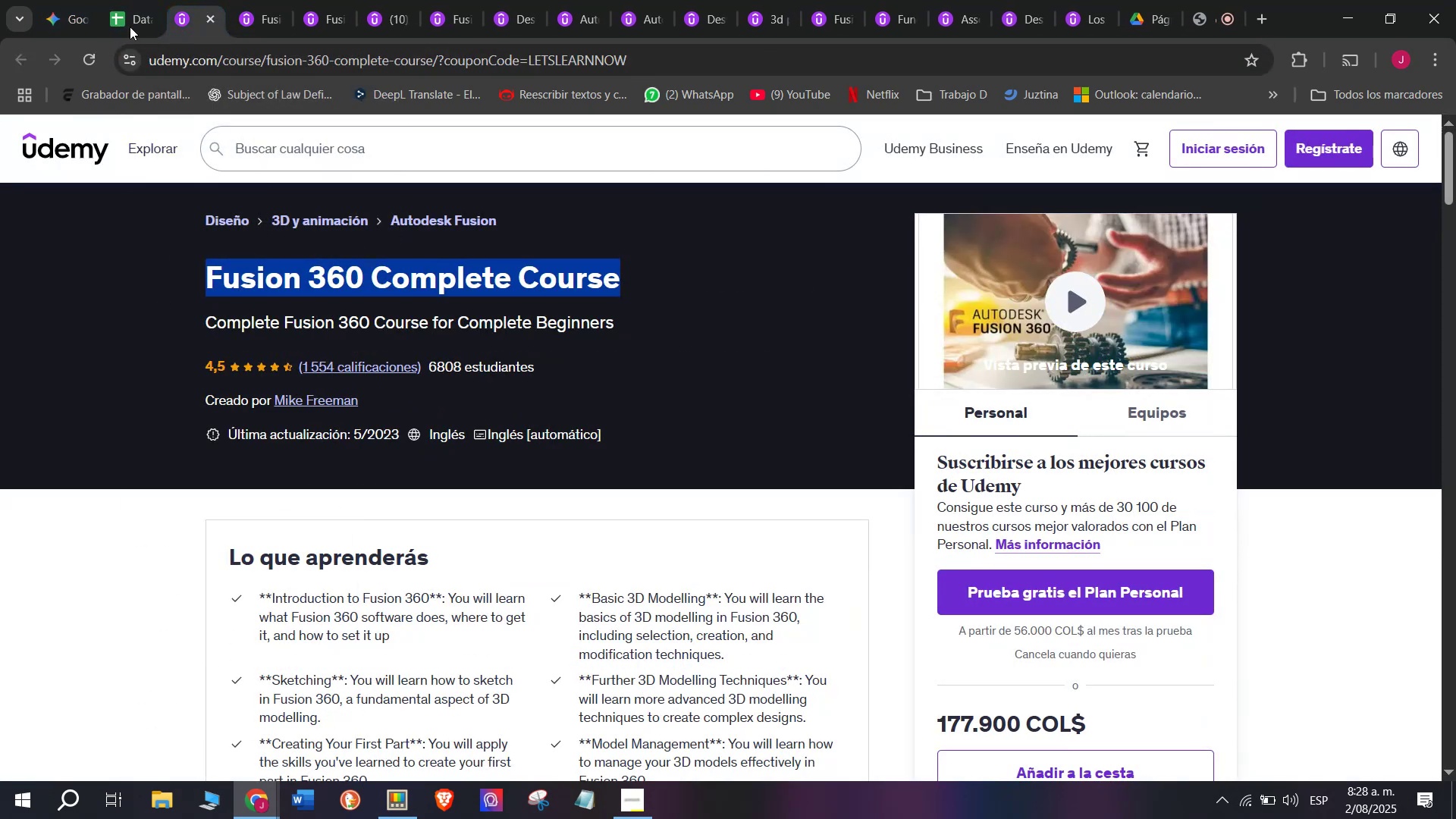 
key(Control+C)
 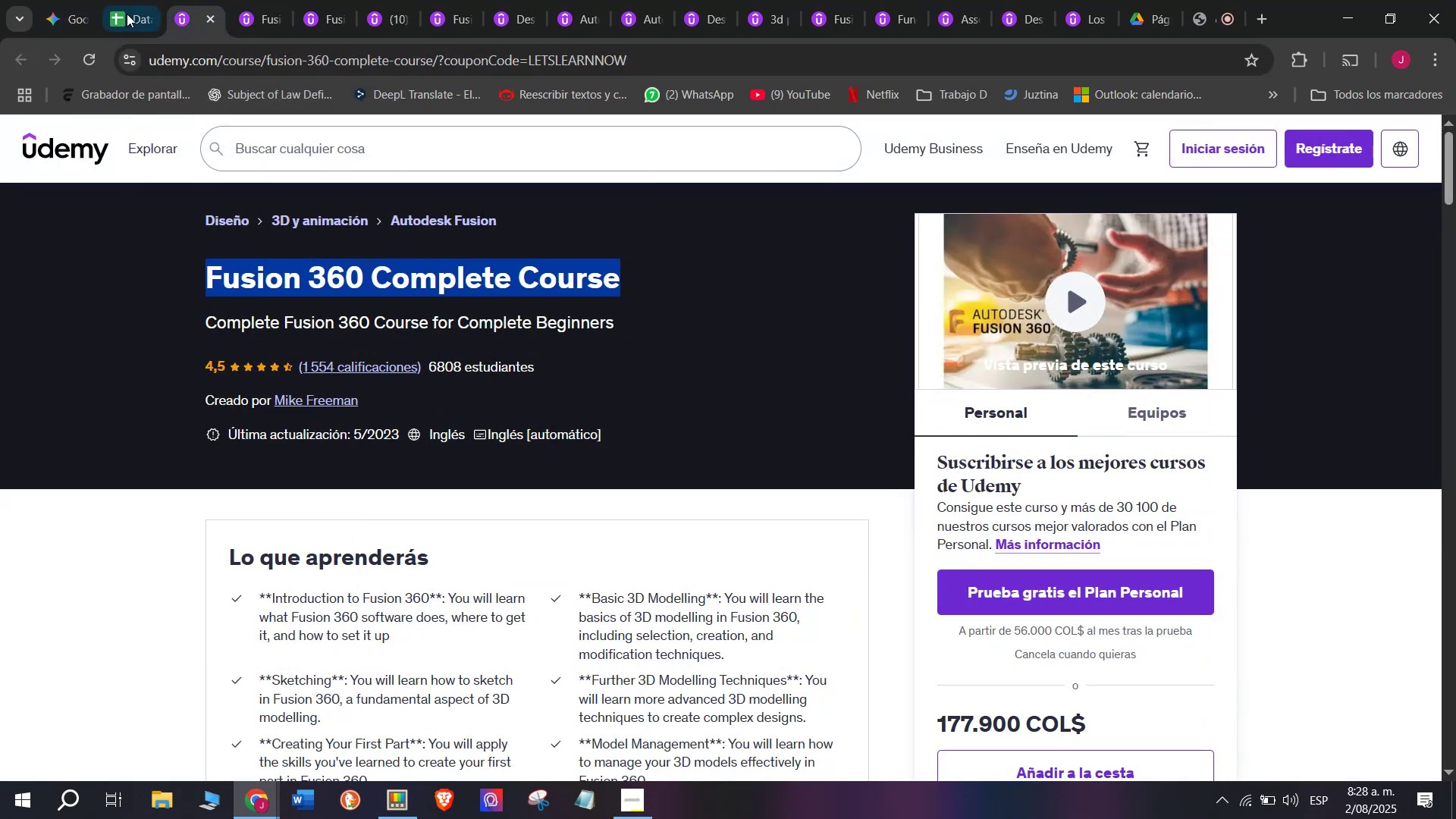 
left_click([127, 6])
 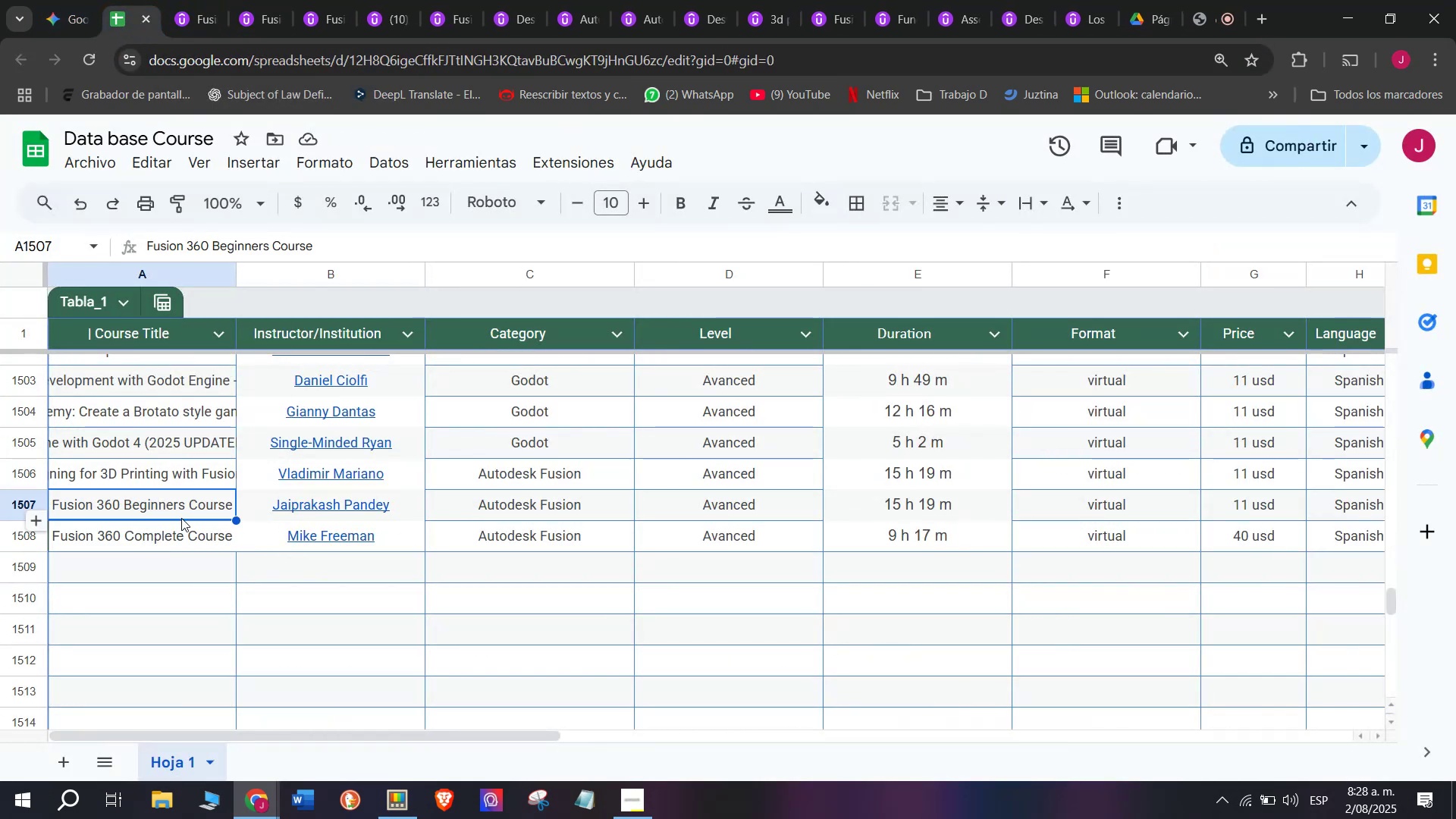 
double_click([184, 532])
 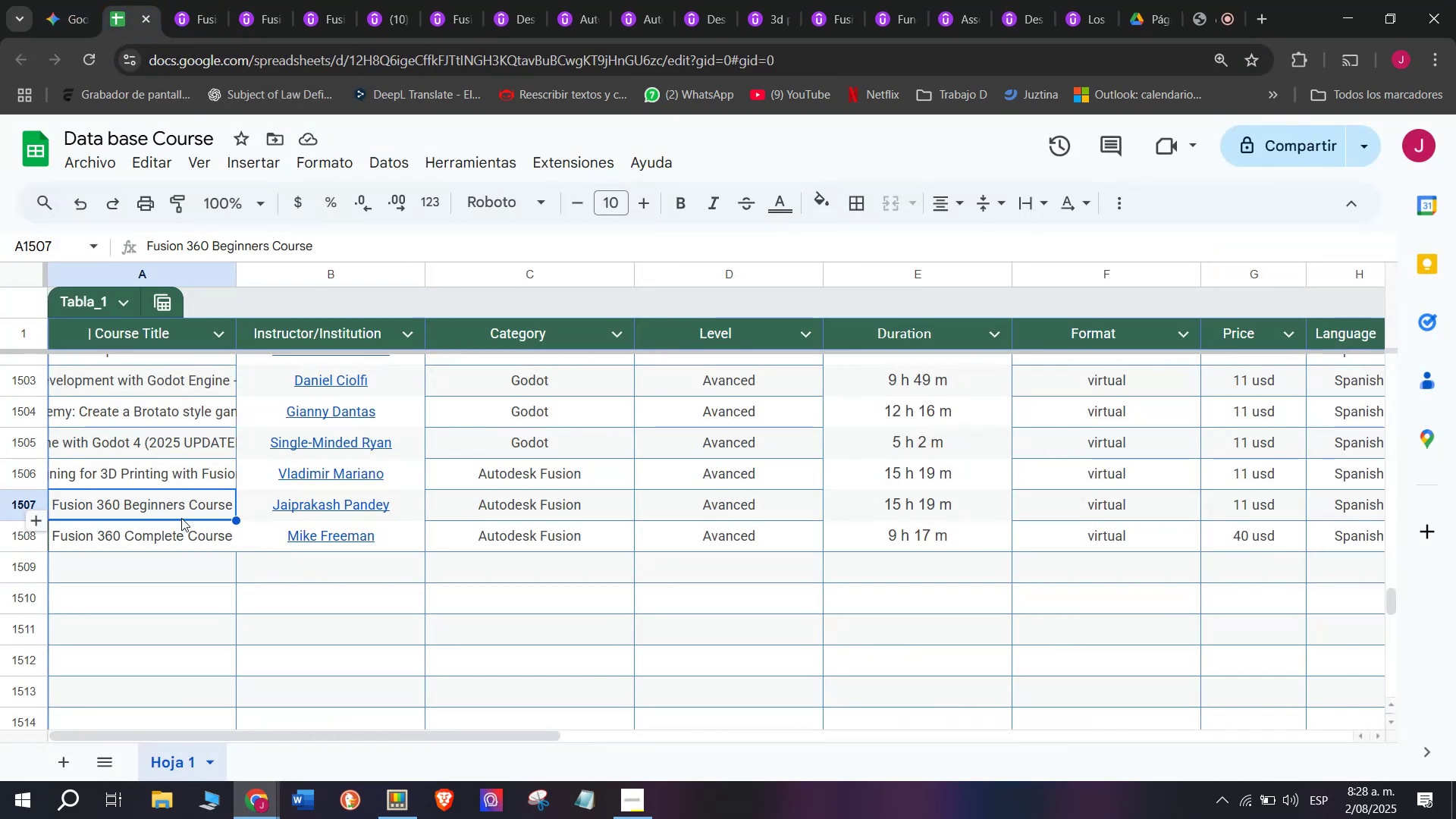 
triple_click([184, 532])
 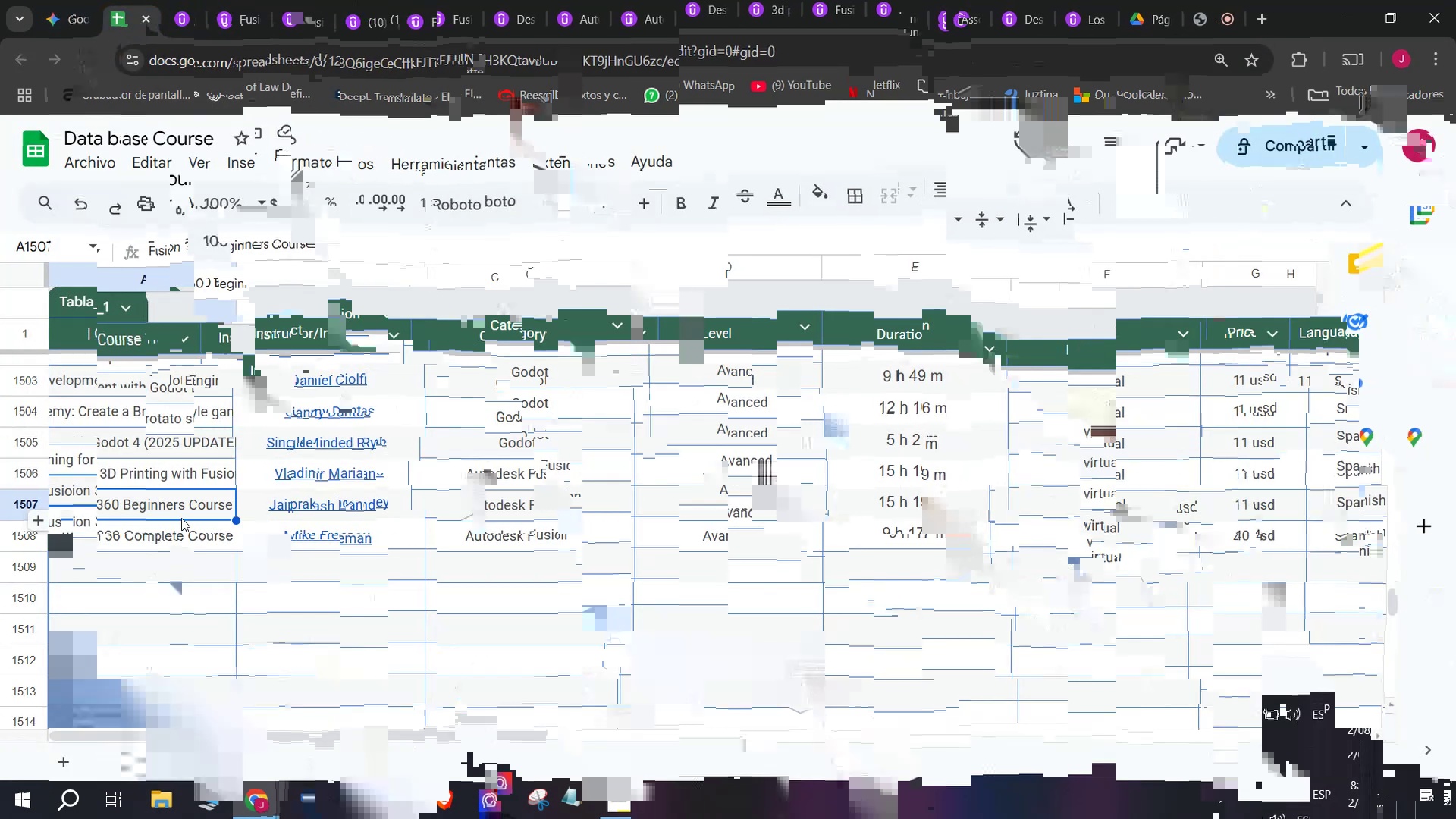 
left_click([184, 566])
 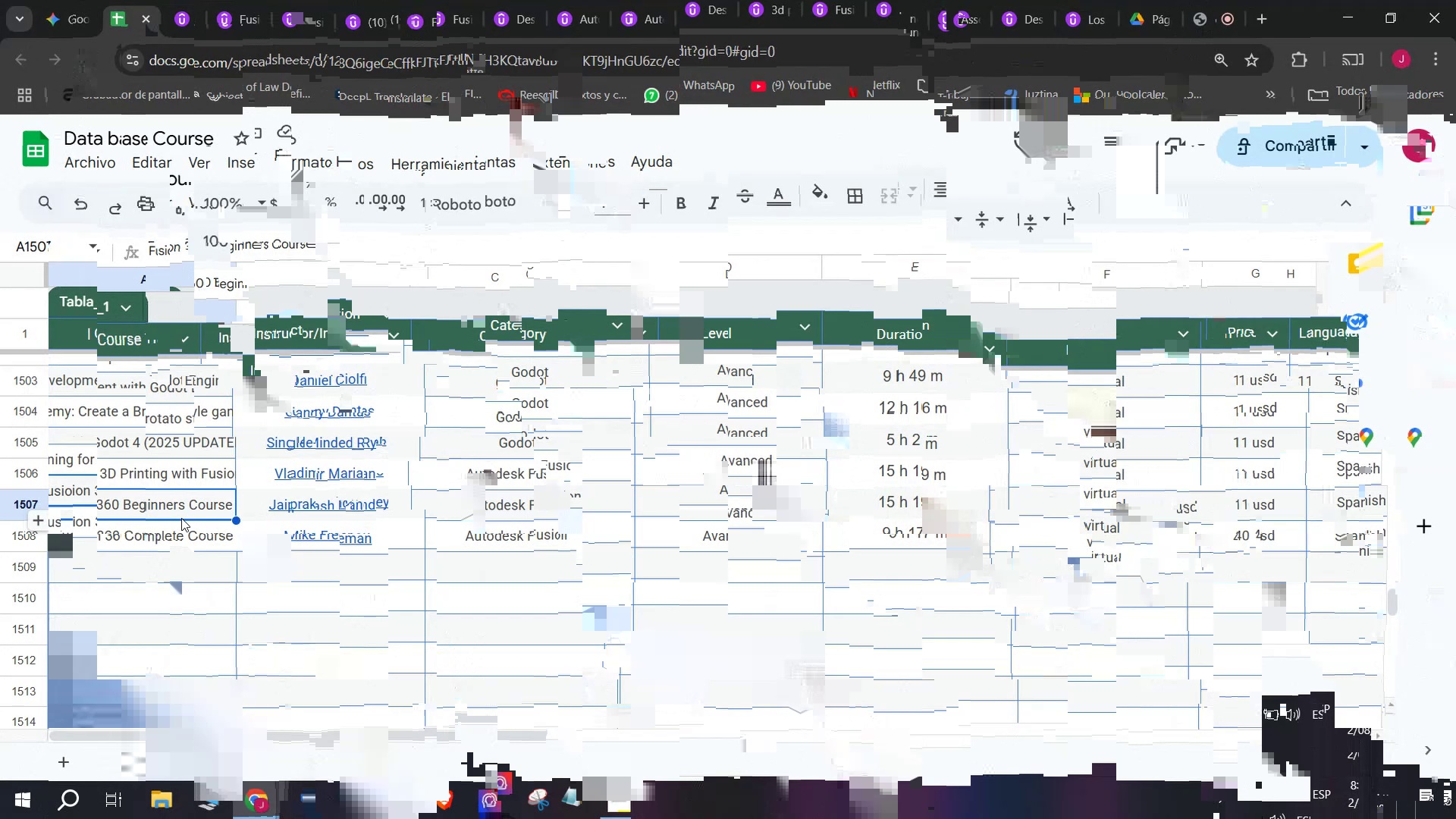 
key(Z)
 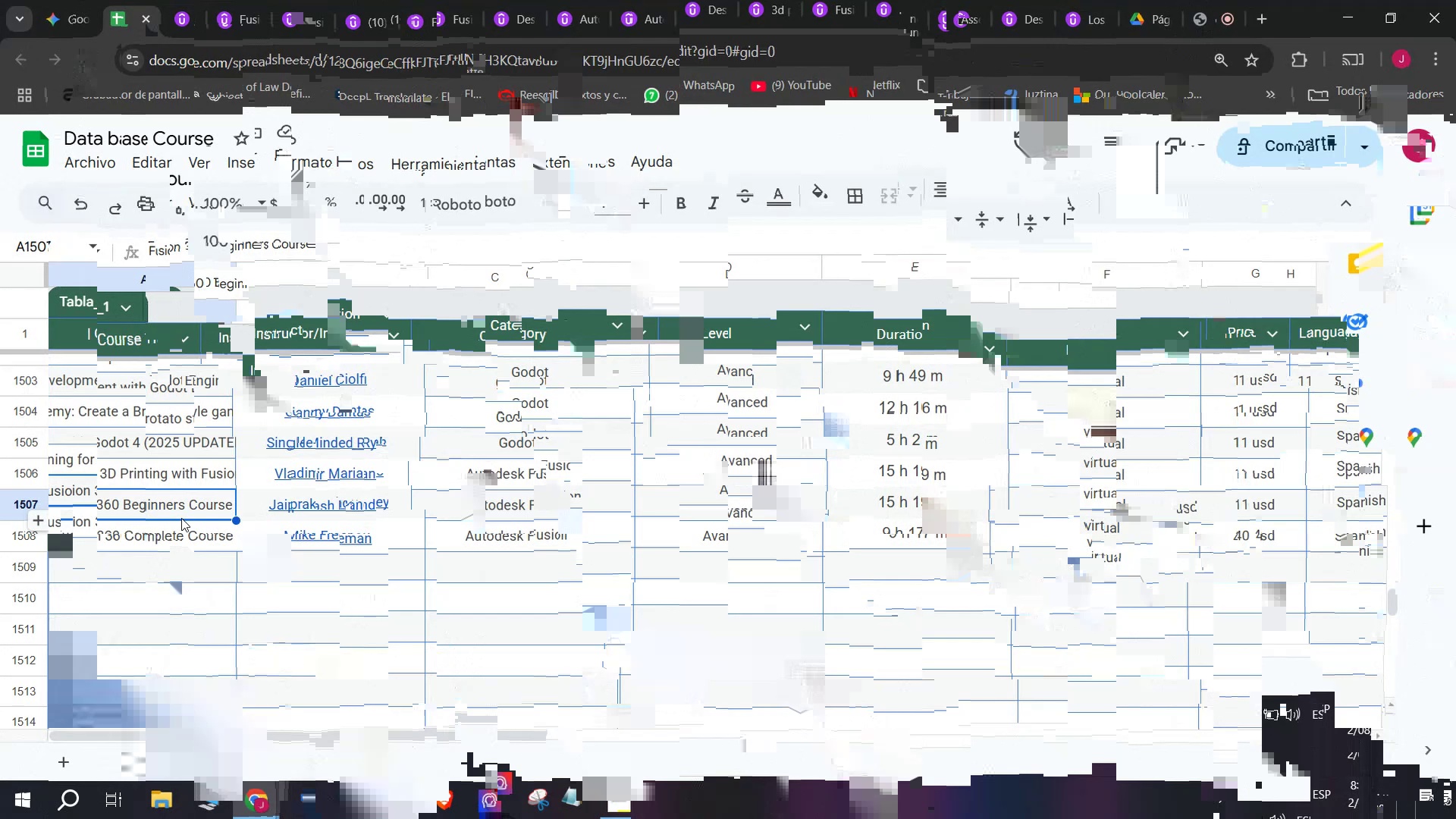 
key(Control+ControlLeft)
 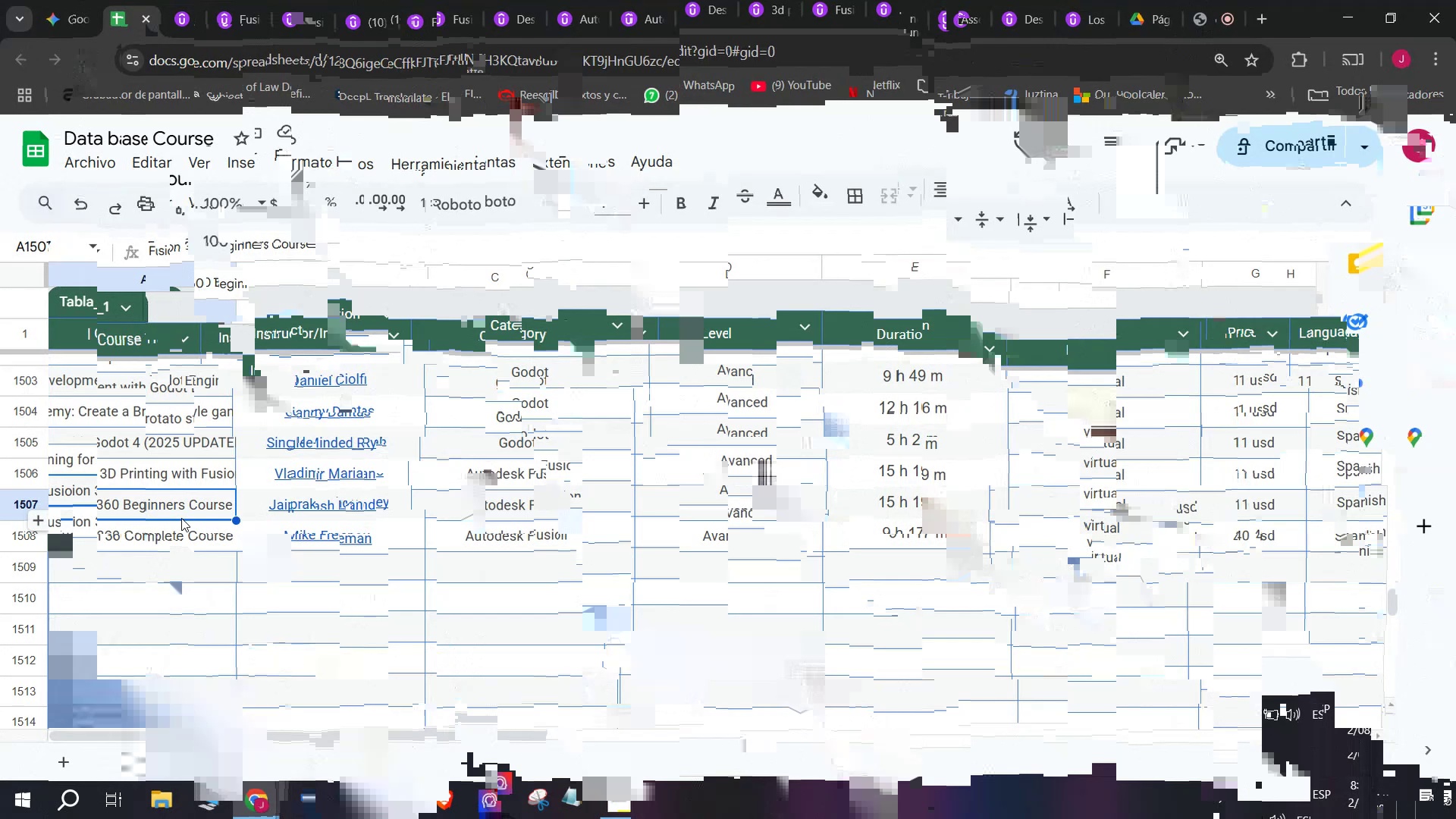 
key(Control+V)
 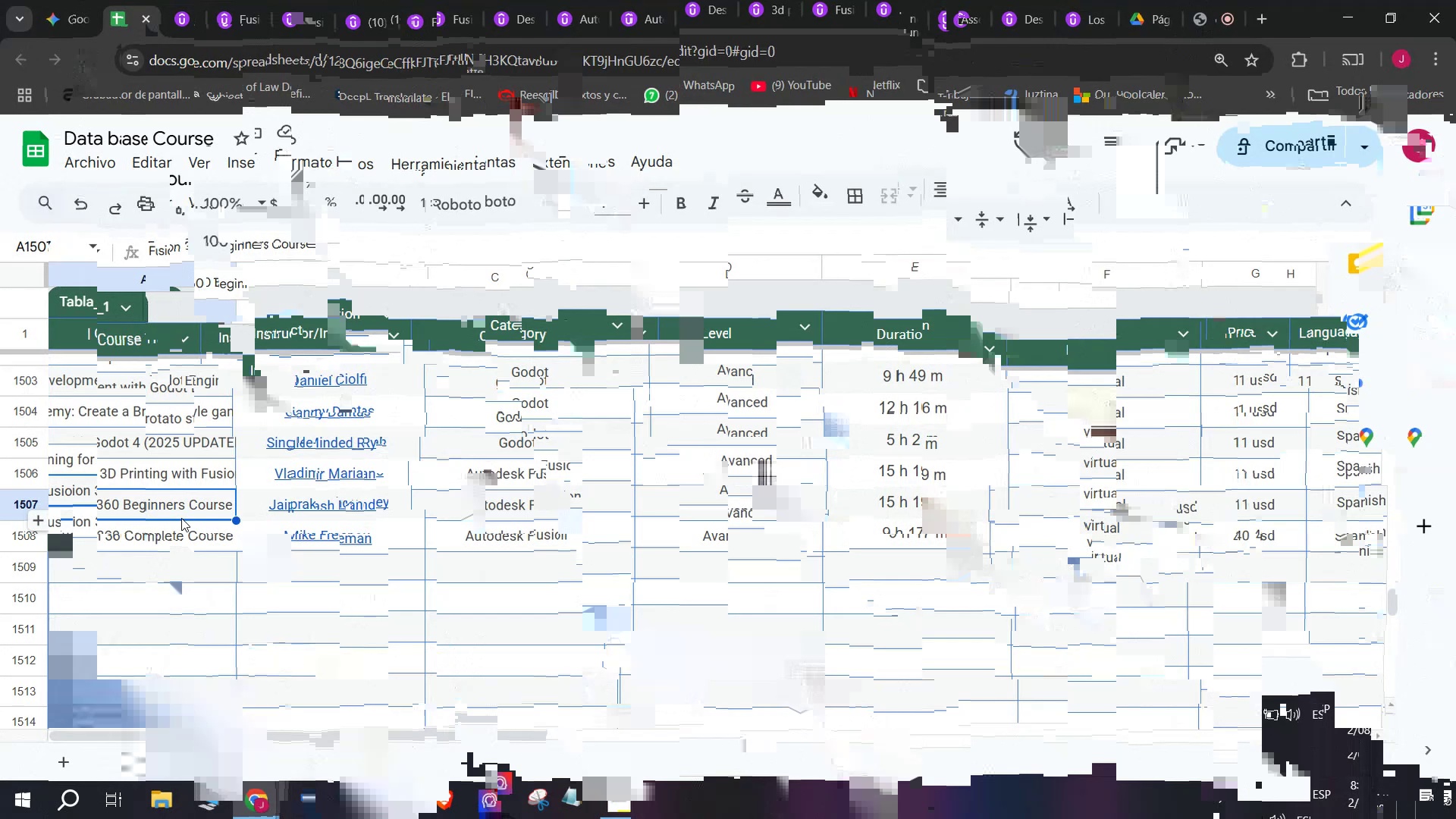 
key(Shift+ShiftLeft)
 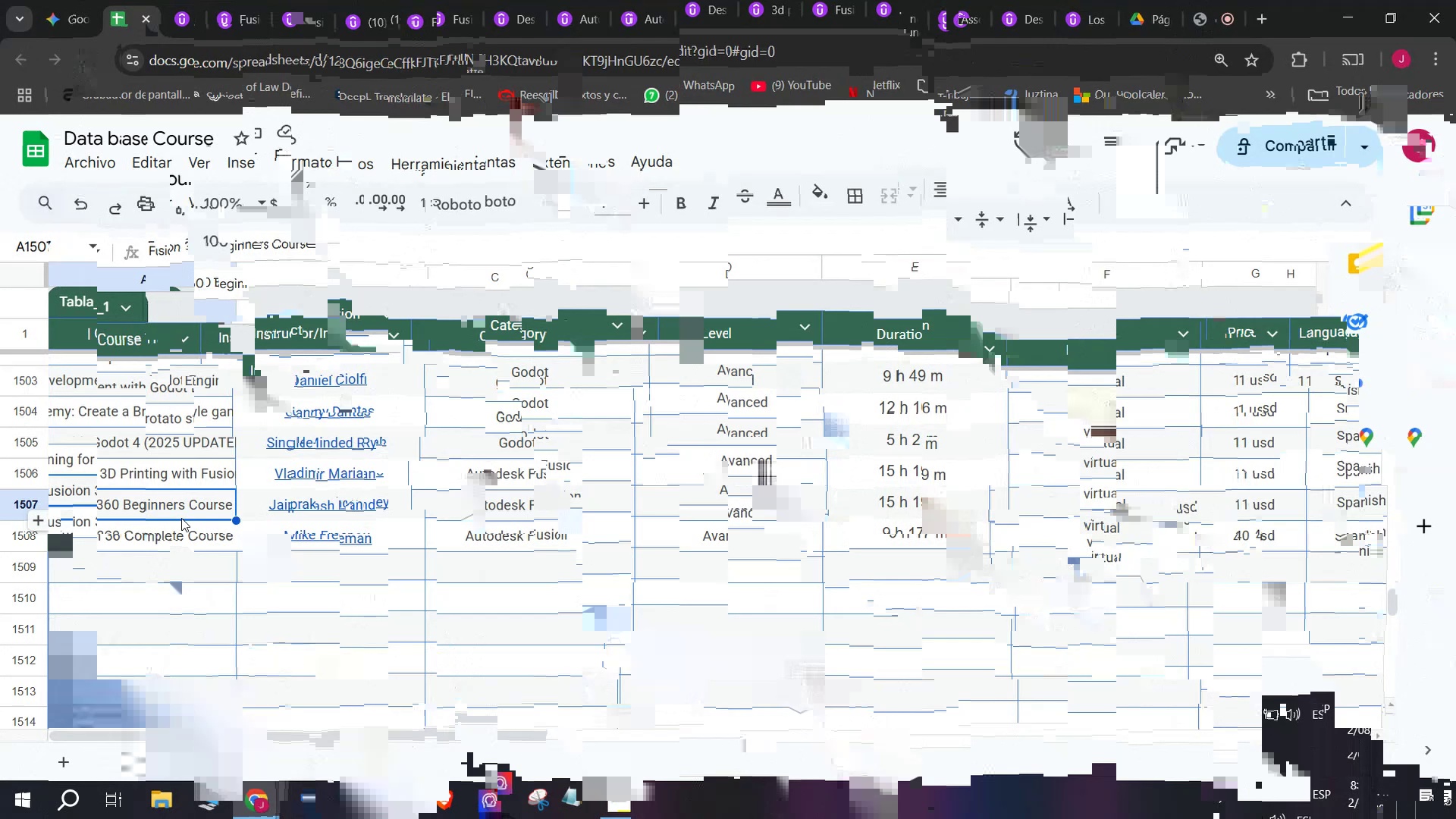 
key(Control+Shift+ControlLeft)
 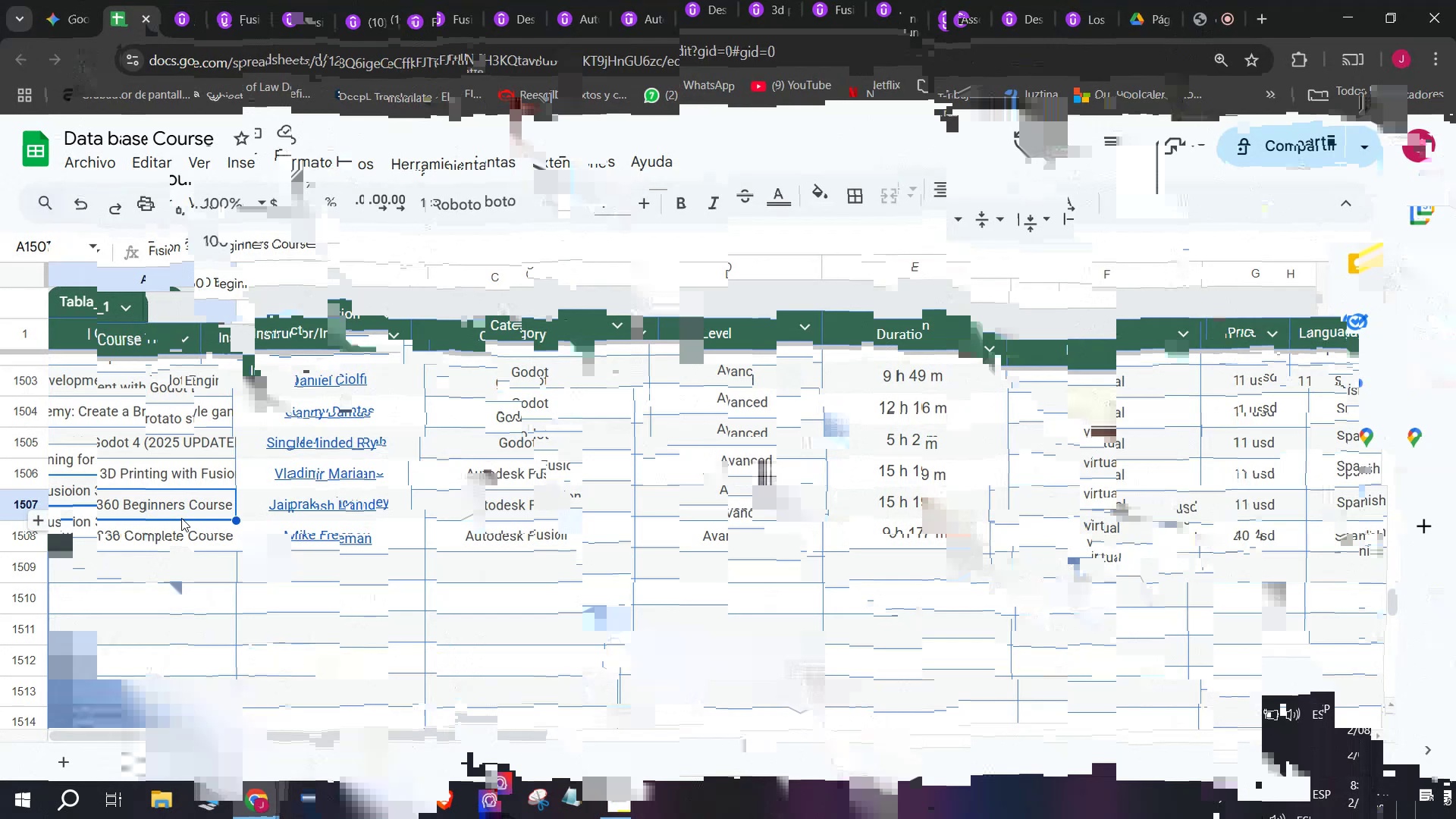 
key(Control+Shift+Z)
 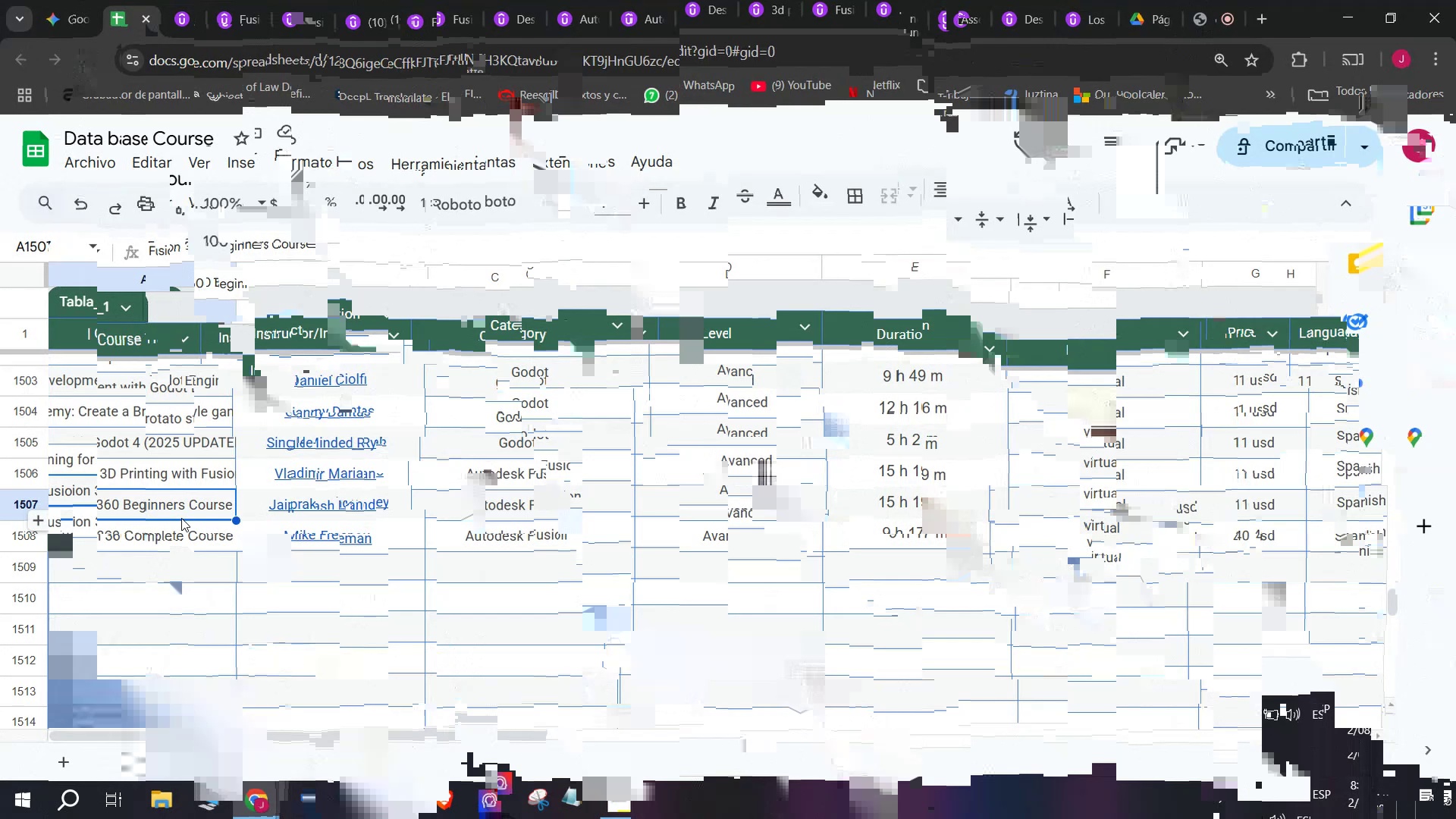 
left_click([209, 0])
 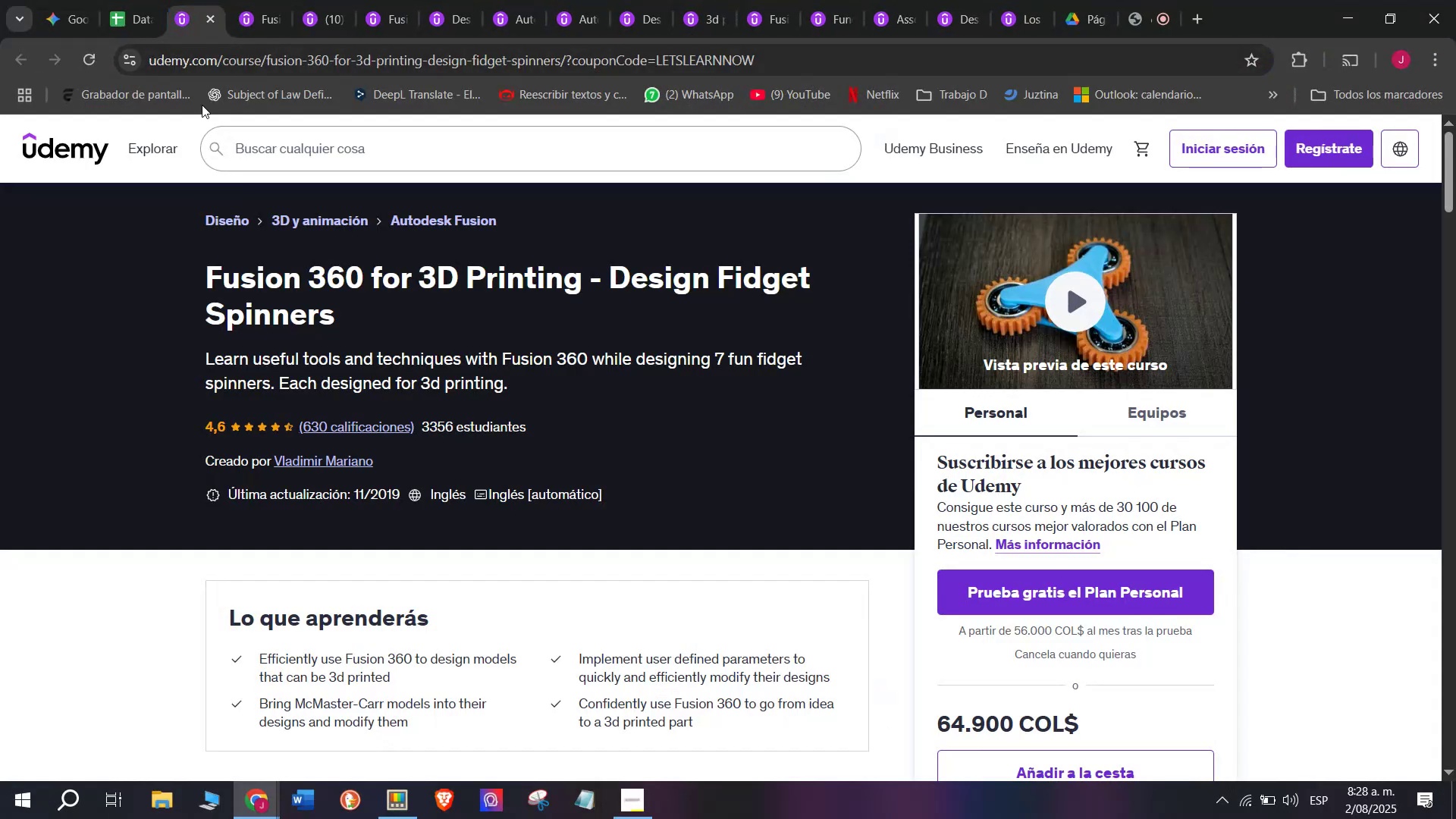 
left_click_drag(start_coordinate=[181, 278], to_coordinate=[391, 327])
 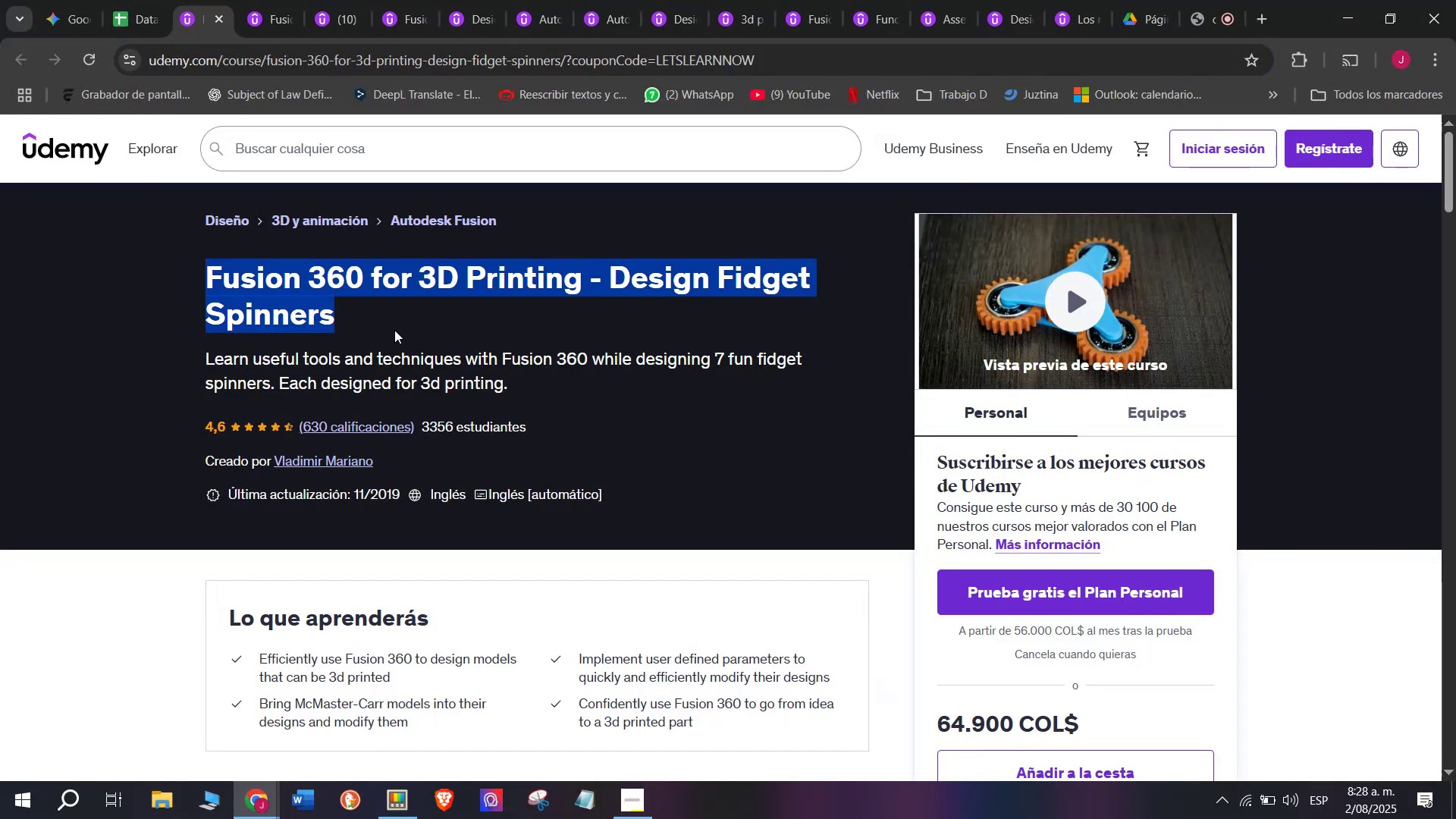 
key(Control+ControlLeft)
 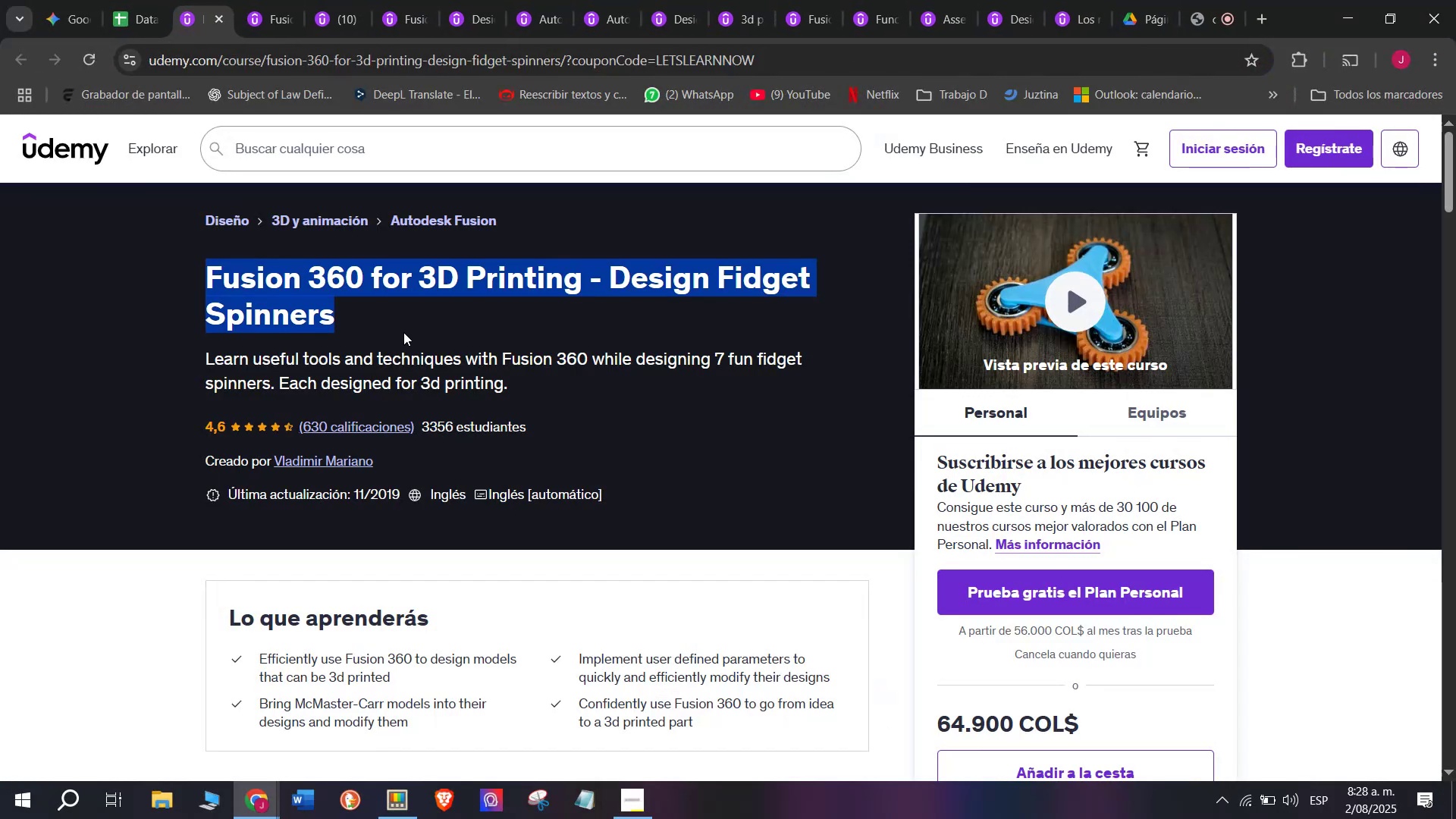 
key(Break)
 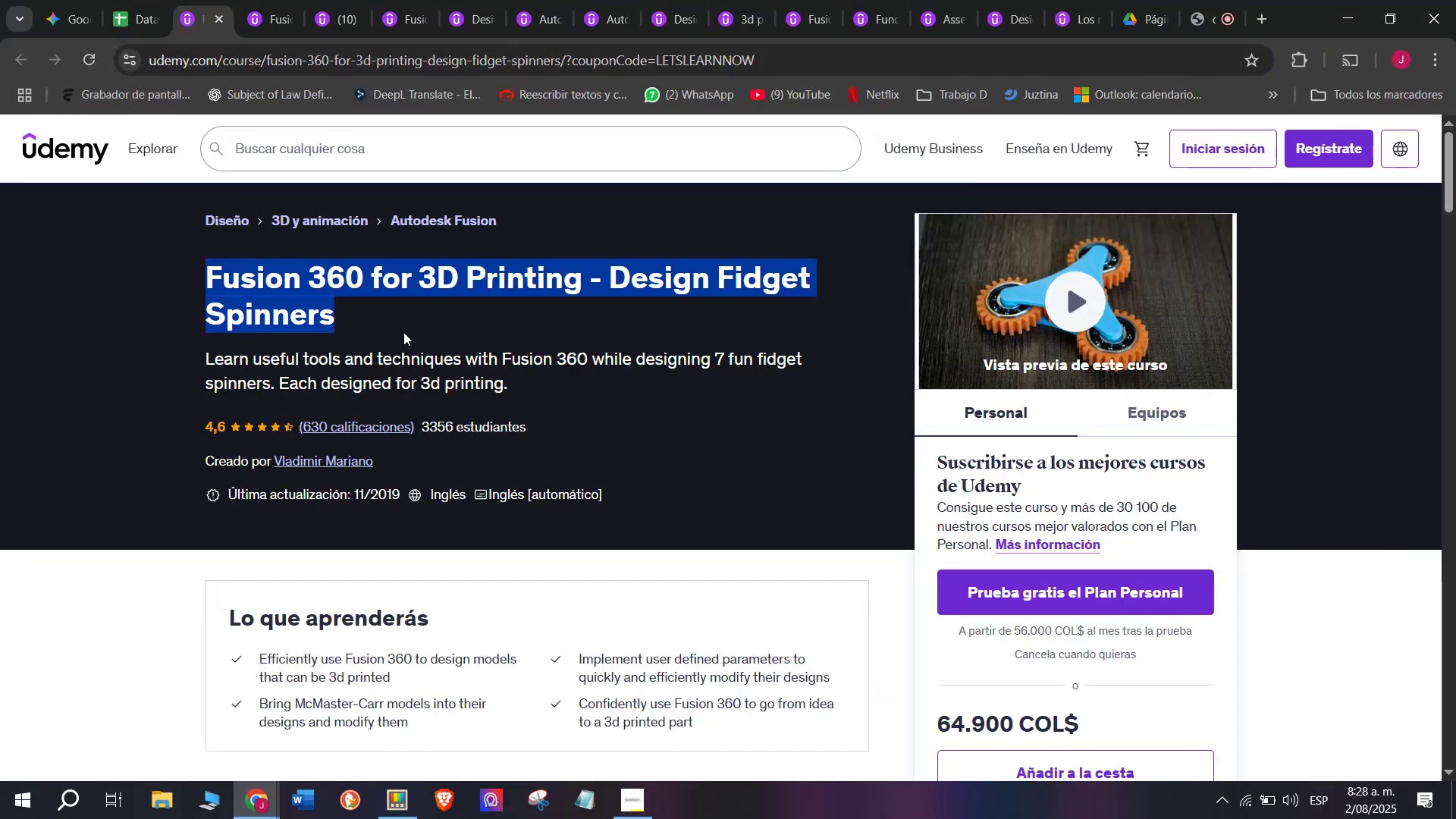 
key(Control+C)
 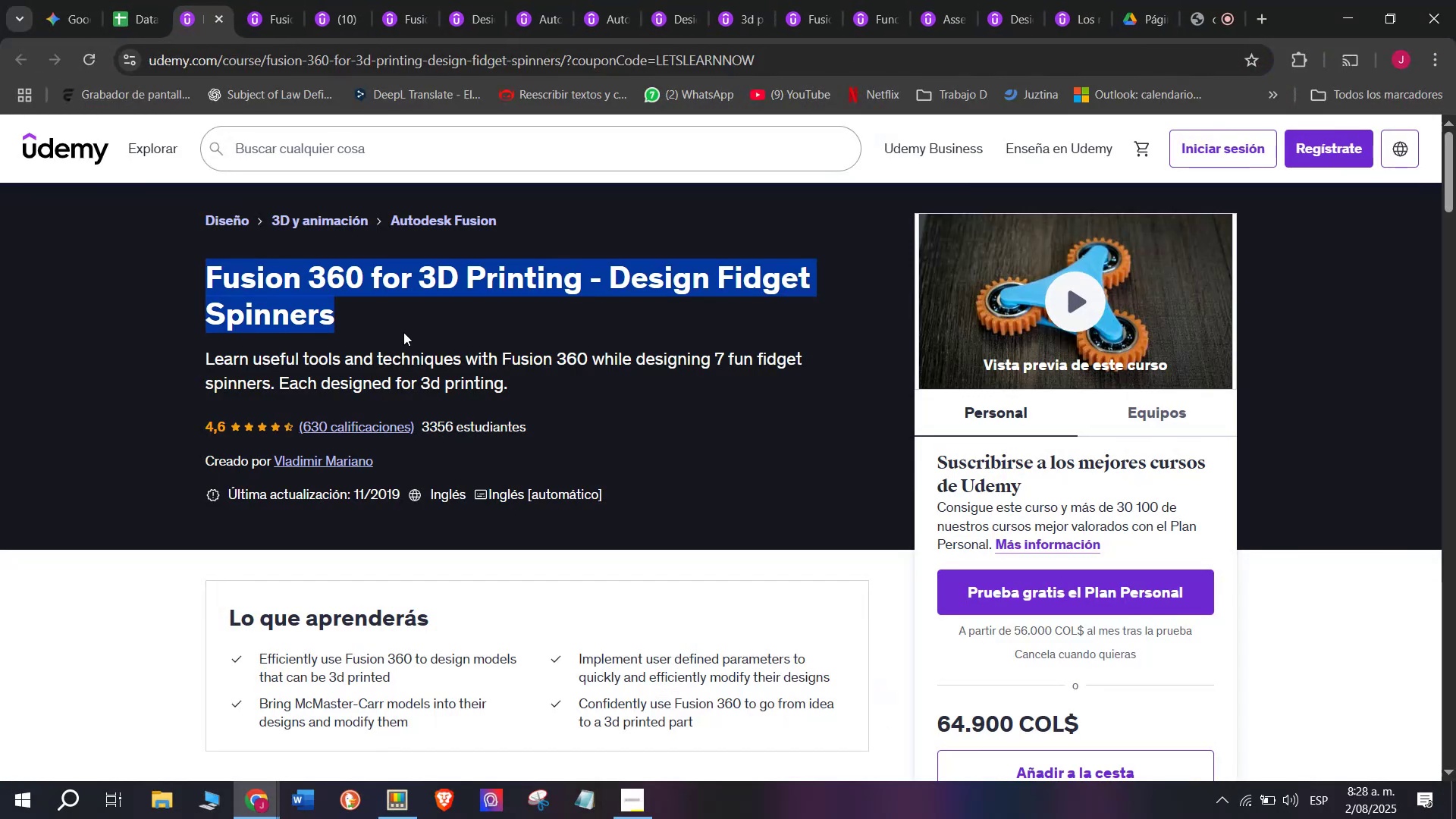 
scroll: coordinate [403, 332], scroll_direction: up, amount: 2.0
 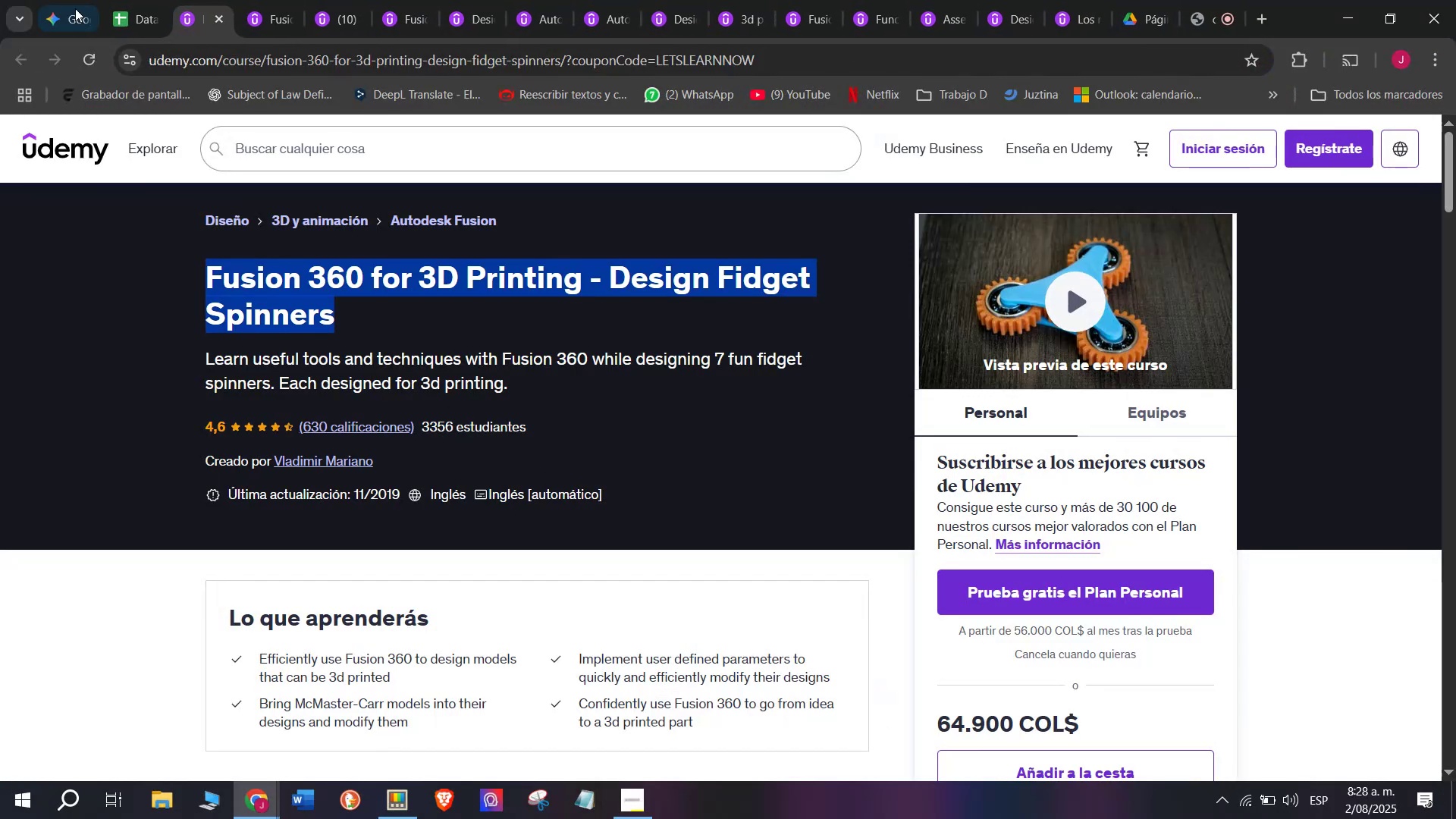 
left_click([112, 0])
 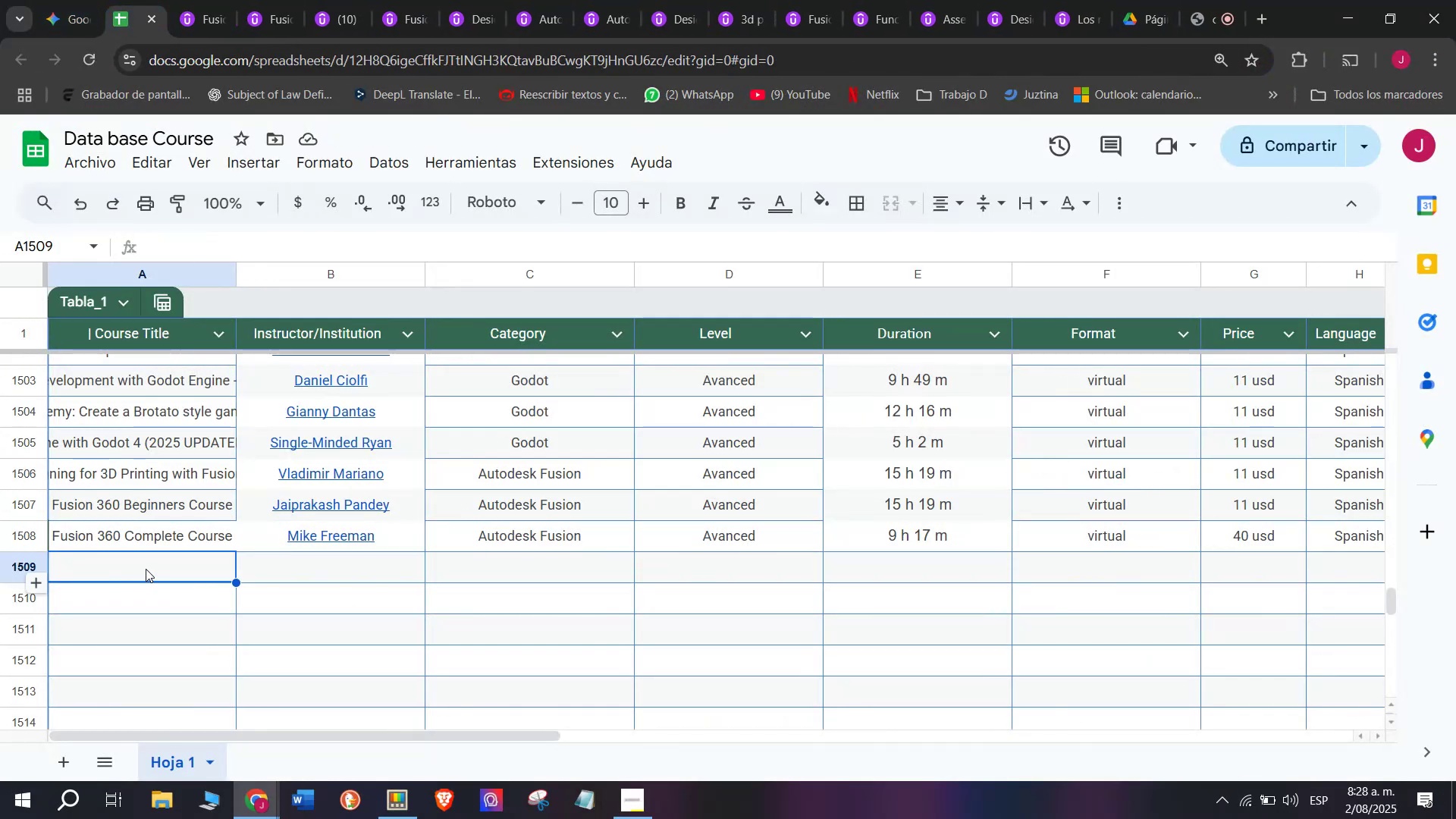 
double_click([146, 569])
 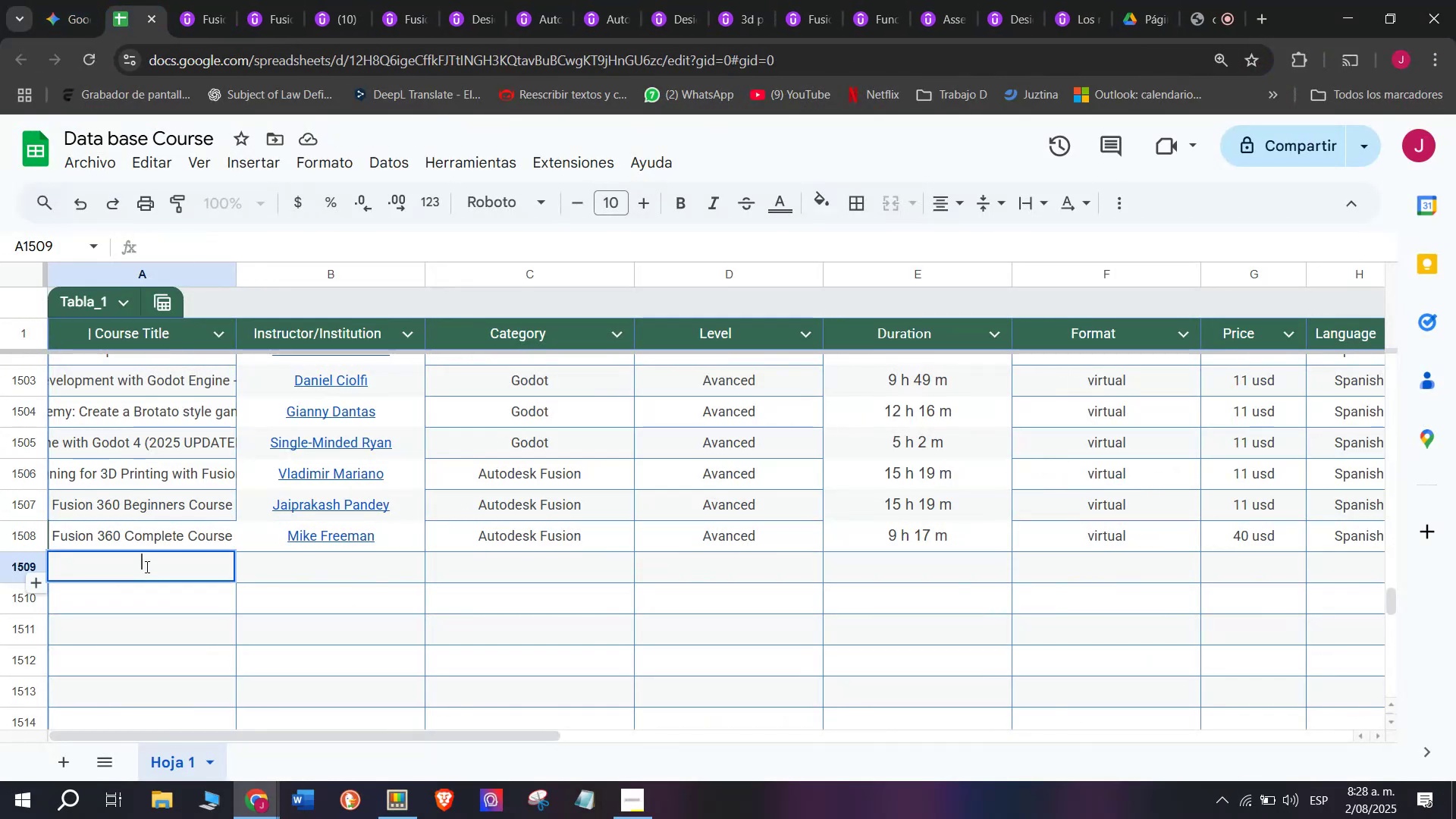 
key(Z)
 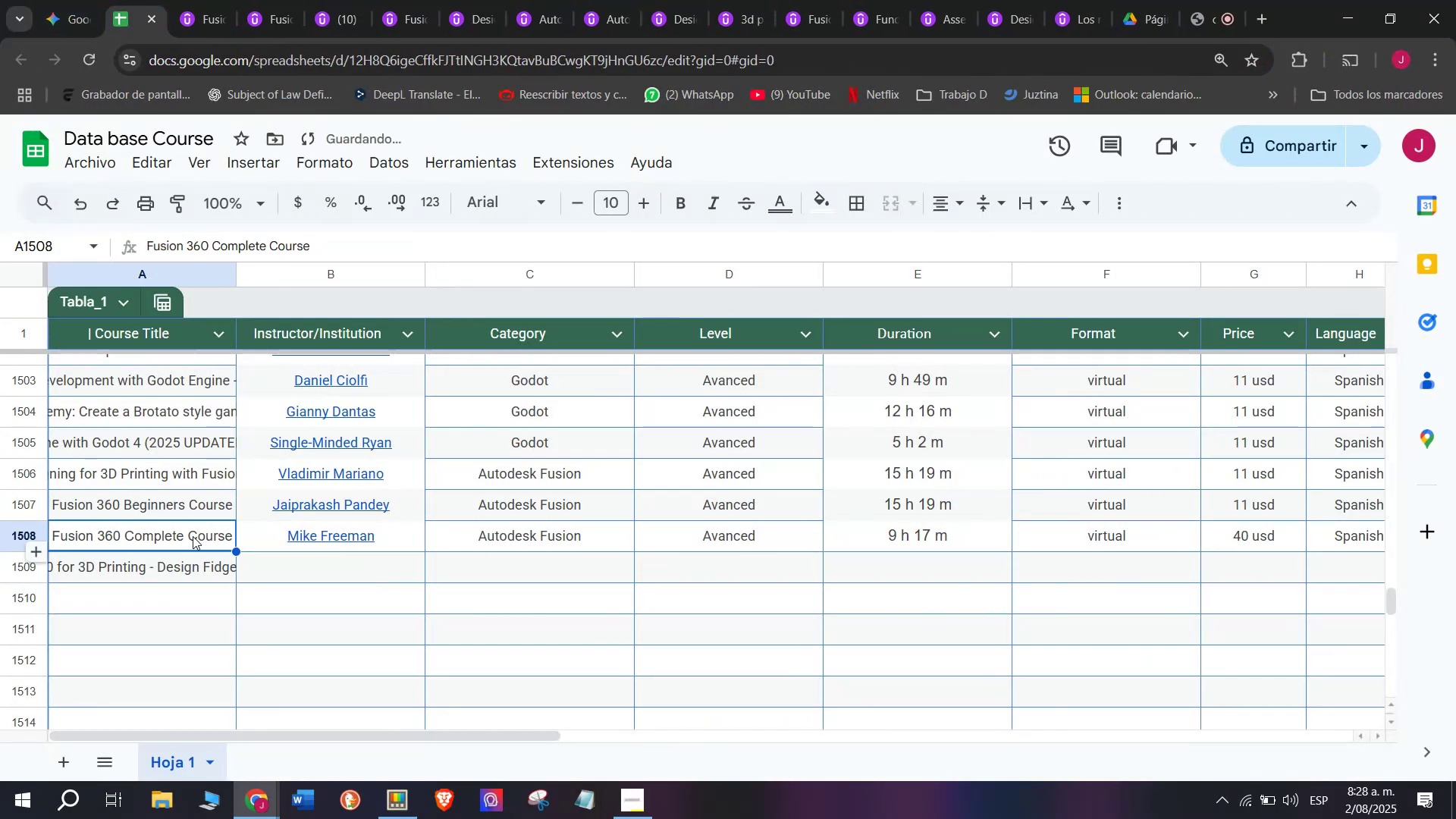 
key(Control+ControlLeft)
 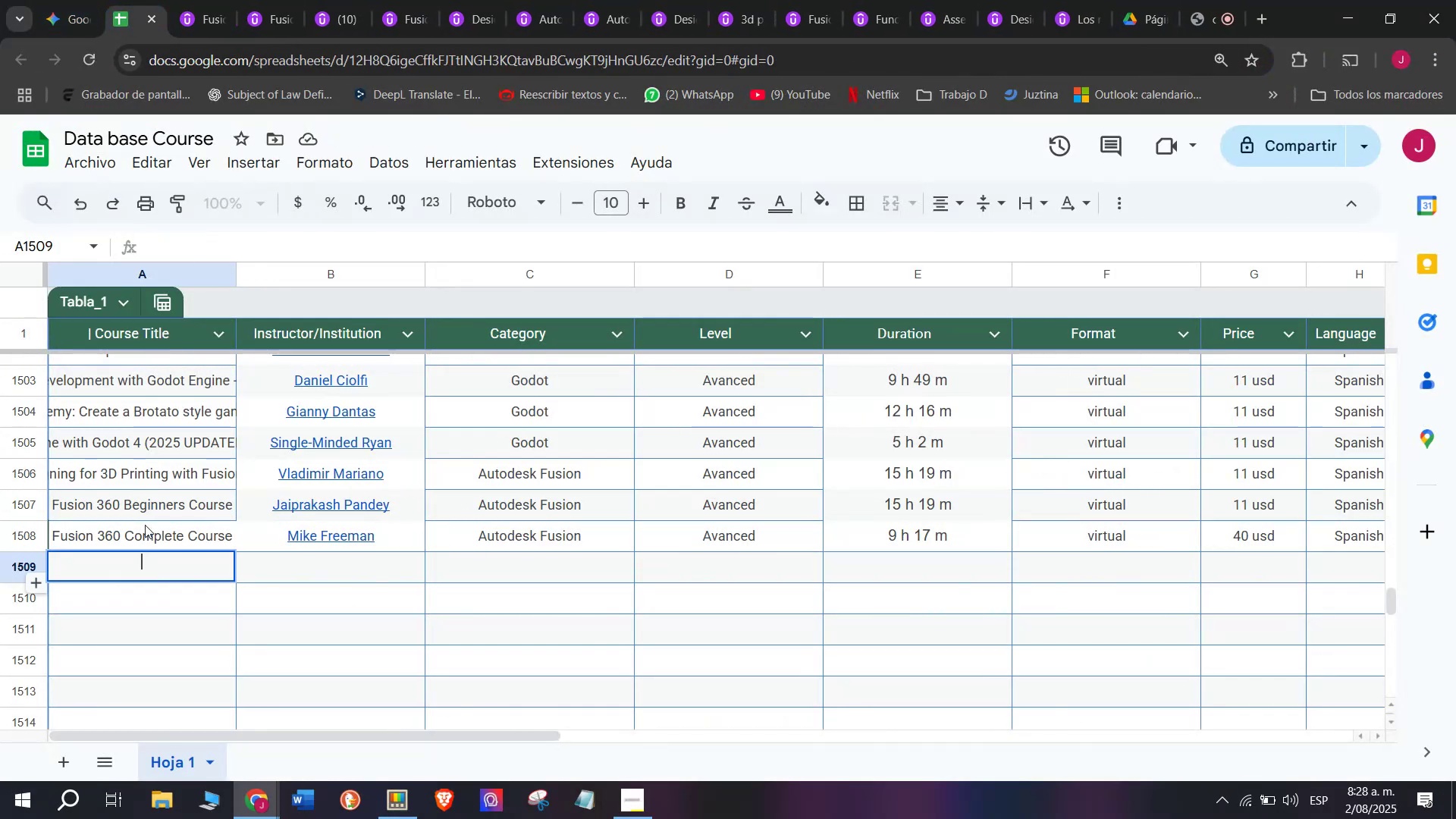 
key(Control+V)
 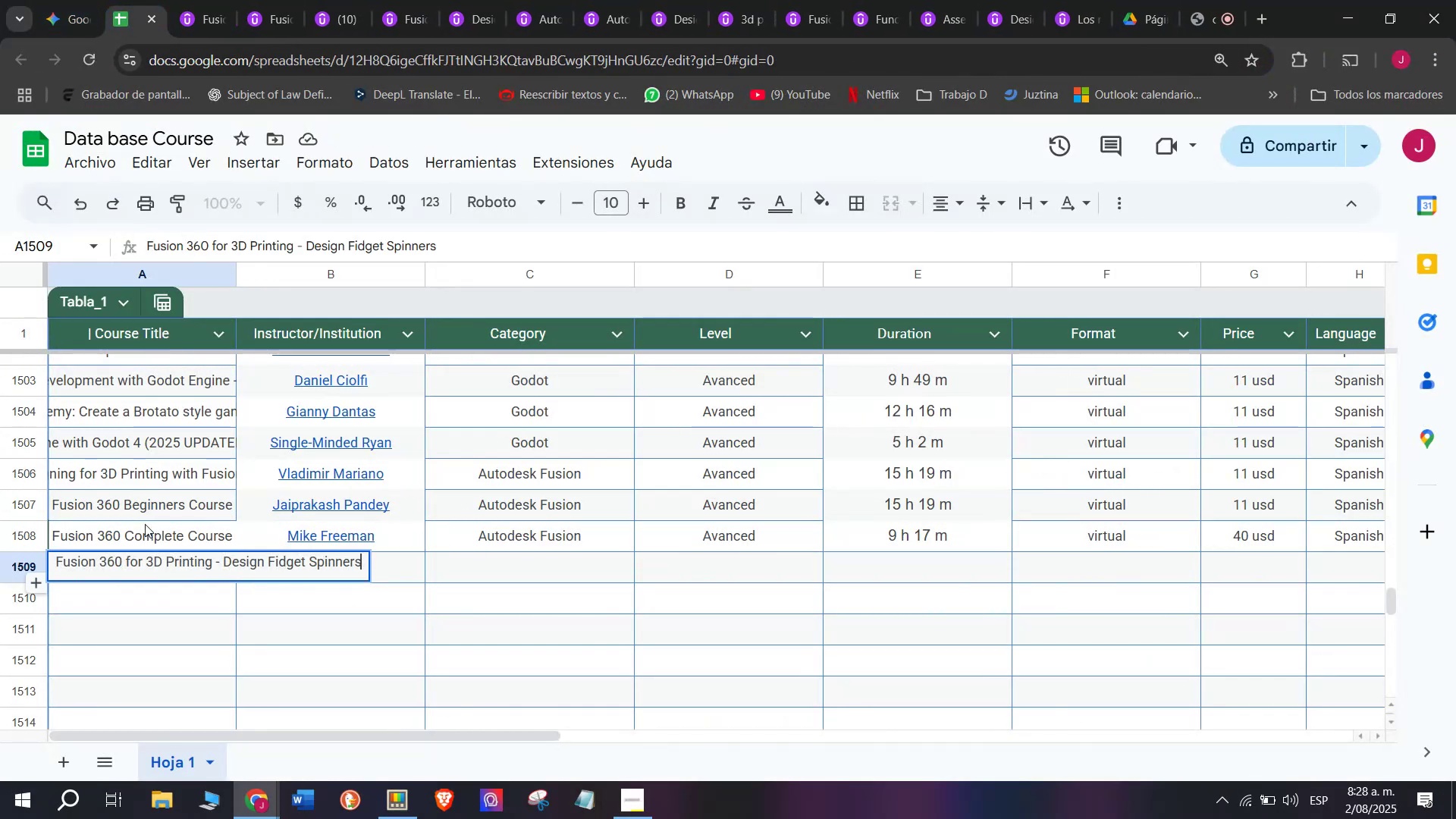 
left_click([145, 524])
 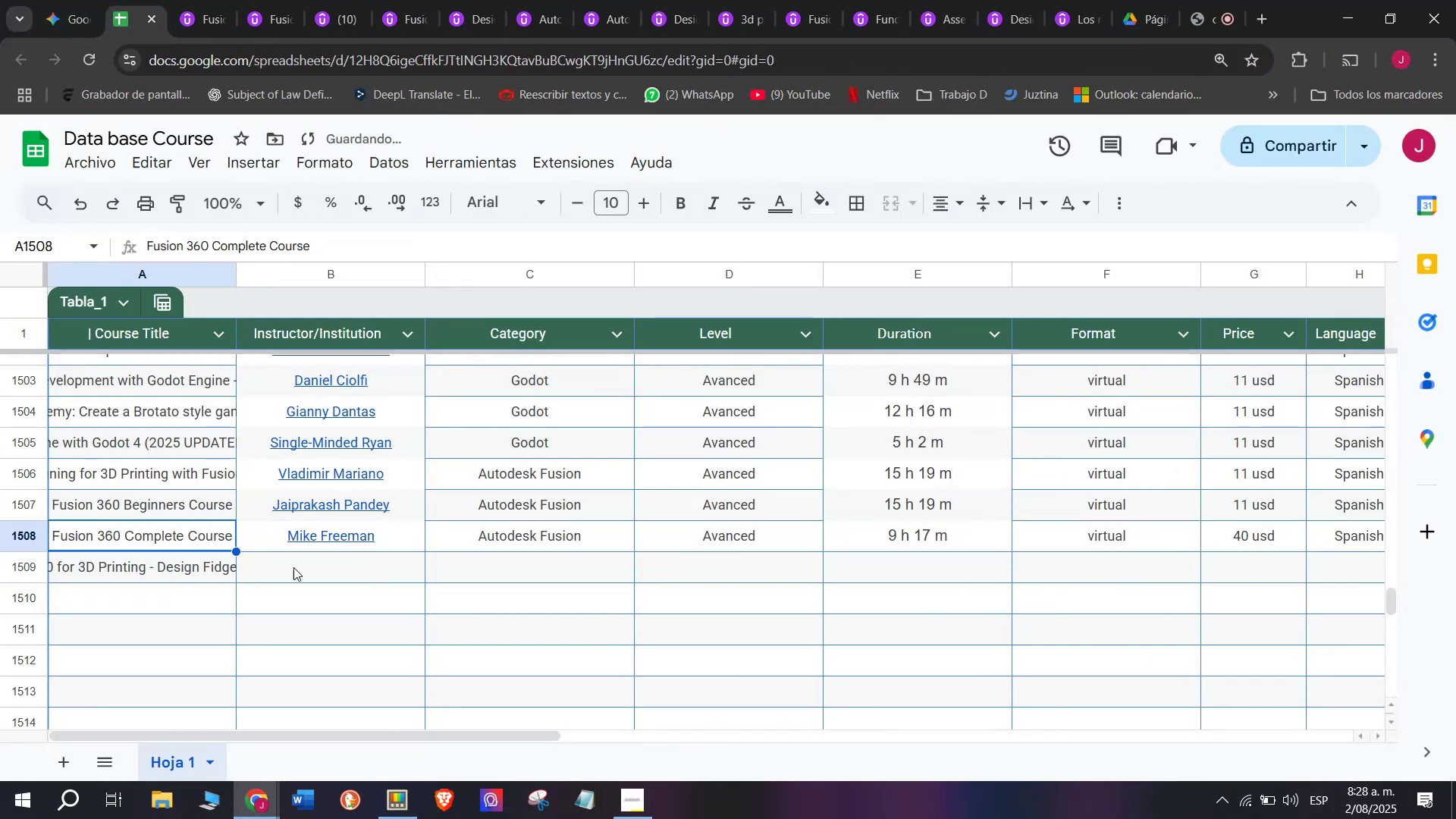 
left_click([302, 568])
 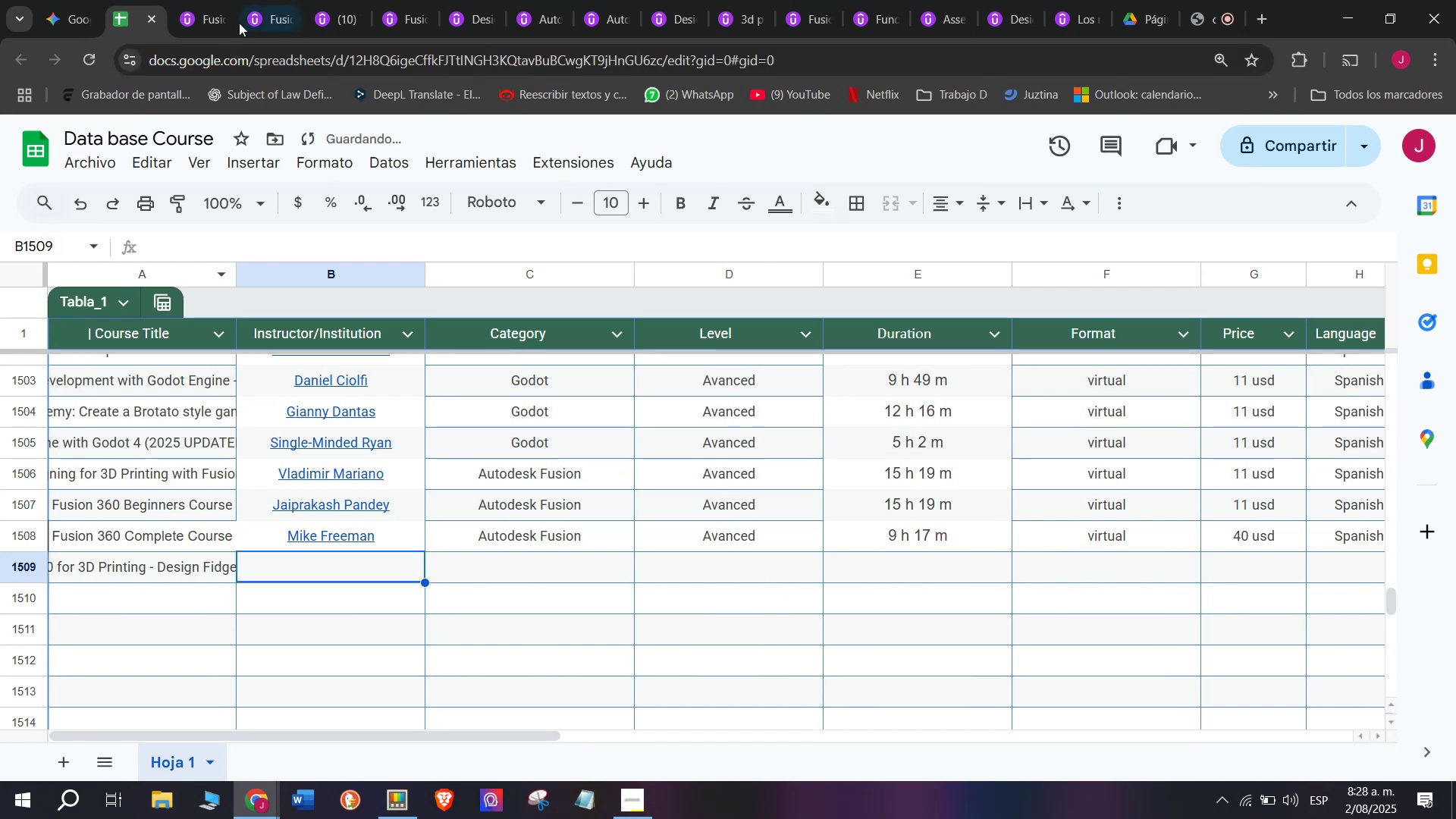 
left_click([198, 0])
 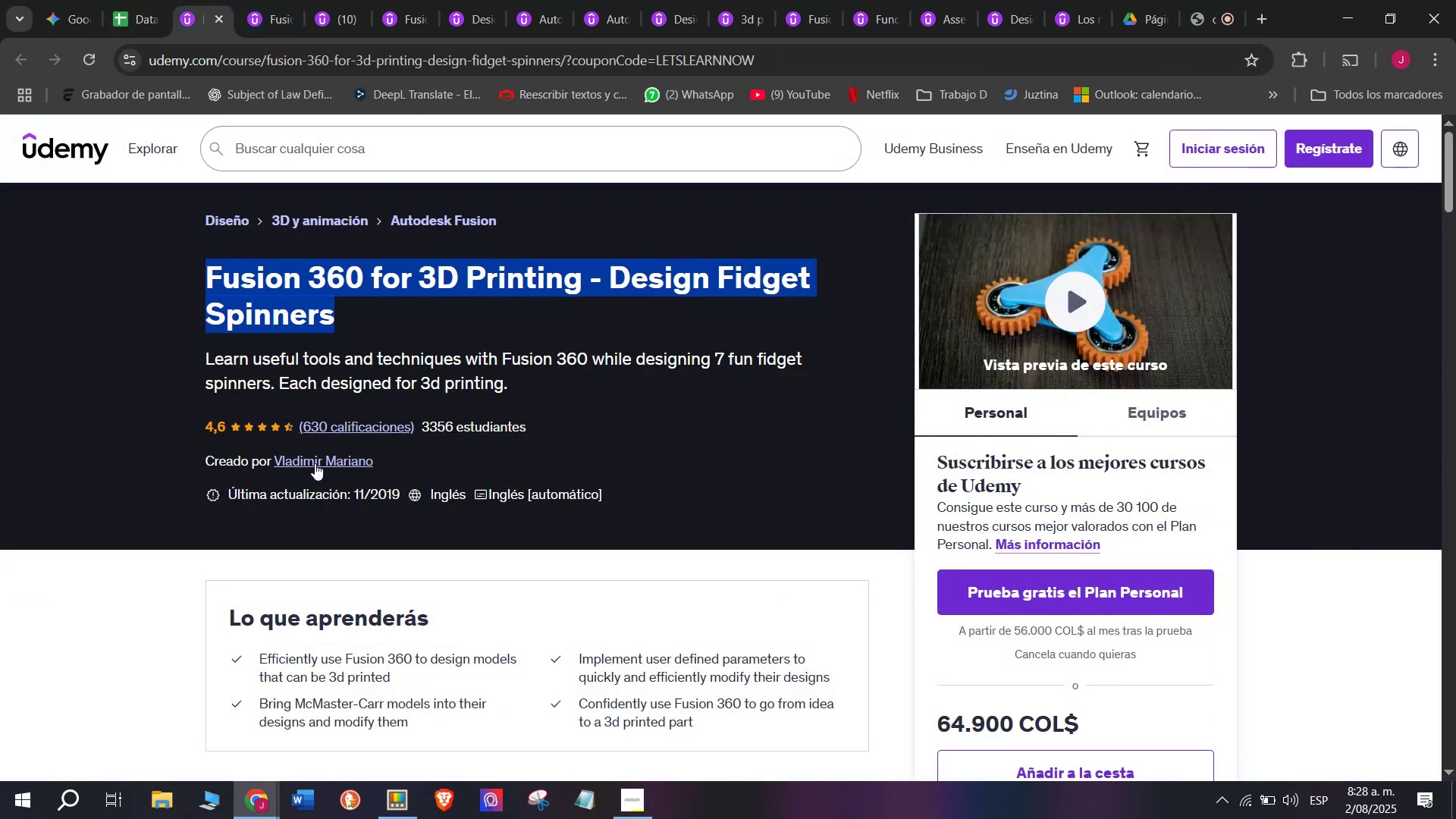 
left_click([315, 462])
 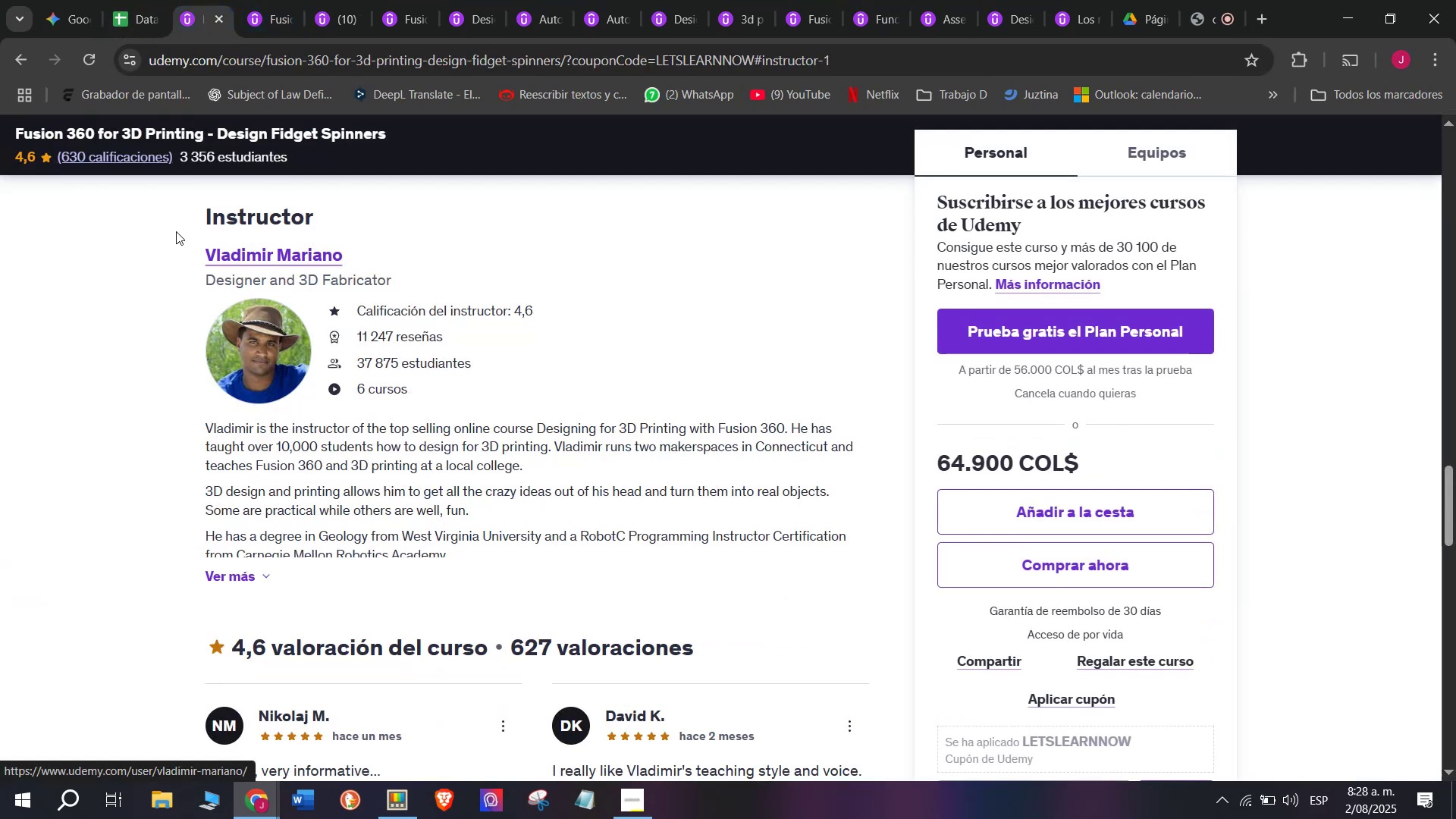 
left_click_drag(start_coordinate=[180, 253], to_coordinate=[355, 254])
 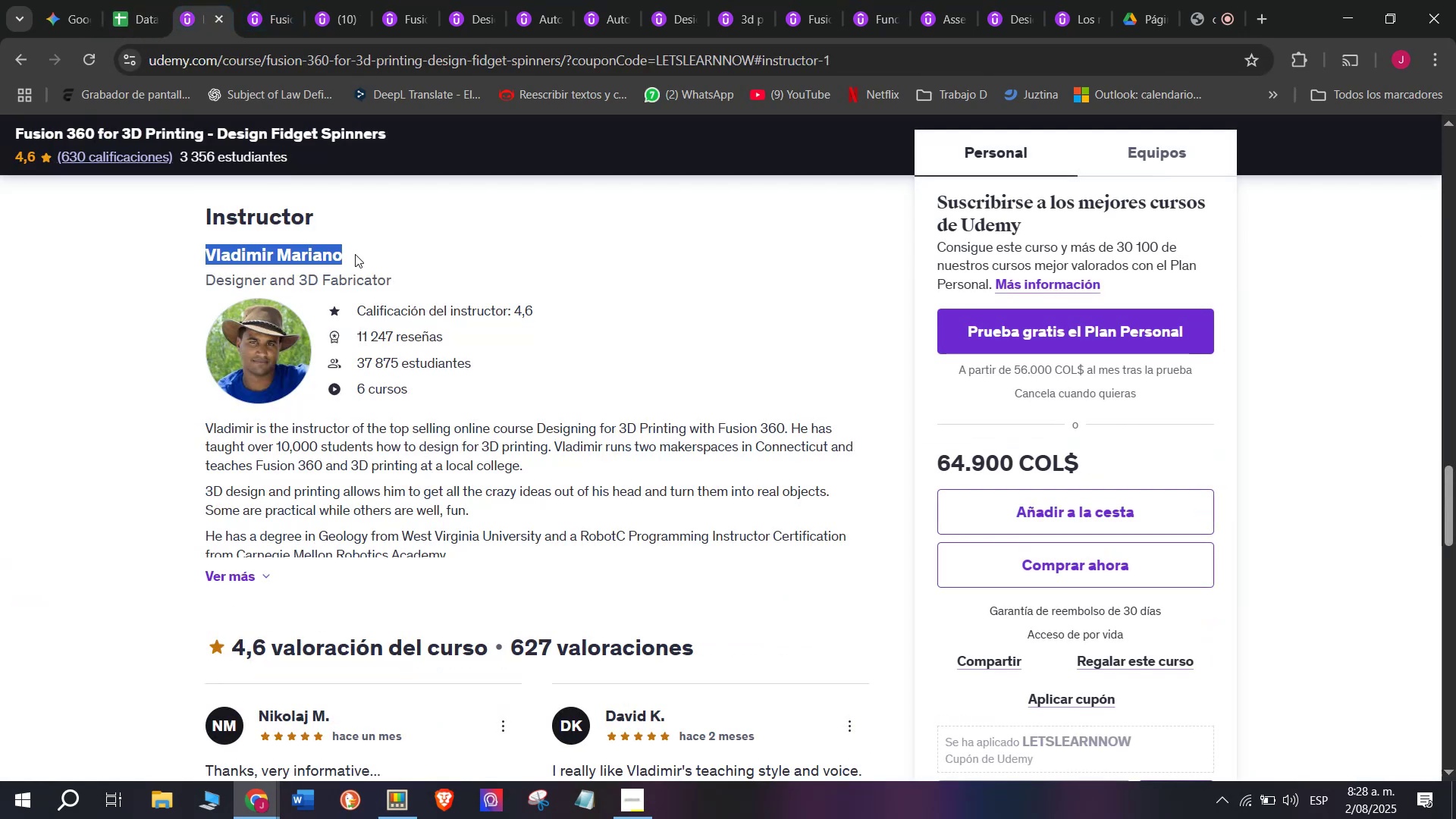 
key(Break)
 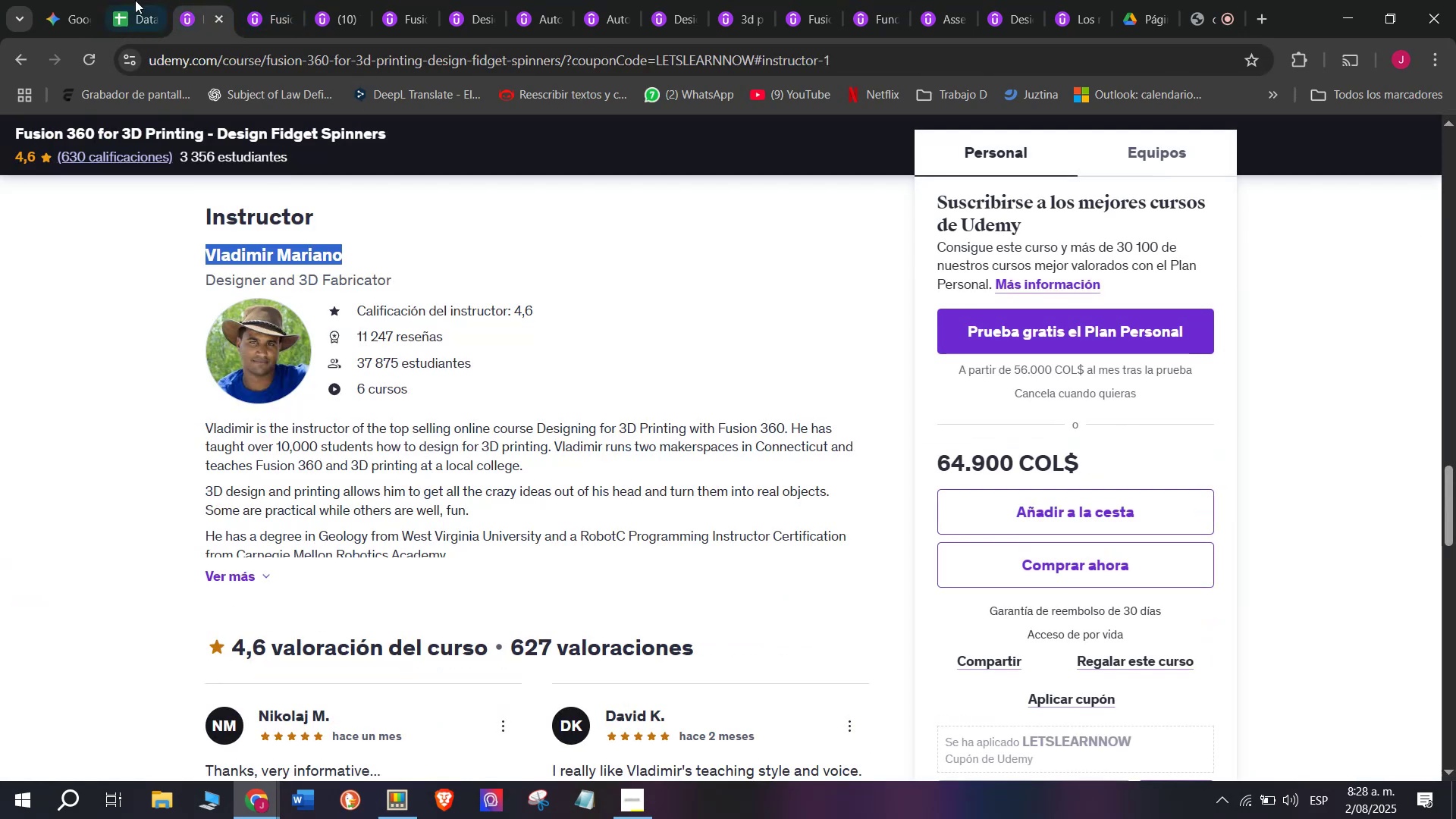 
key(Control+ControlLeft)
 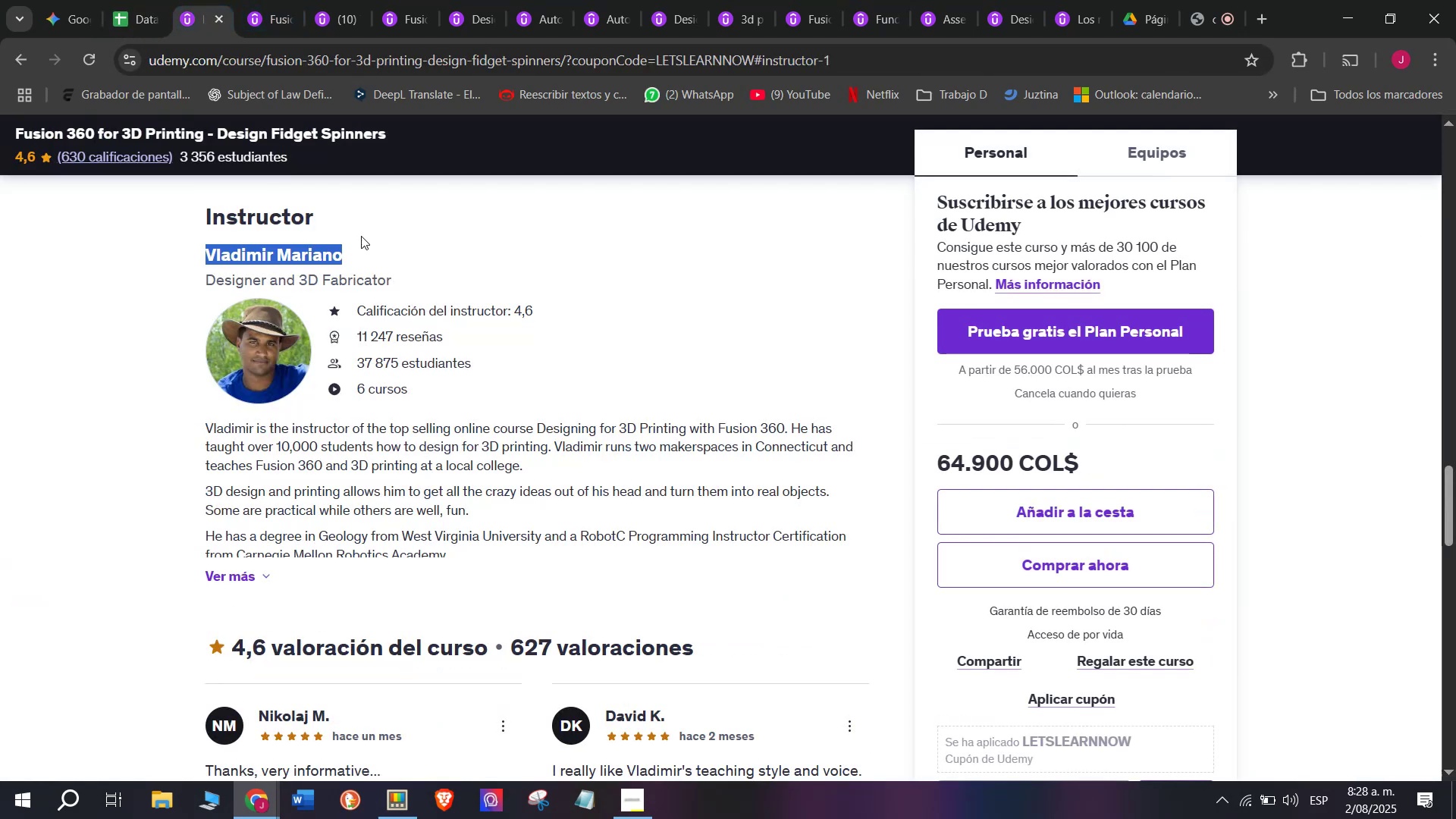 
key(Control+C)
 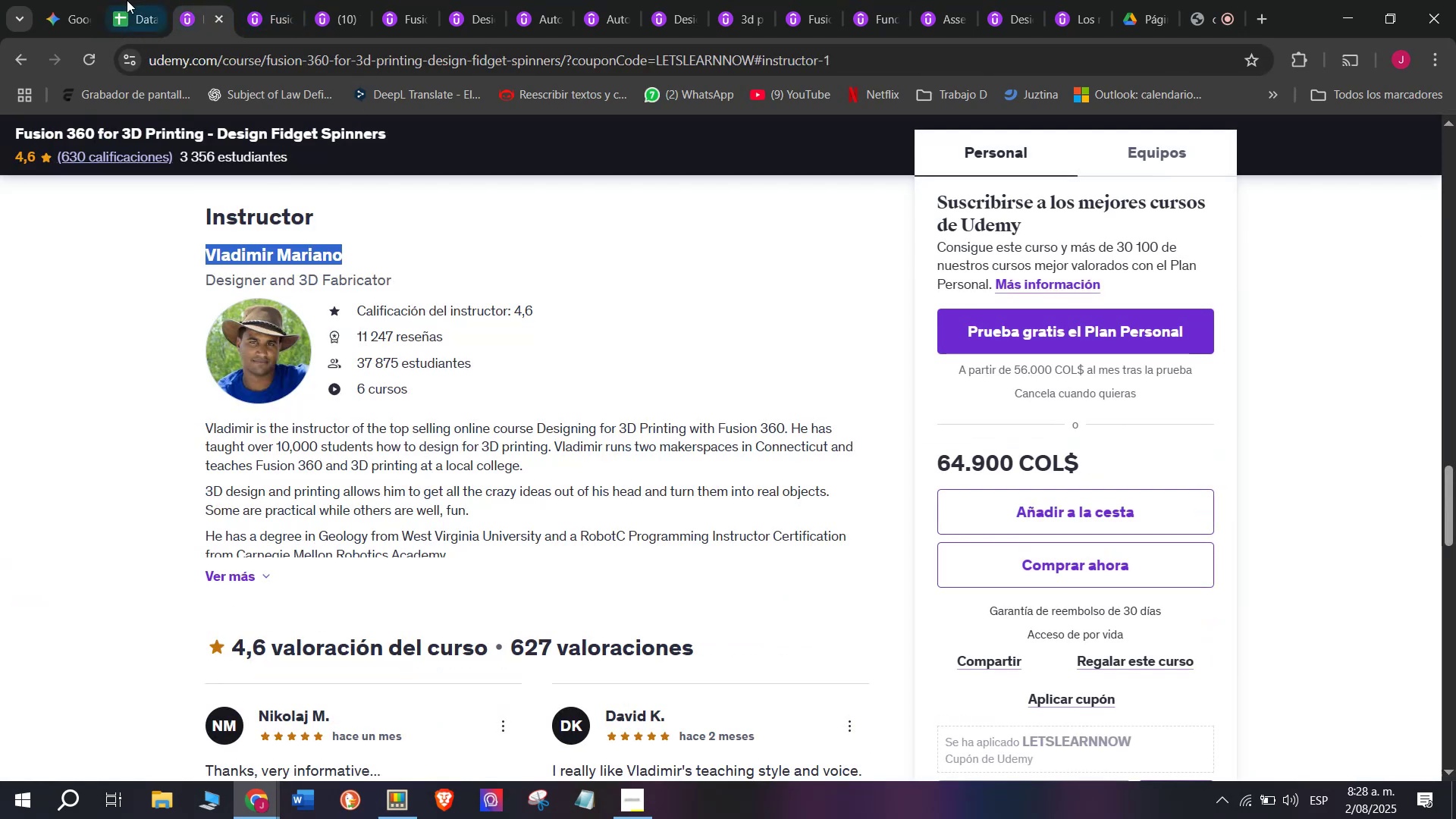 
left_click([127, 0])
 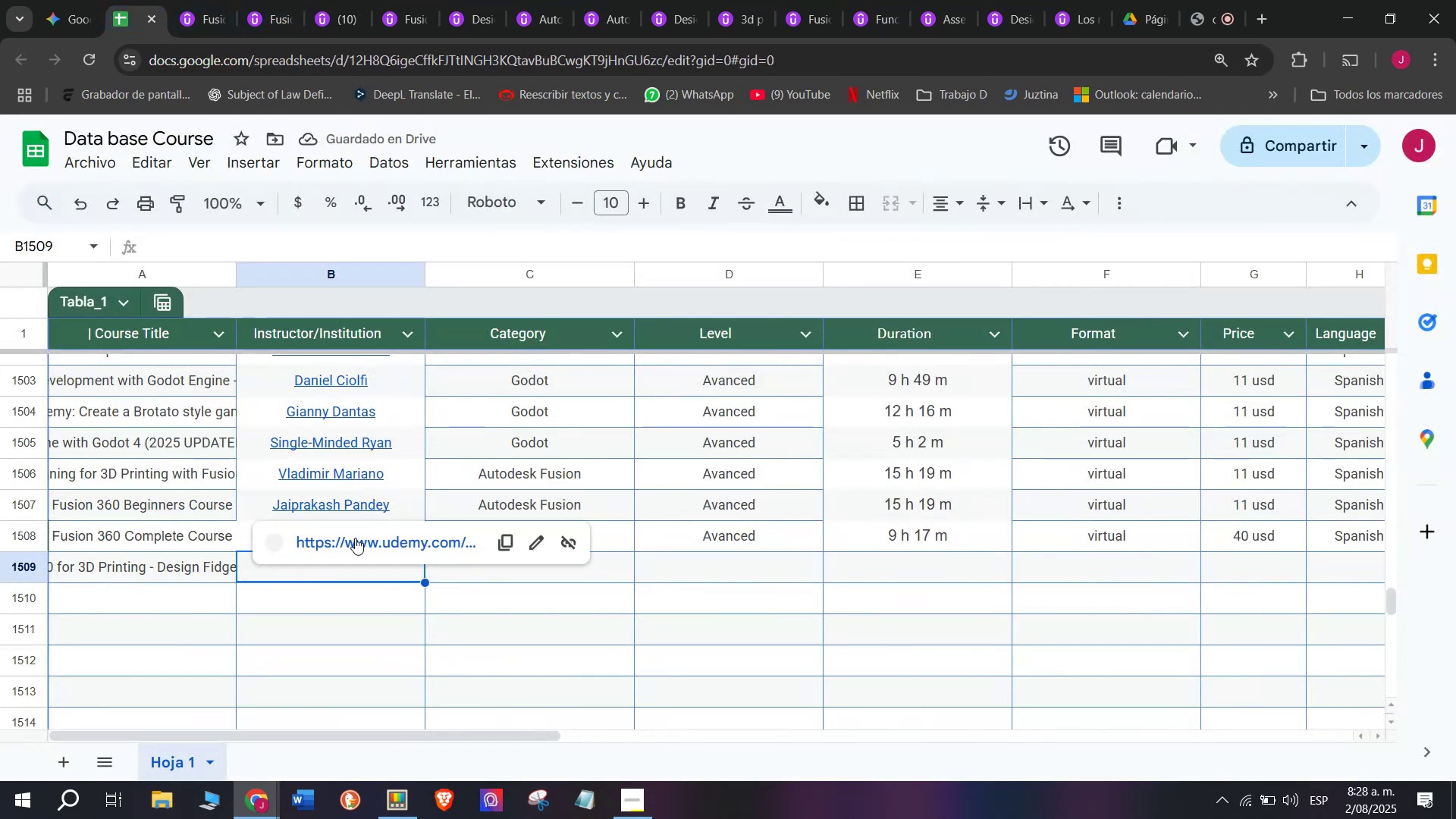 
key(Control+ControlLeft)
 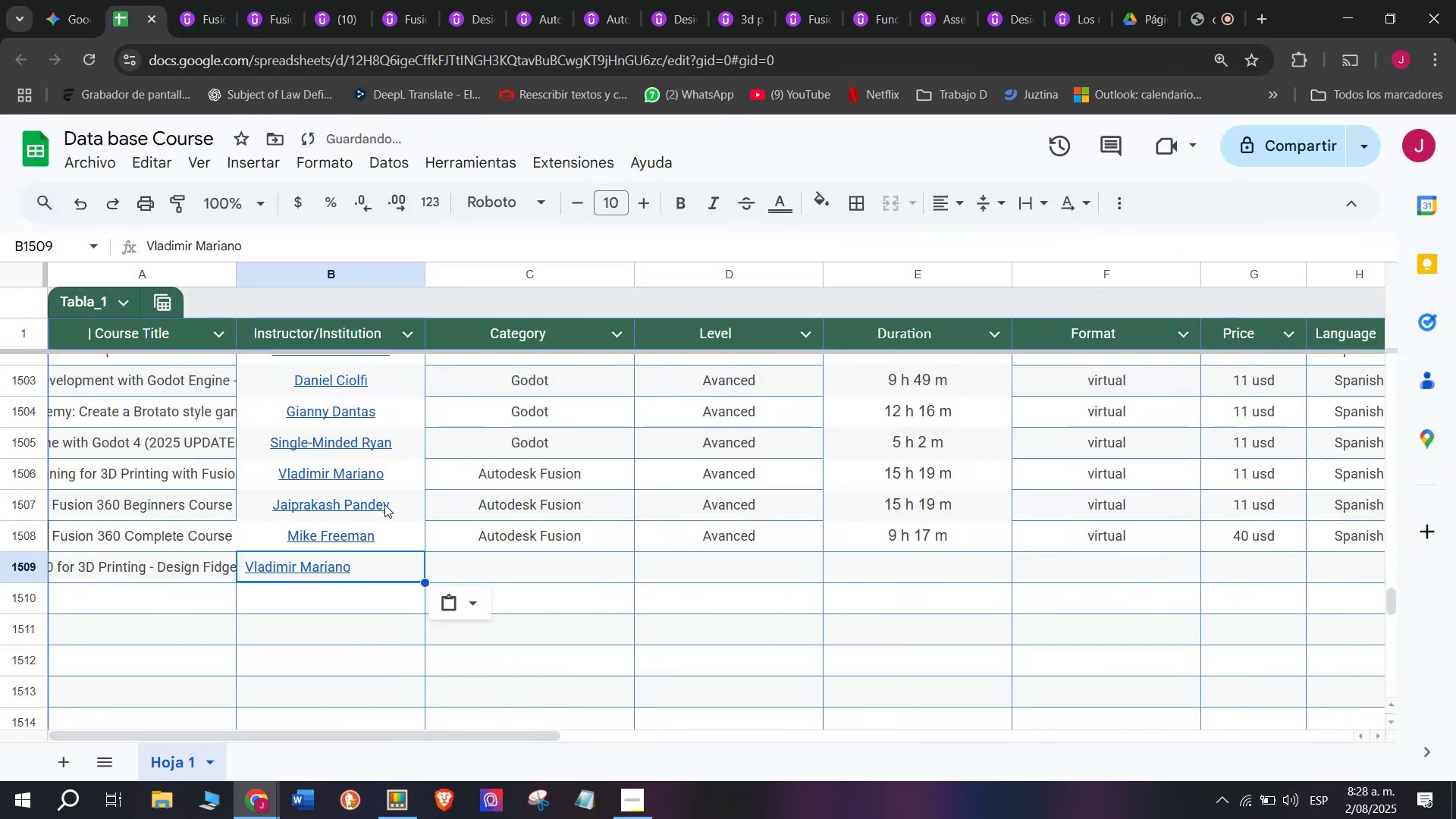 
key(Z)
 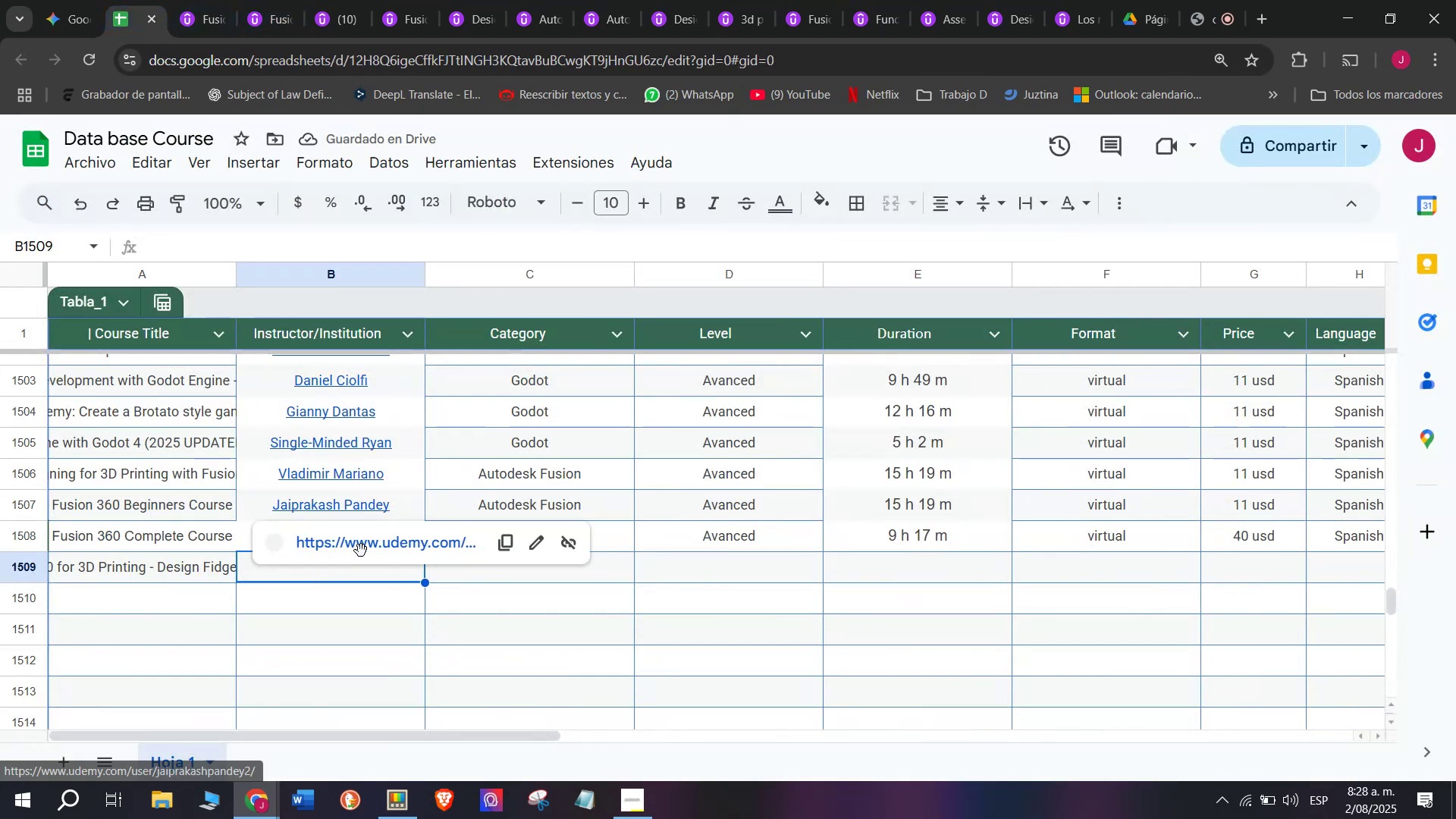 
key(Control+V)
 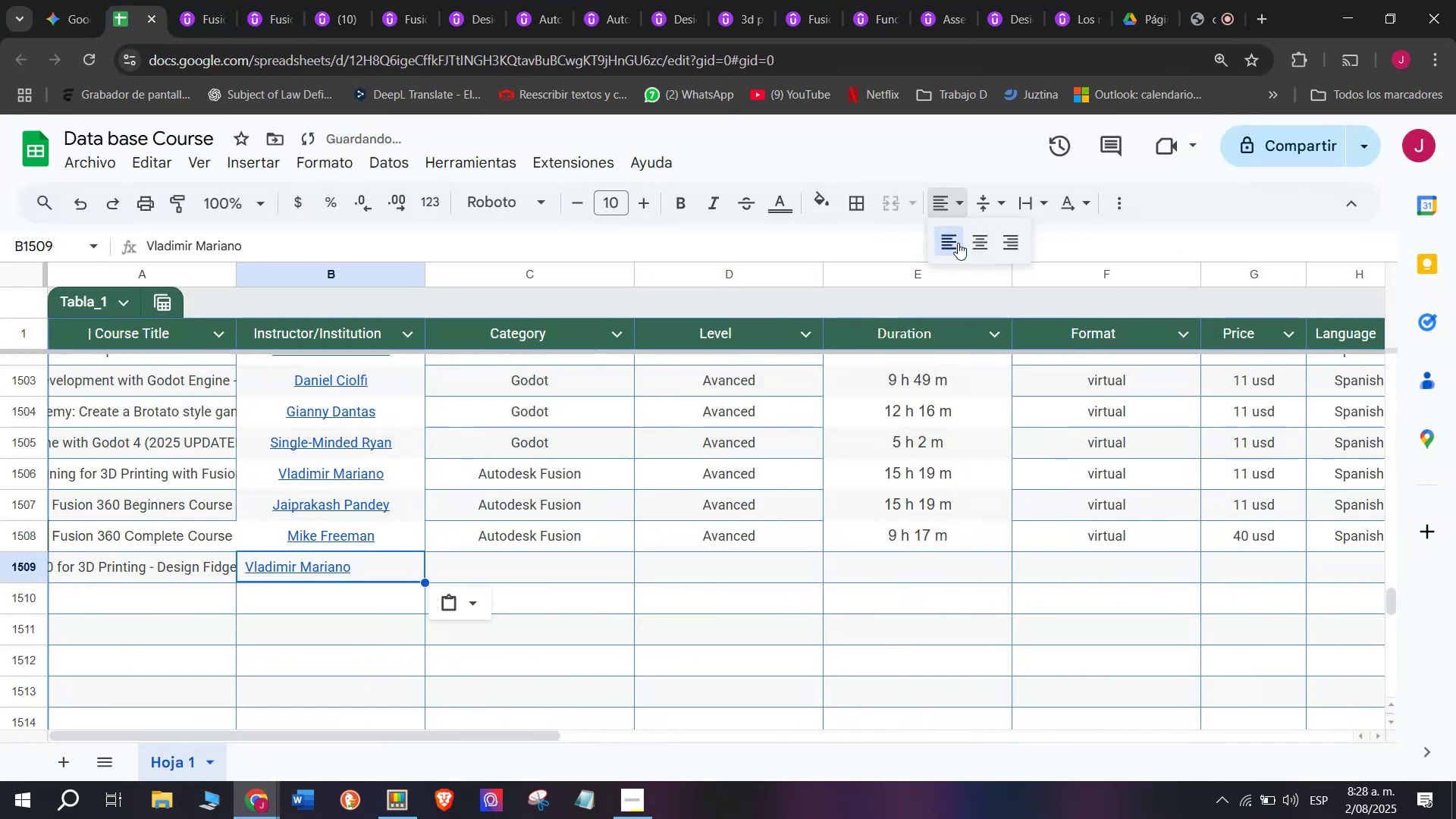 
left_click([989, 245])
 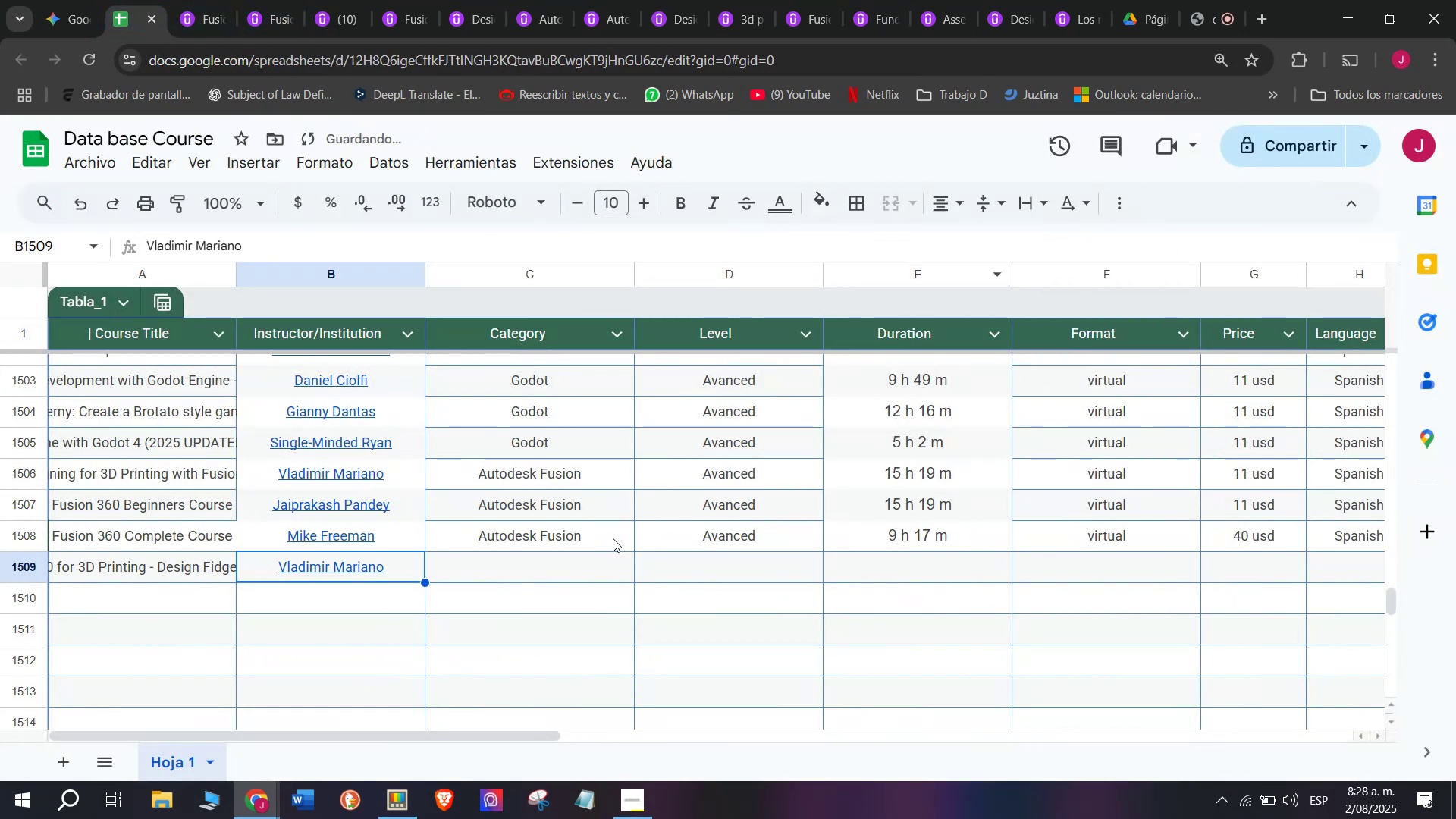 
left_click([590, 544])
 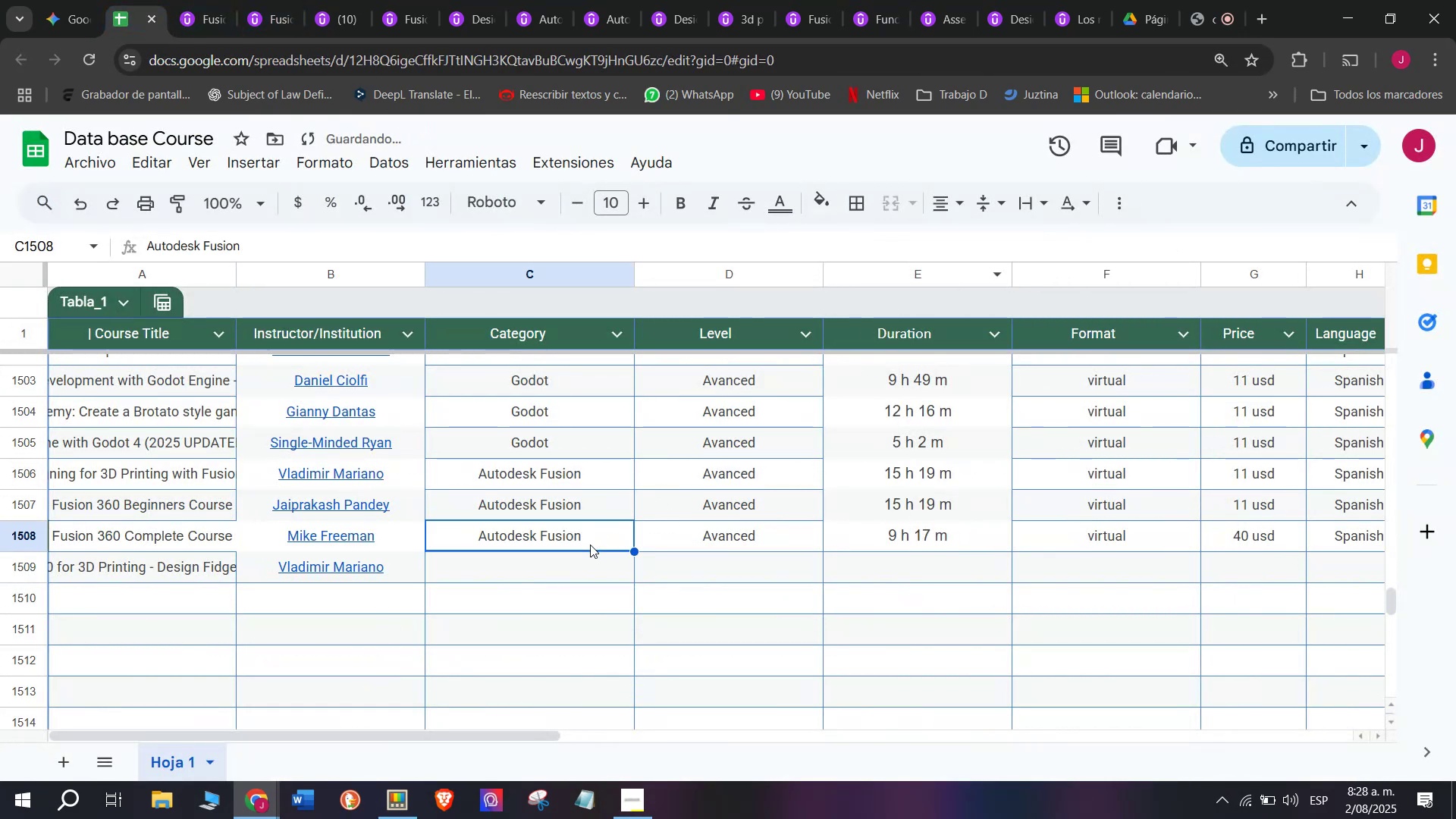 
key(Control+ControlLeft)
 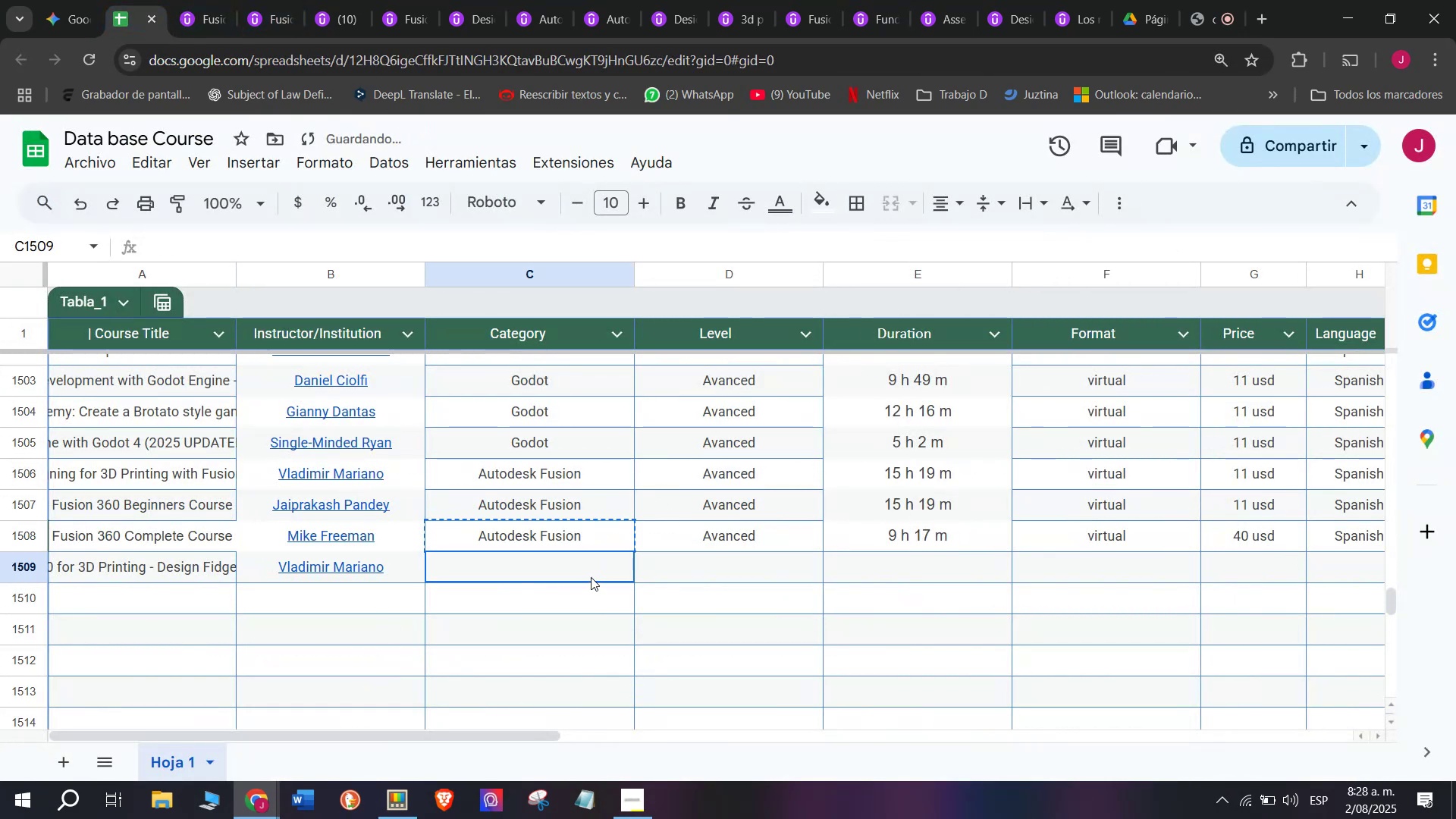 
key(Break)
 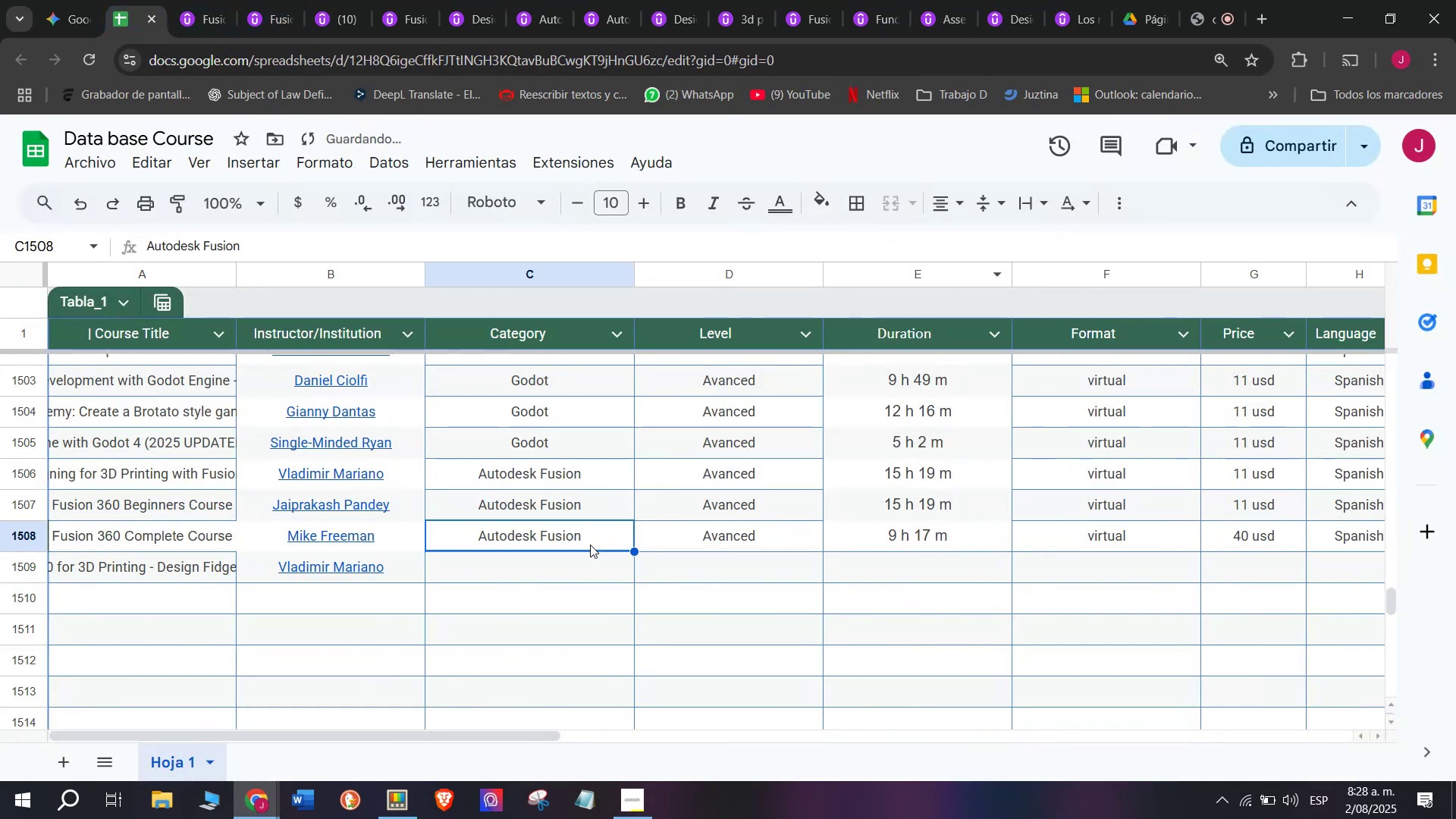 
key(Control+C)
 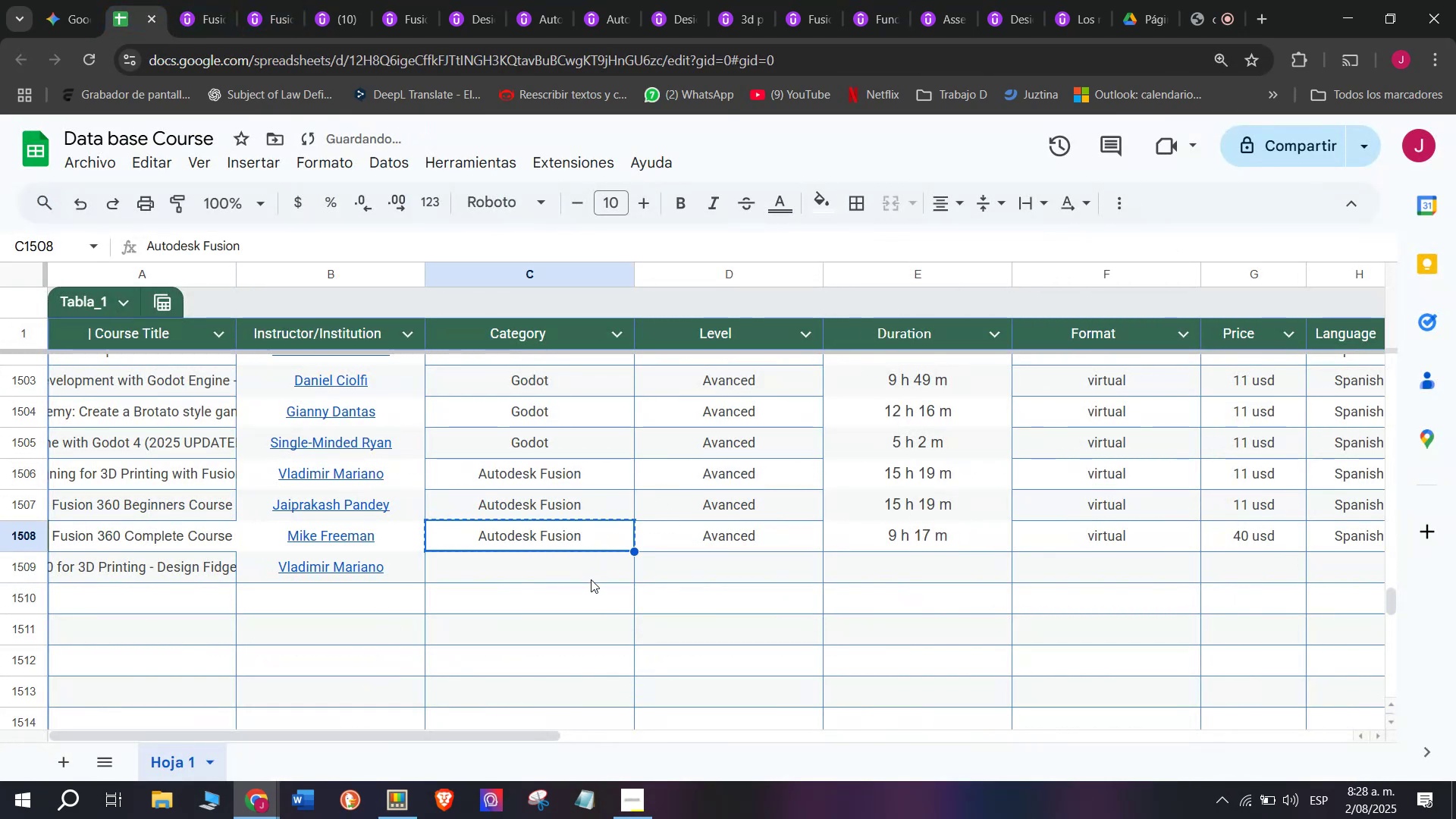 
key(Z)
 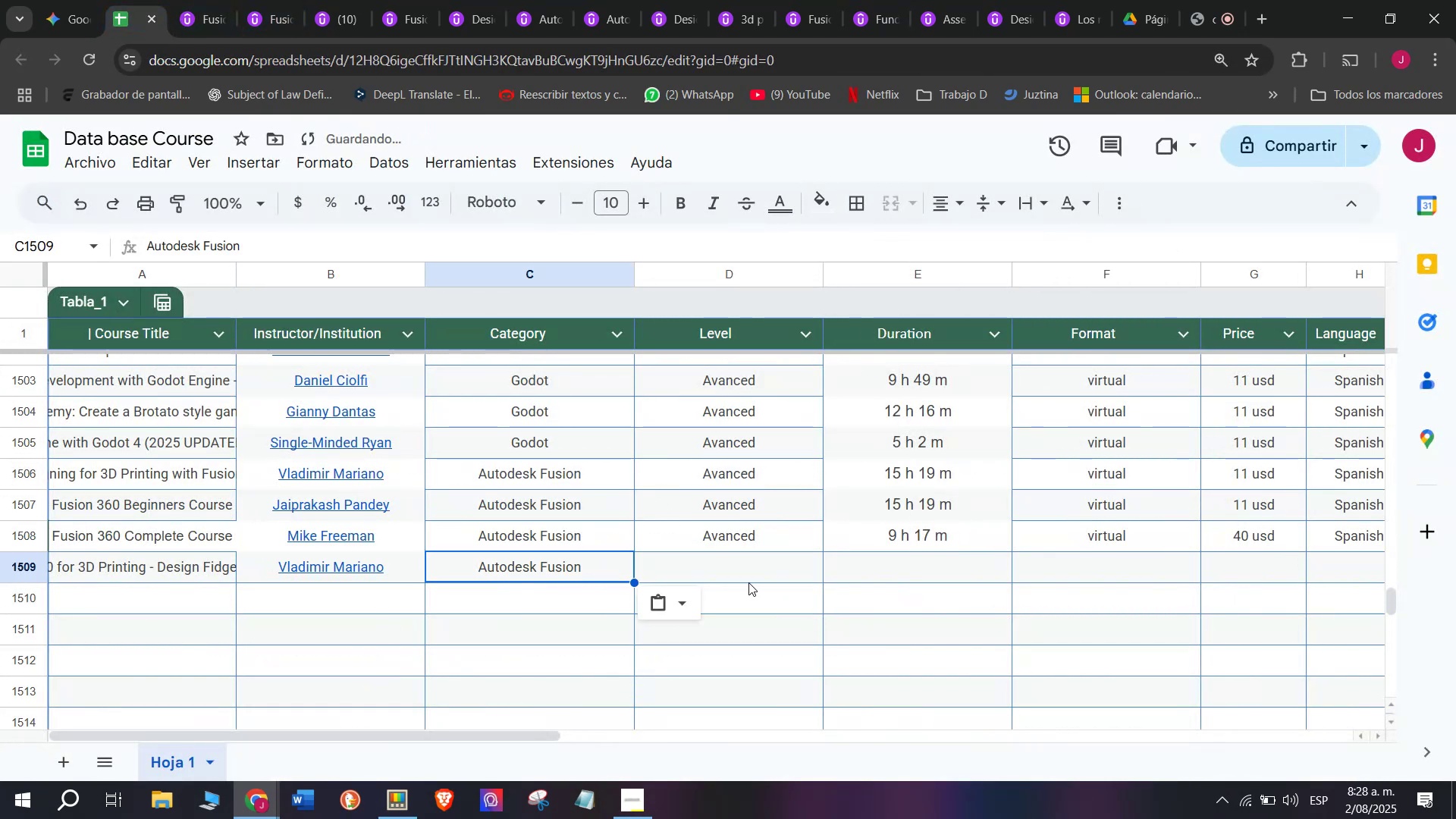 
key(Control+ControlLeft)
 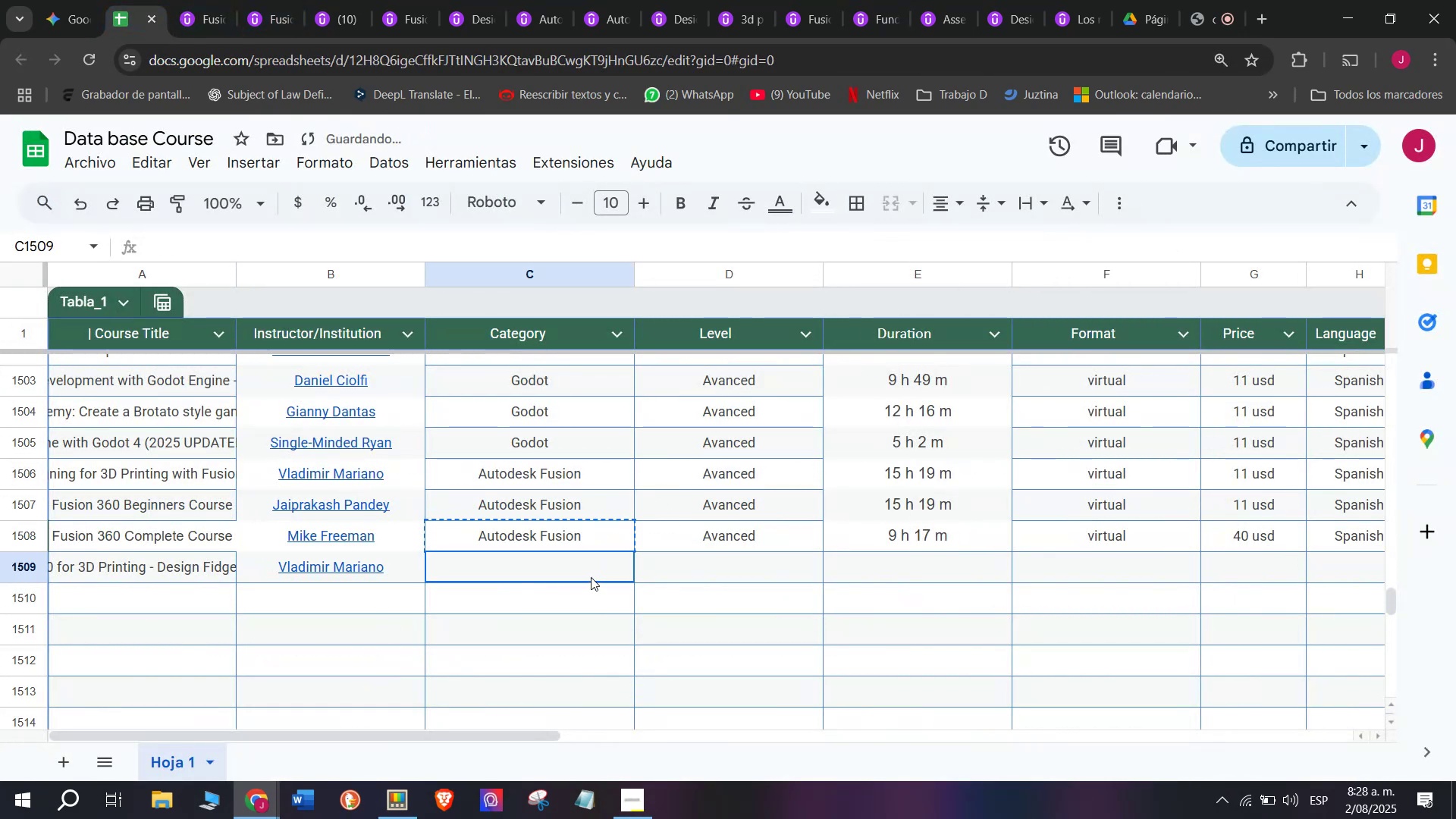 
key(Control+V)
 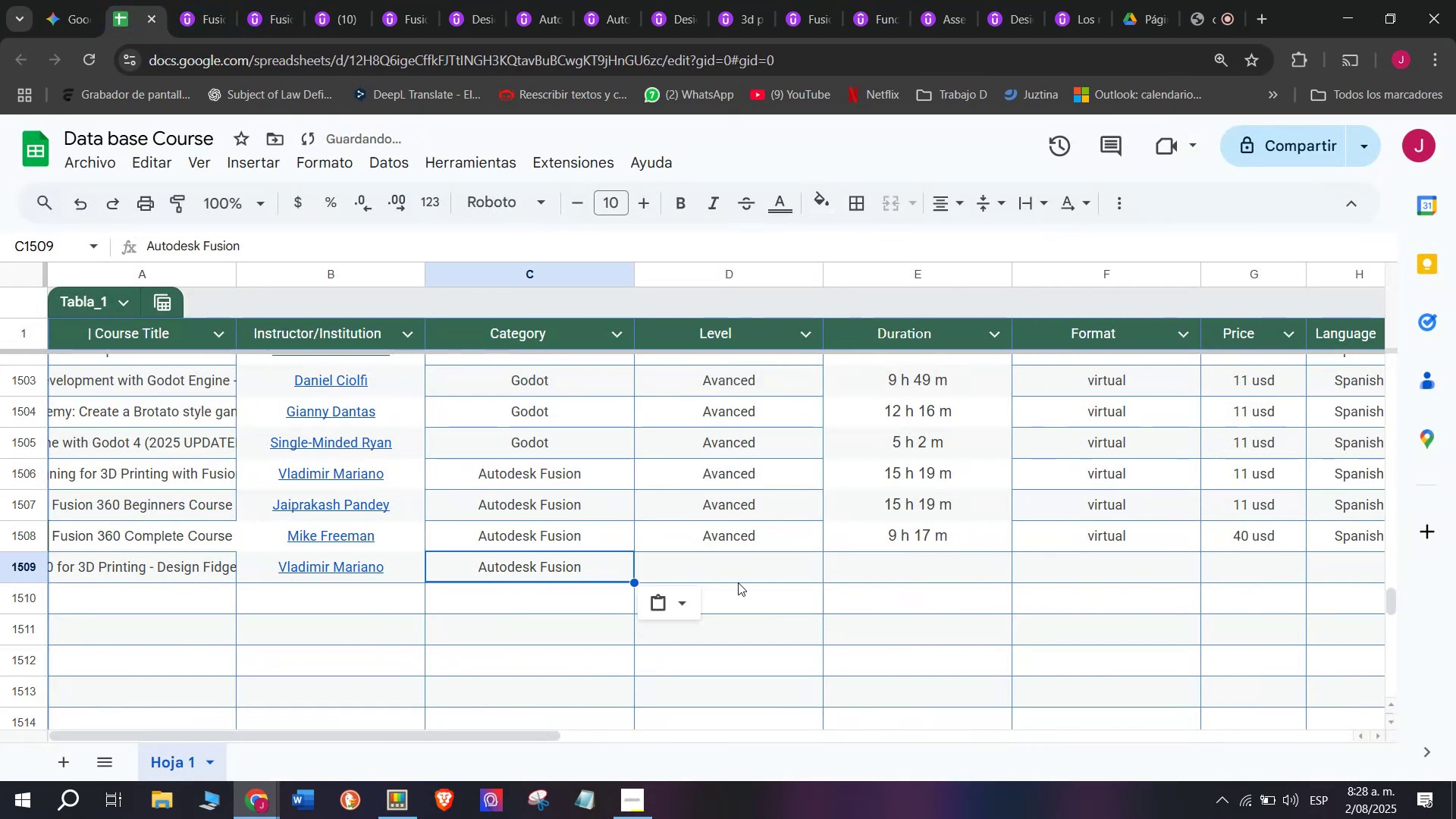 
mouse_move([756, 566])
 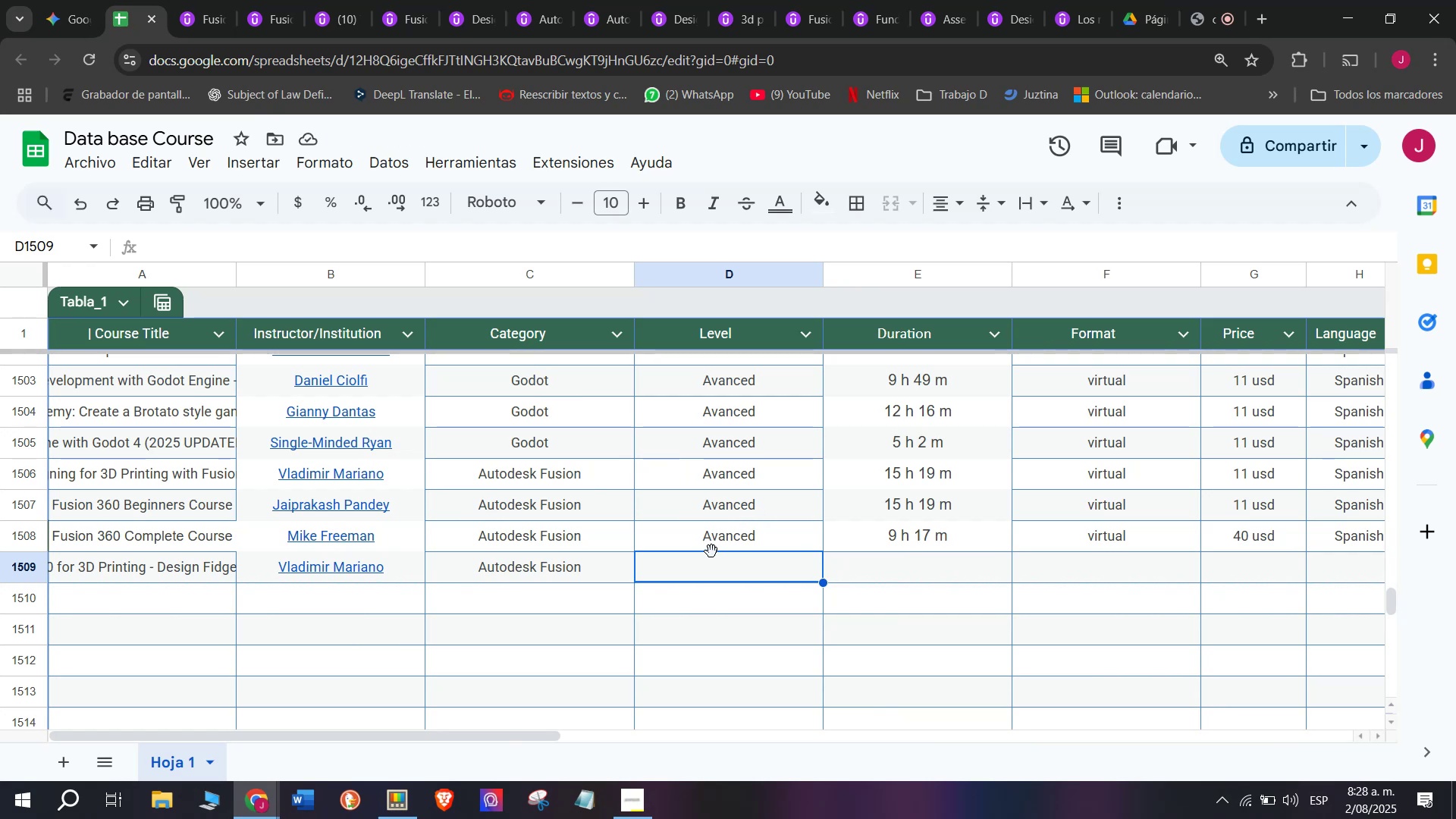 
left_click([721, 541])
 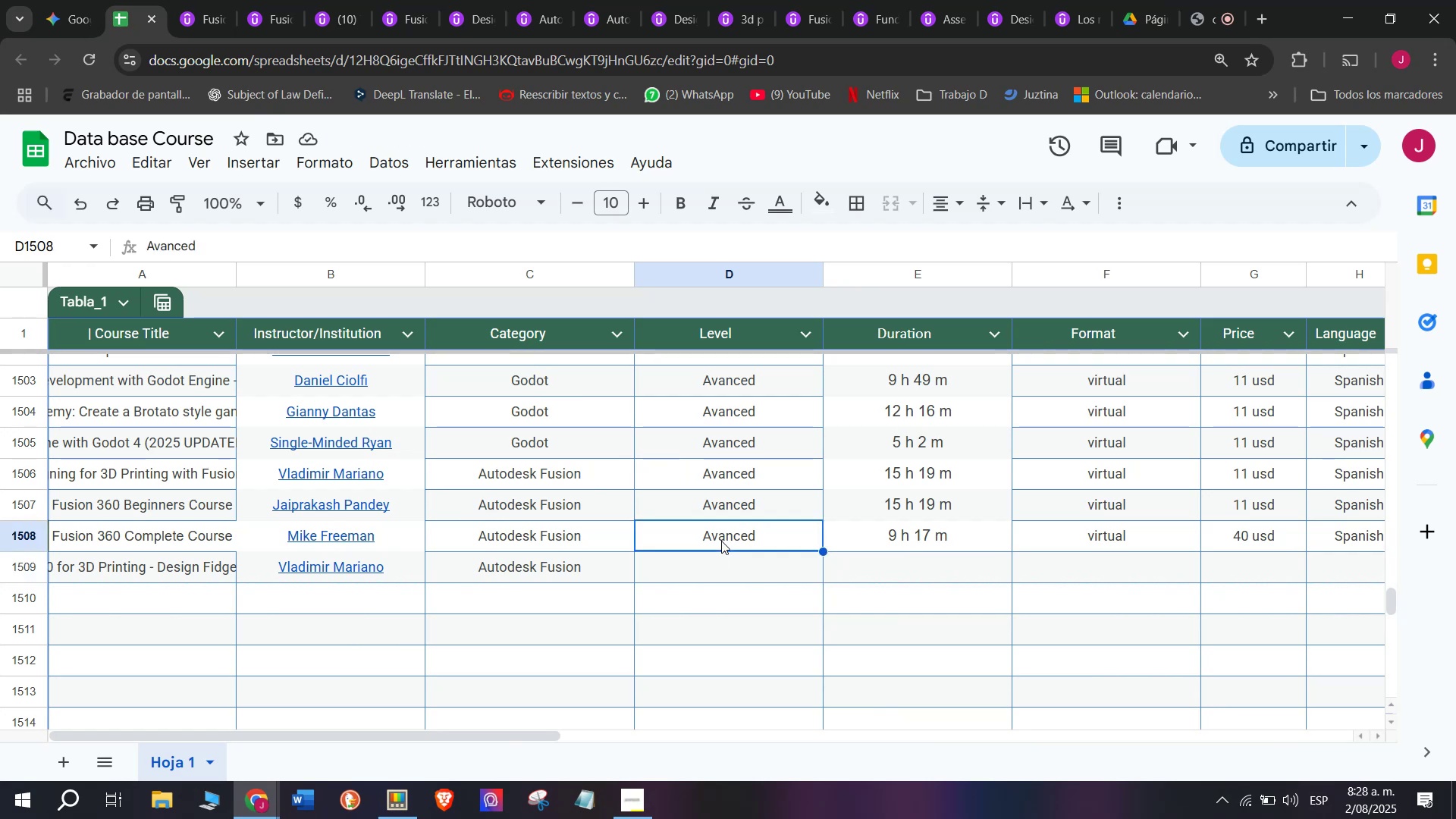 
key(Break)
 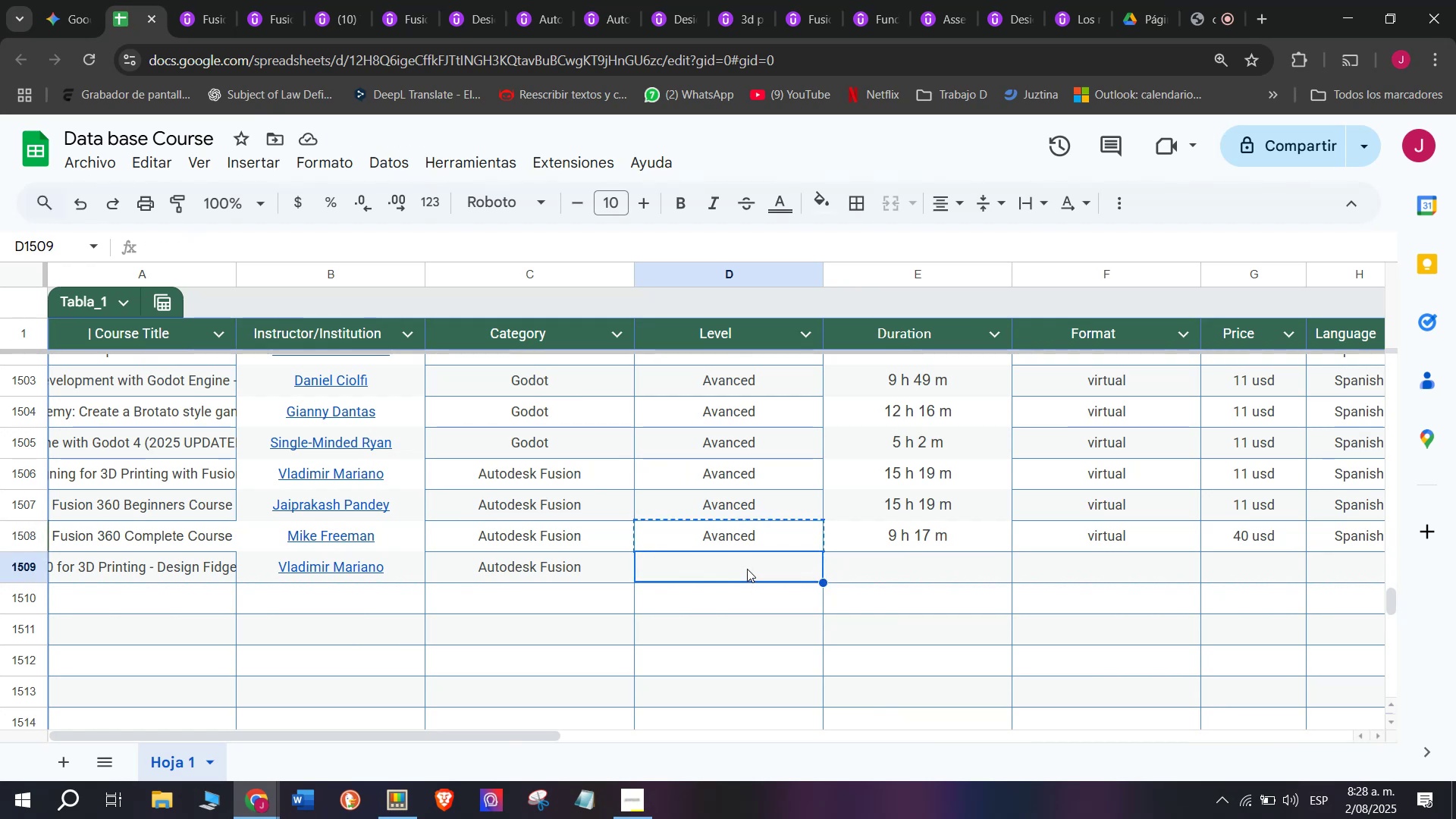 
key(Control+ControlLeft)
 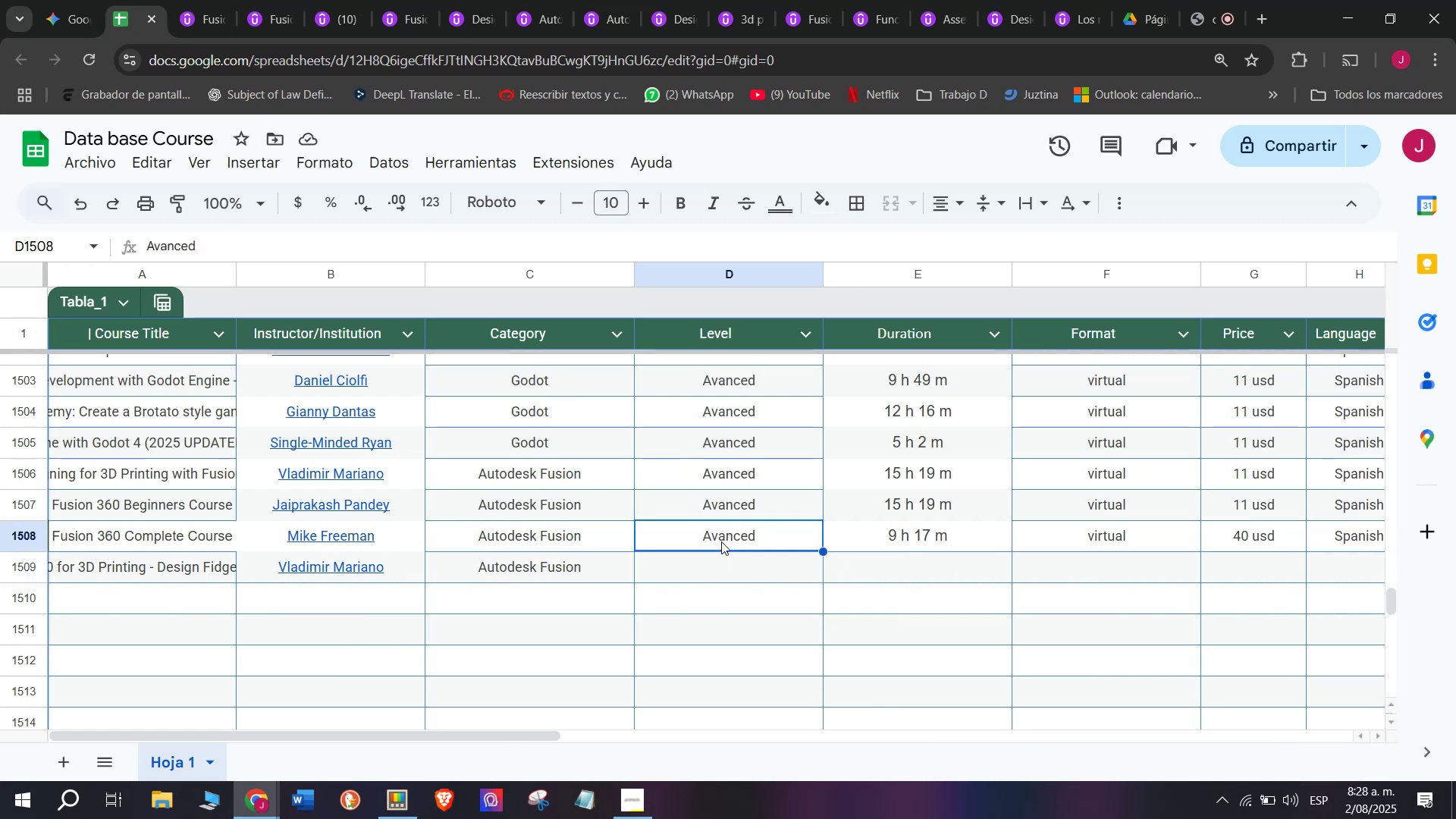 
key(Control+C)
 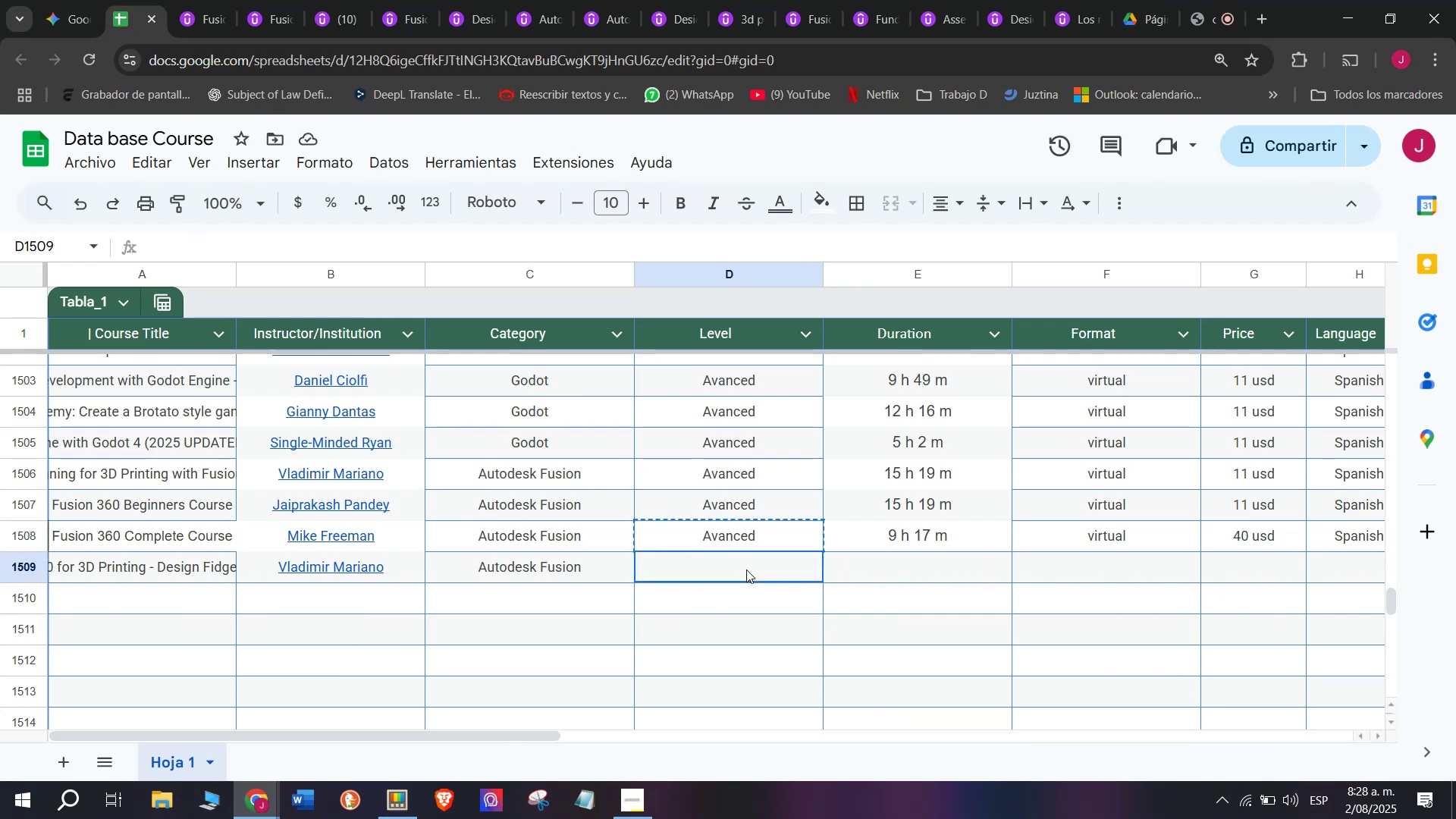 
key(Z)
 